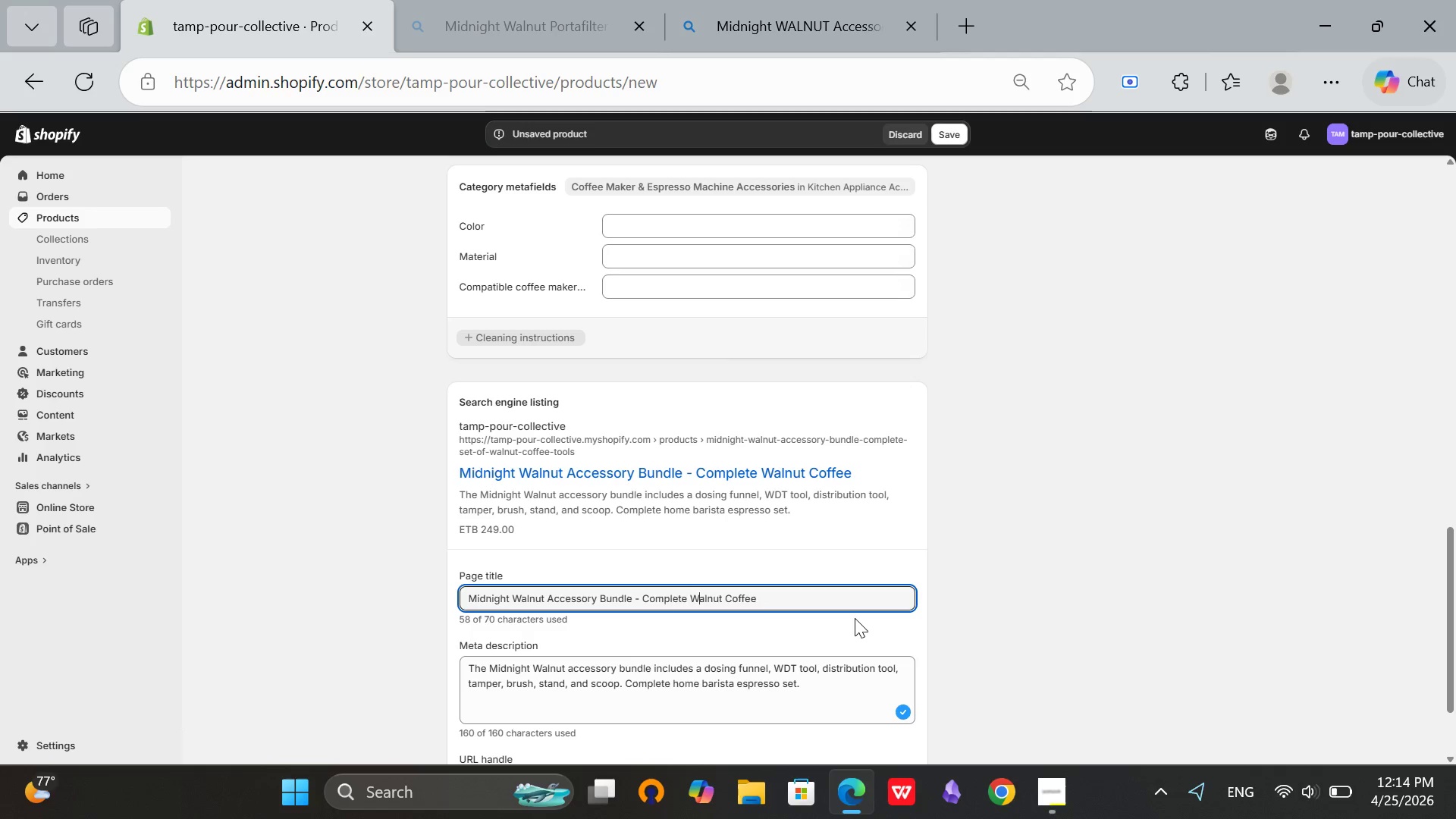 
hold_key(key=ArrowRight, duration=0.78)
 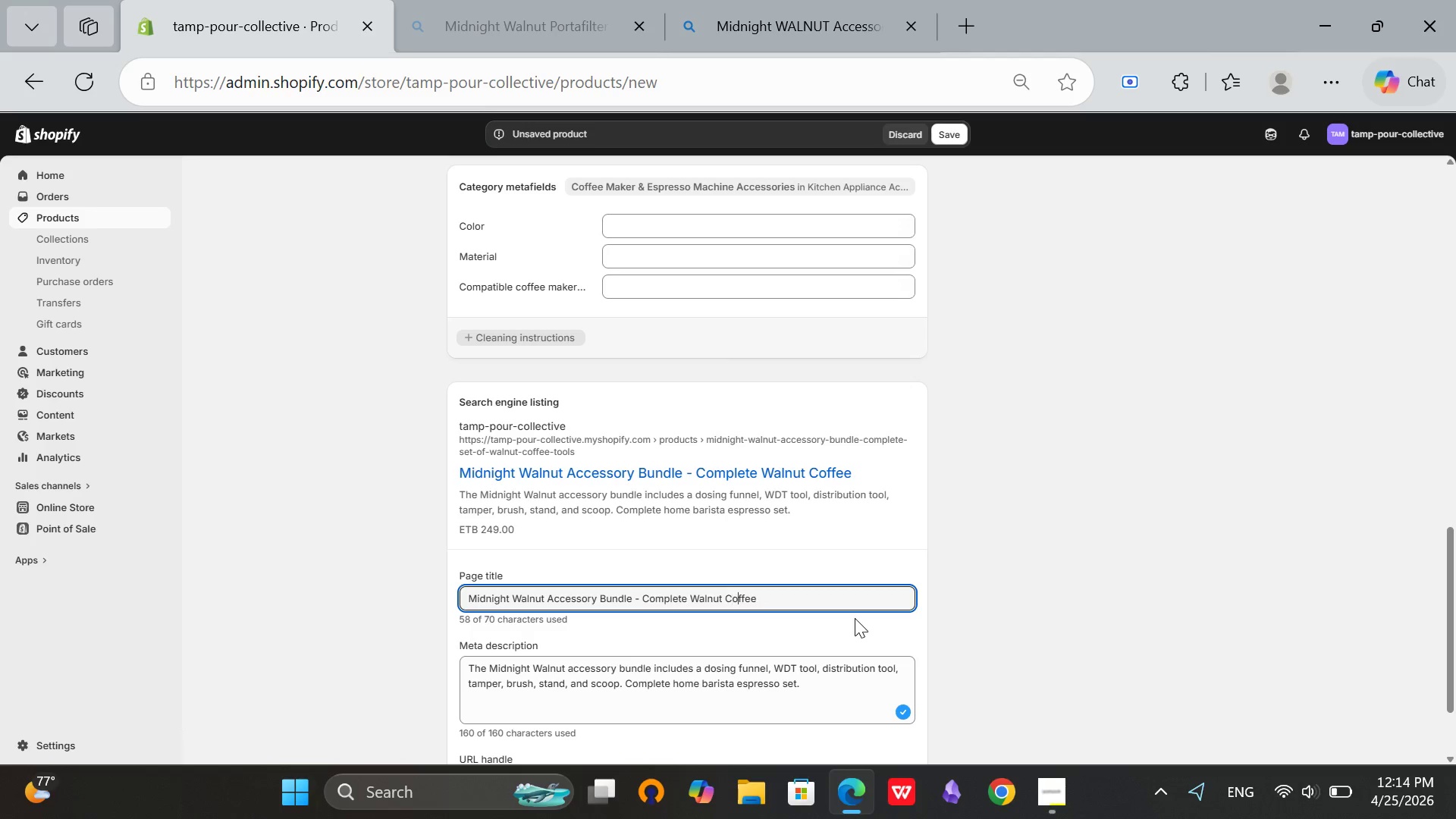 
key(ArrowRight)
 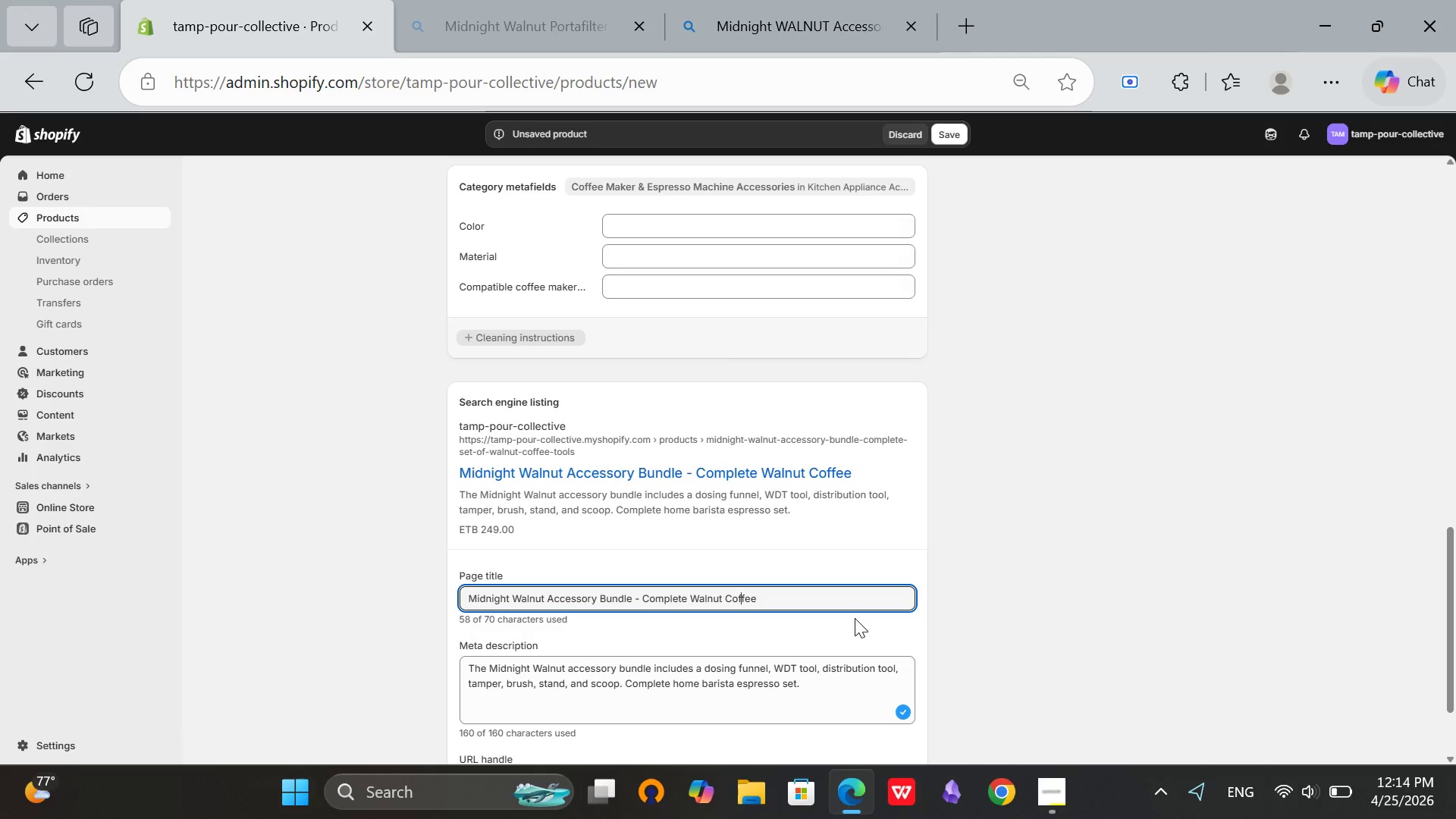 
key(ArrowRight)
 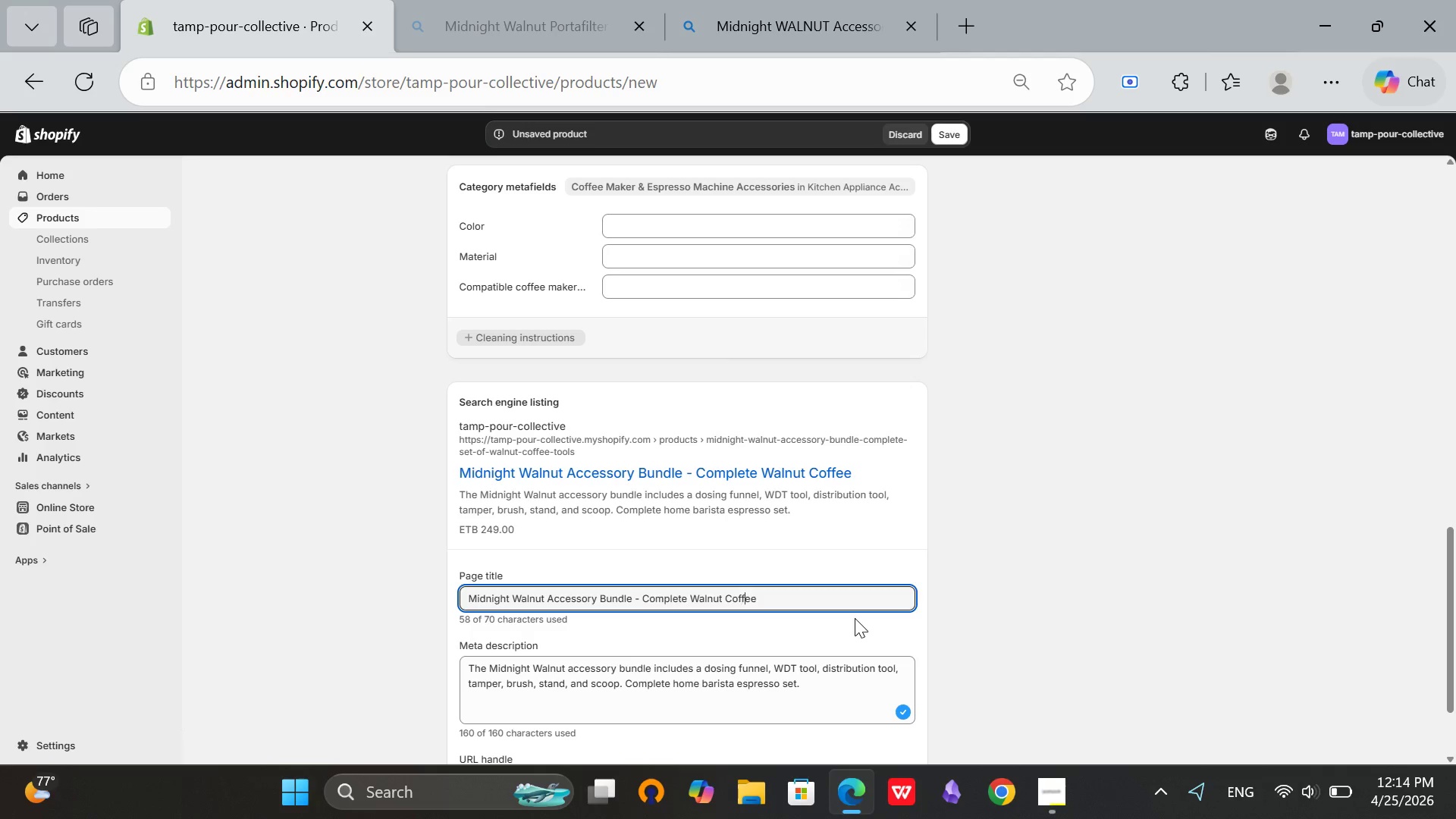 
key(ArrowRight)
 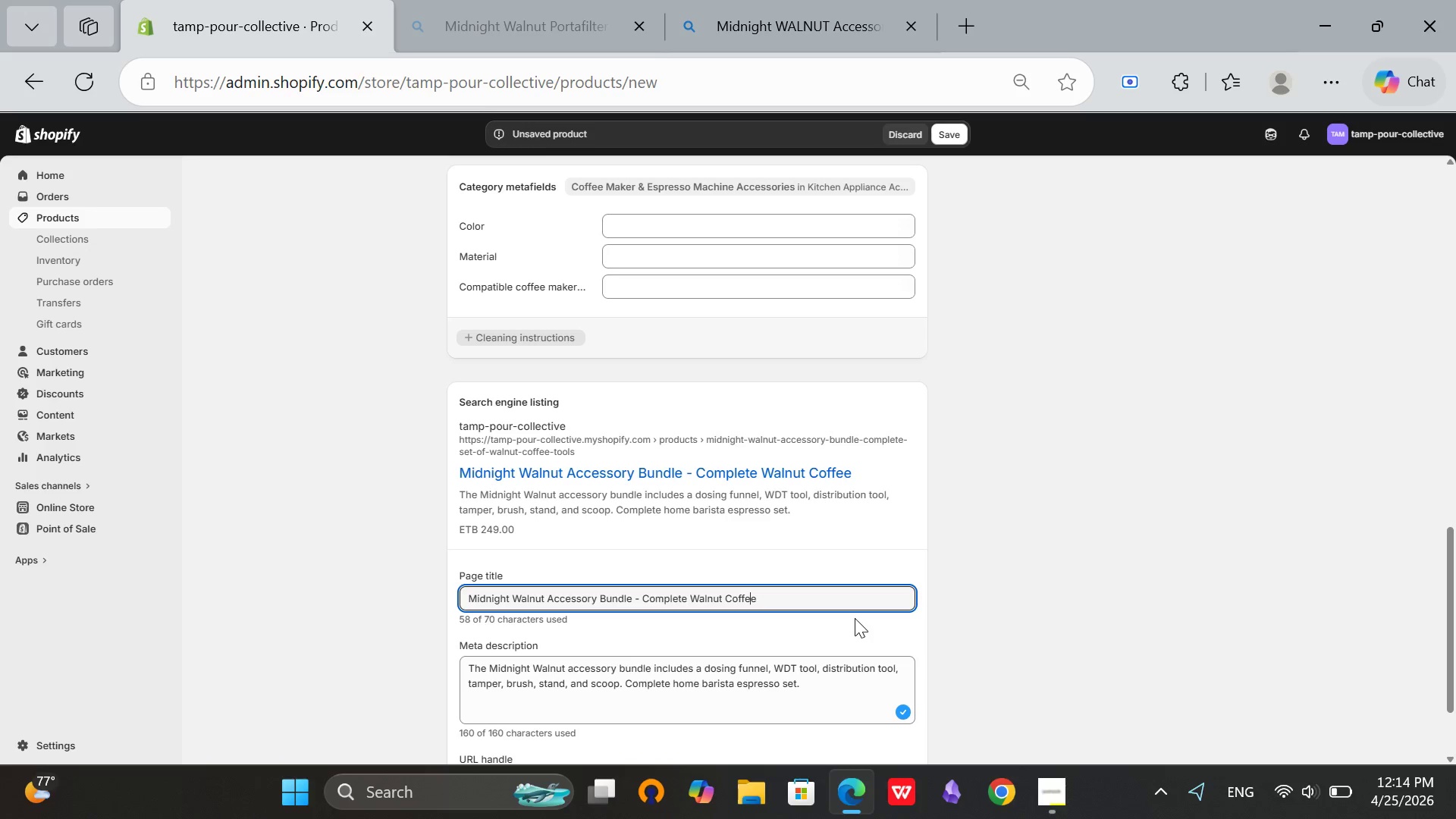 
key(ArrowRight)
 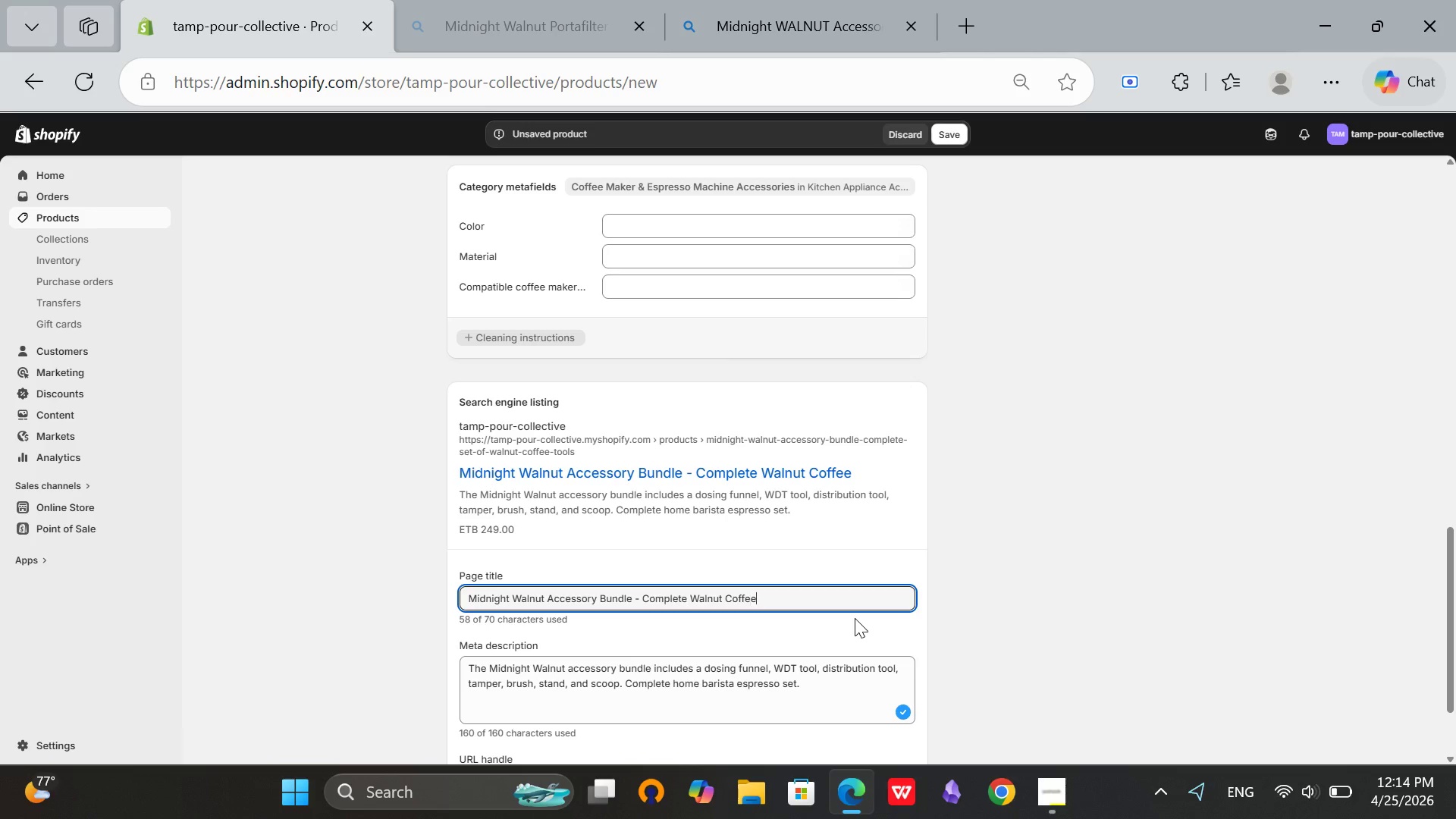 
key(ArrowRight)
 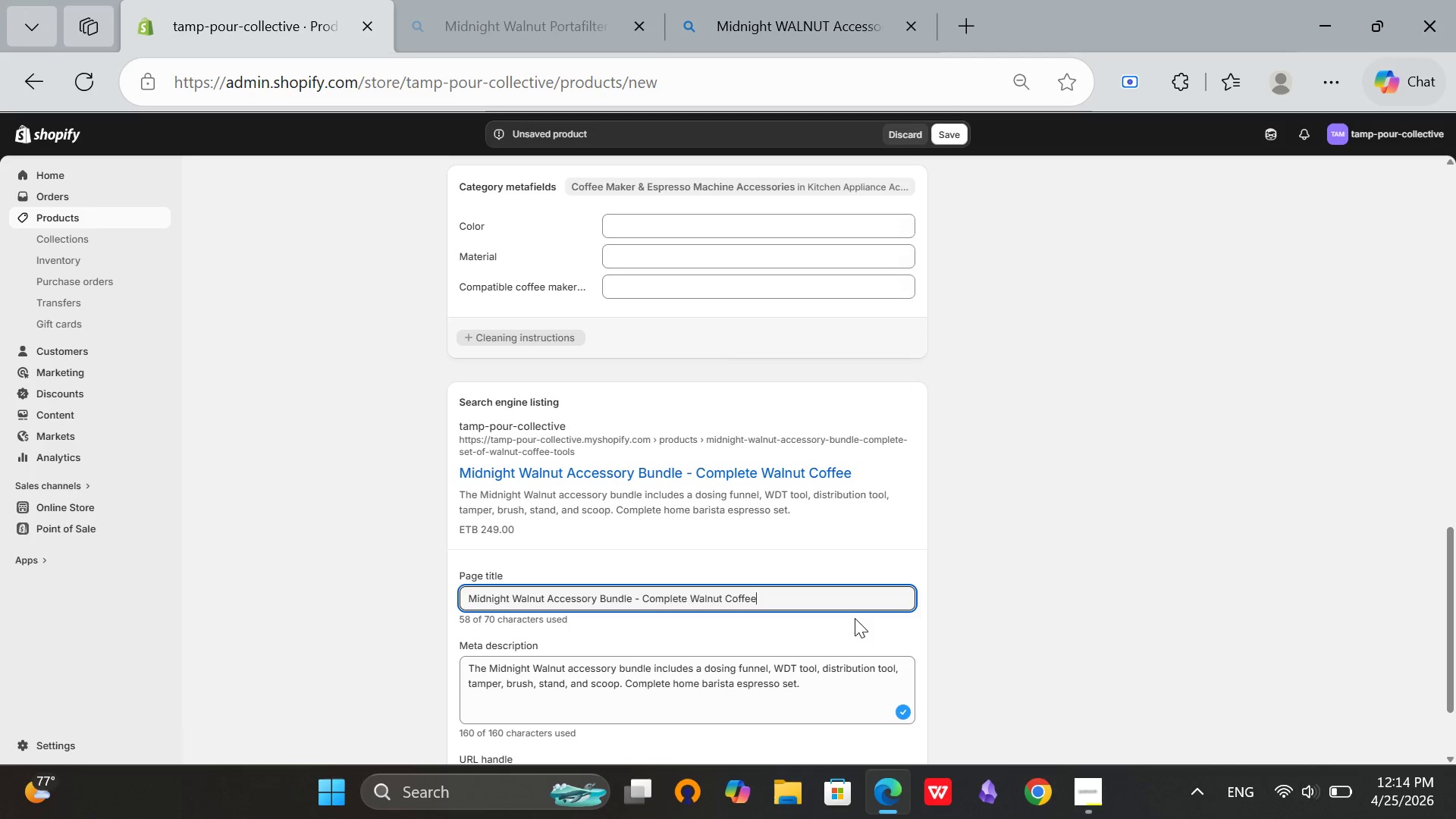 
type( Tool Set)
 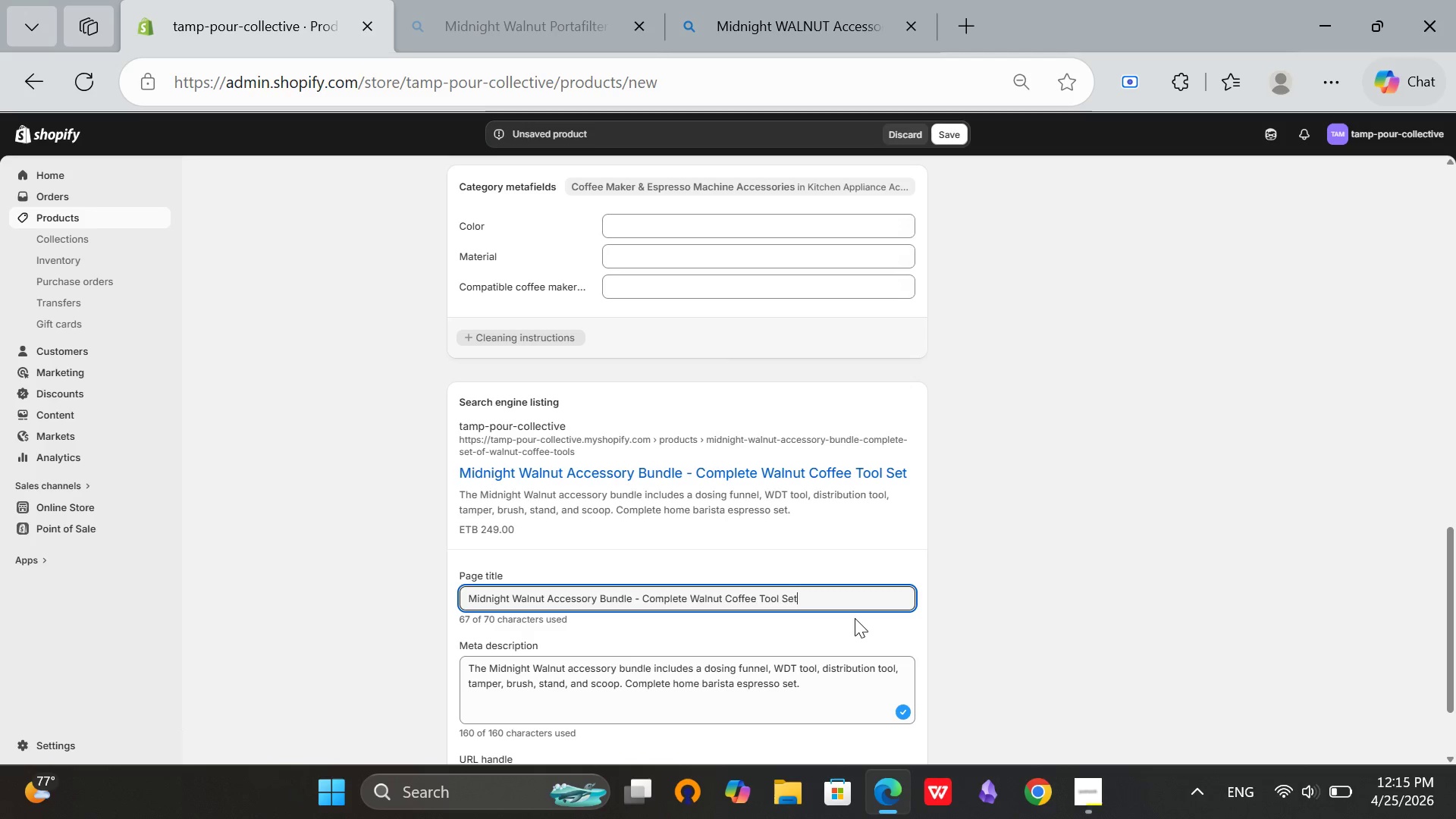 
scroll: coordinate [878, 601], scroll_direction: down, amount: 2.0
 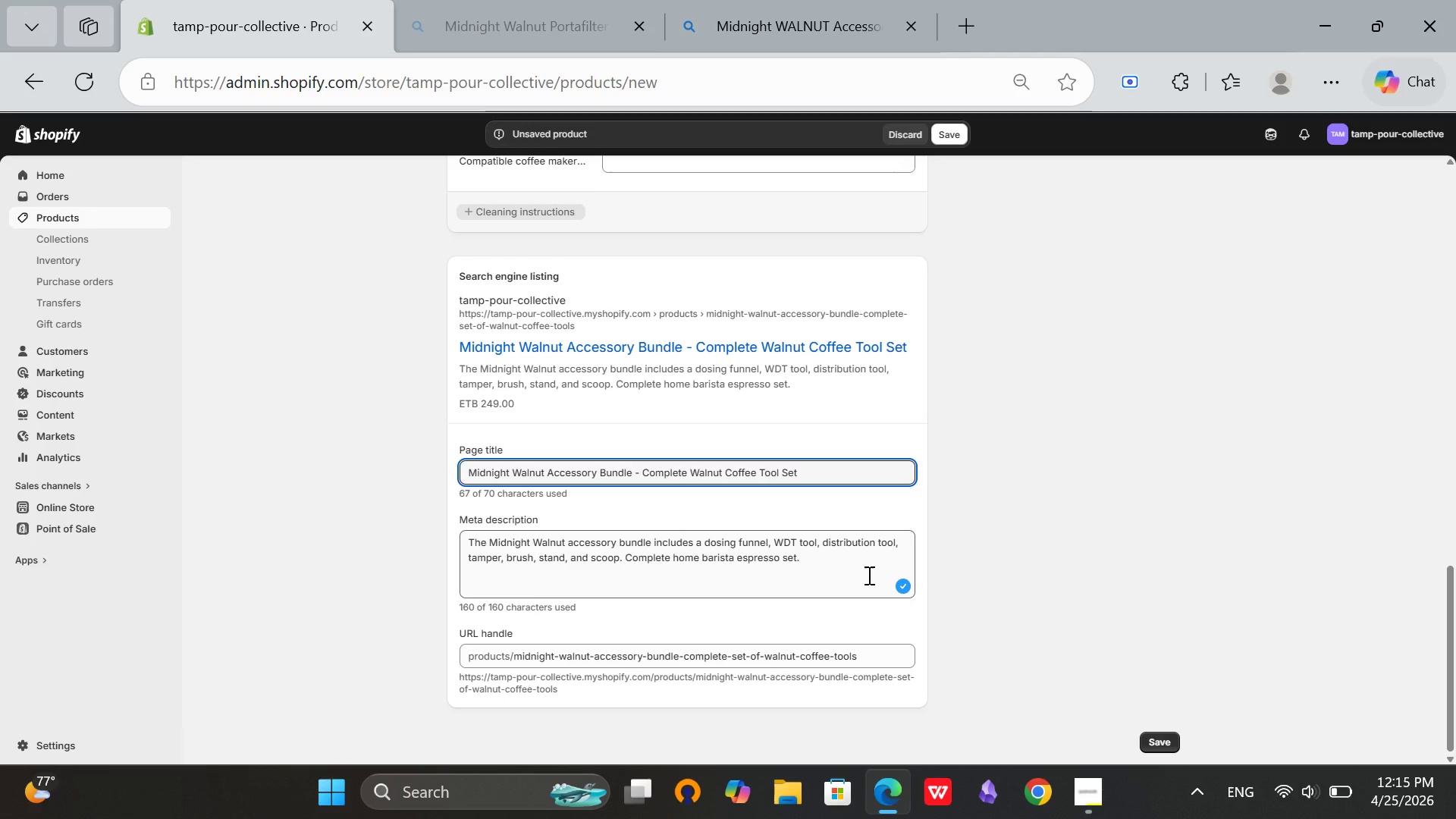 
left_click([868, 575])
 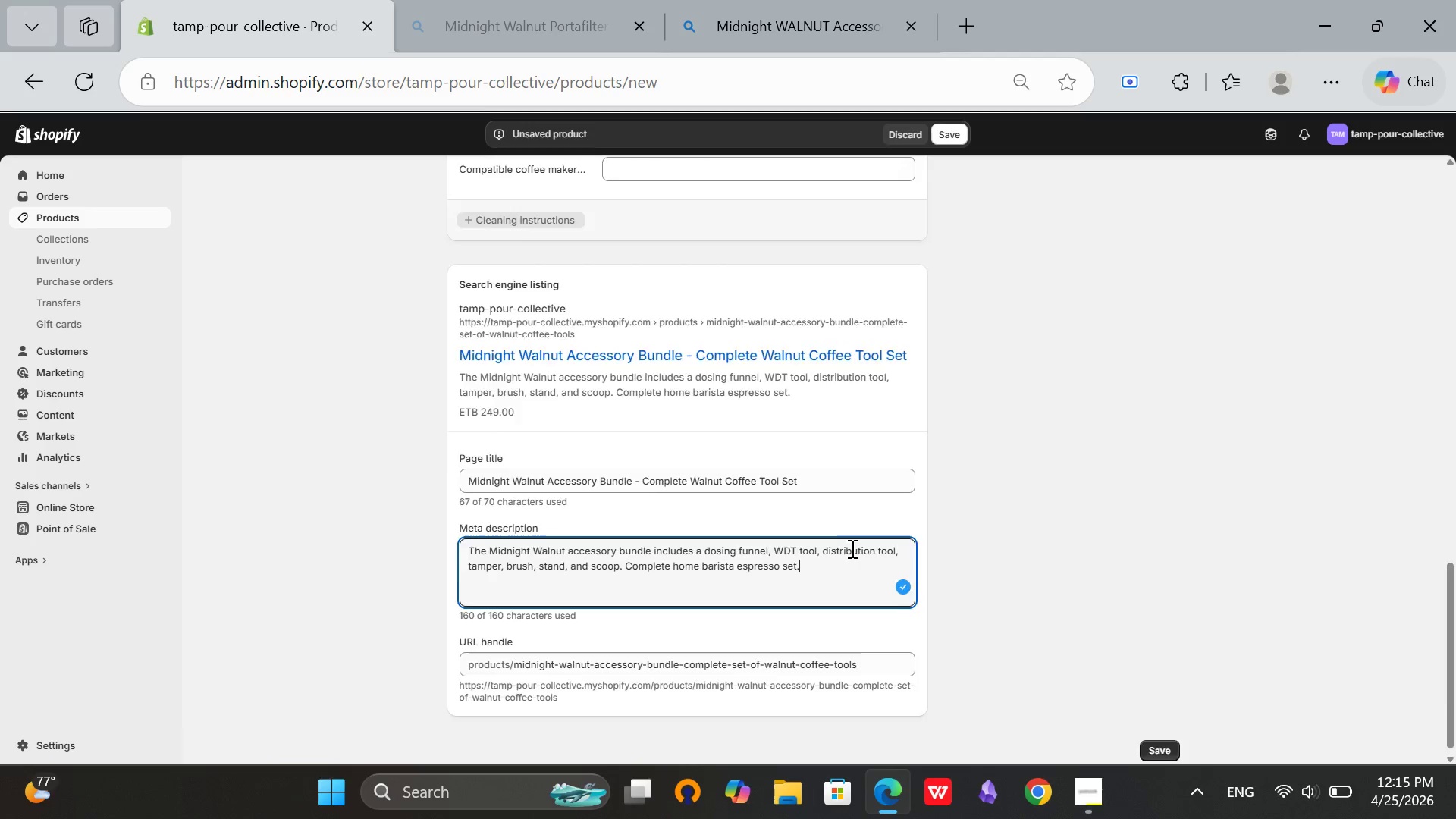 
scroll: coordinate [1056, 584], scroll_direction: up, amount: 20.0
 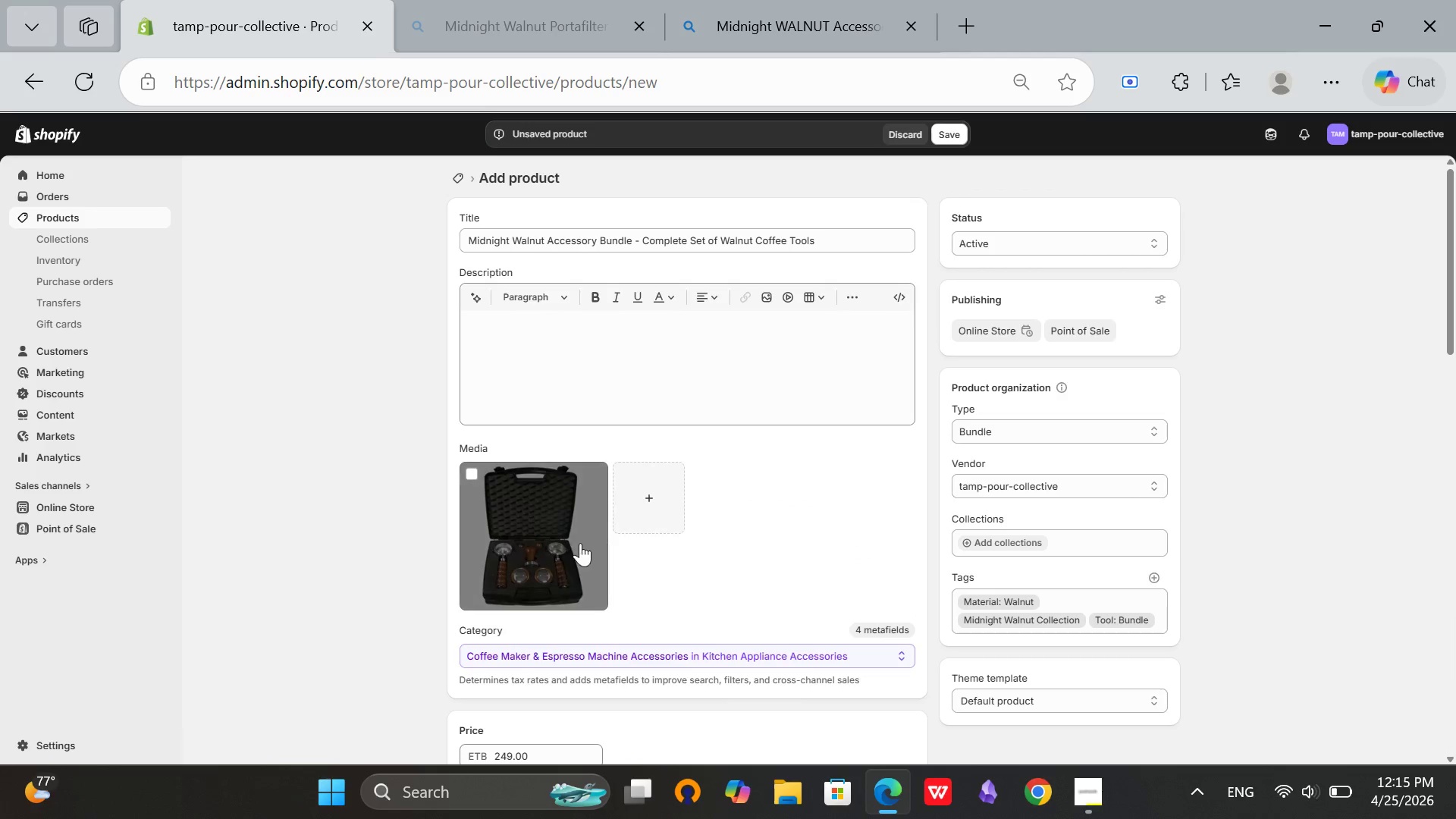 
left_click([545, 548])
 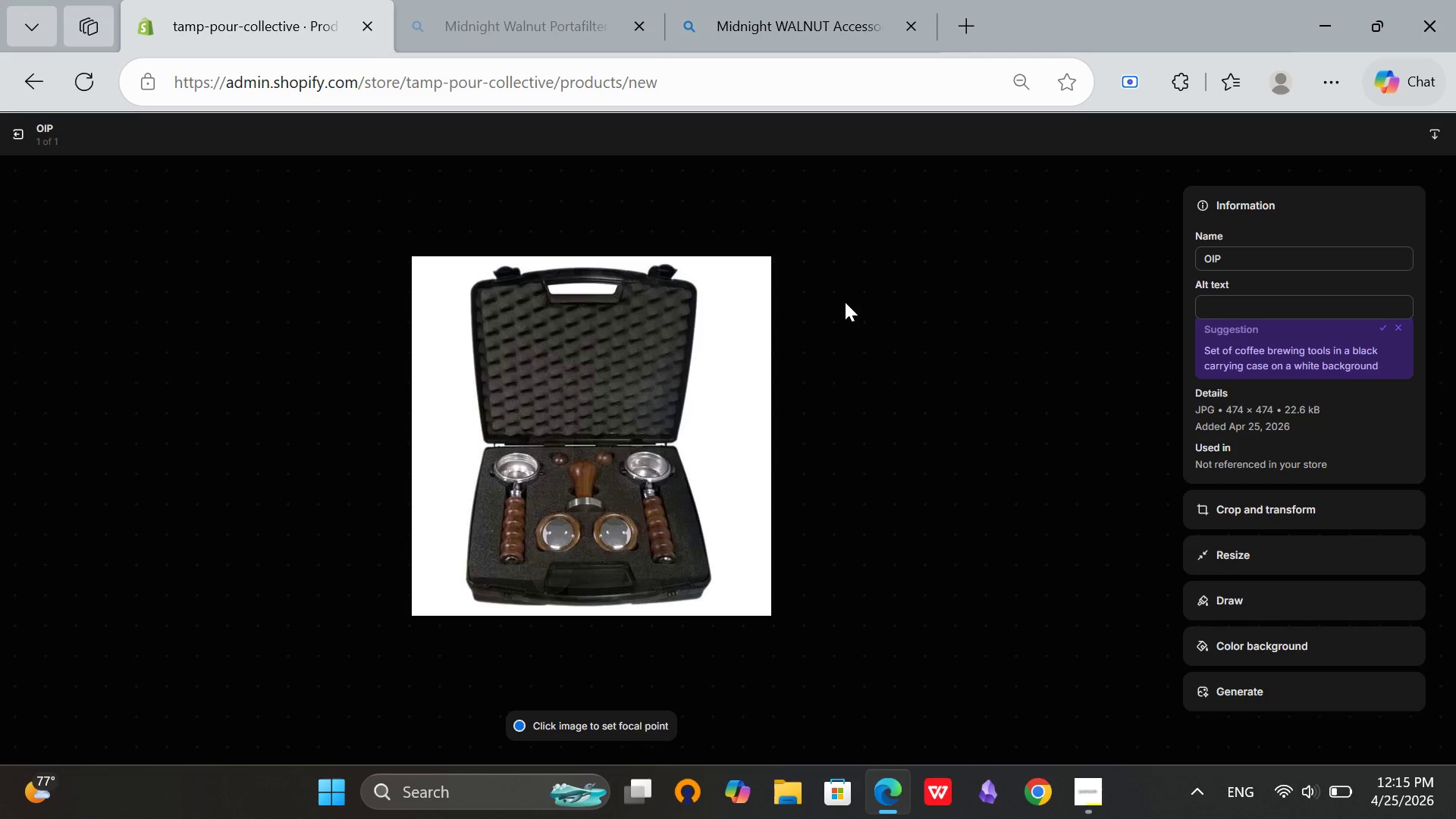 
left_click([1285, 306])
 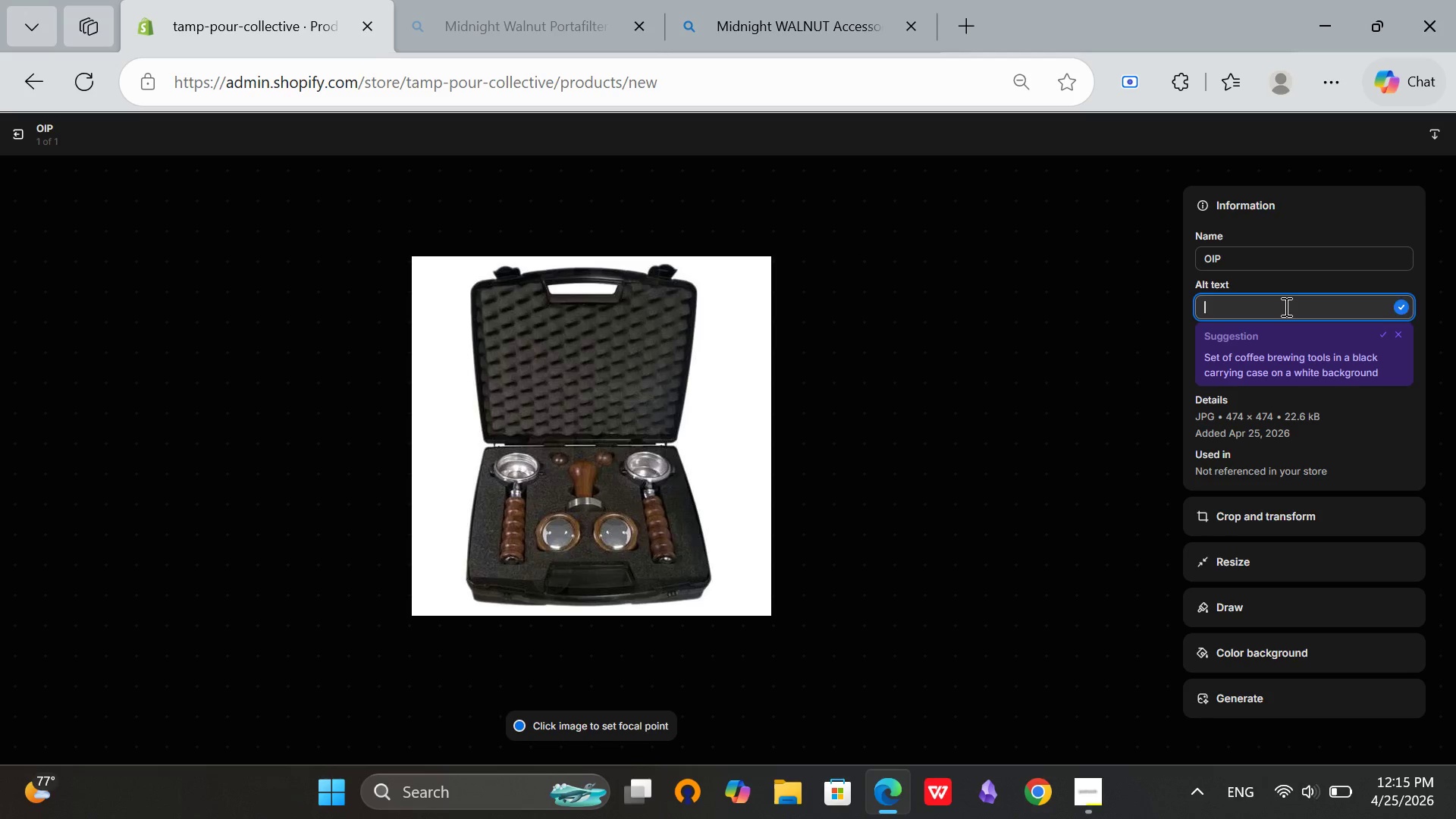 
type(Midnight Walnut accessory bundle showing)
 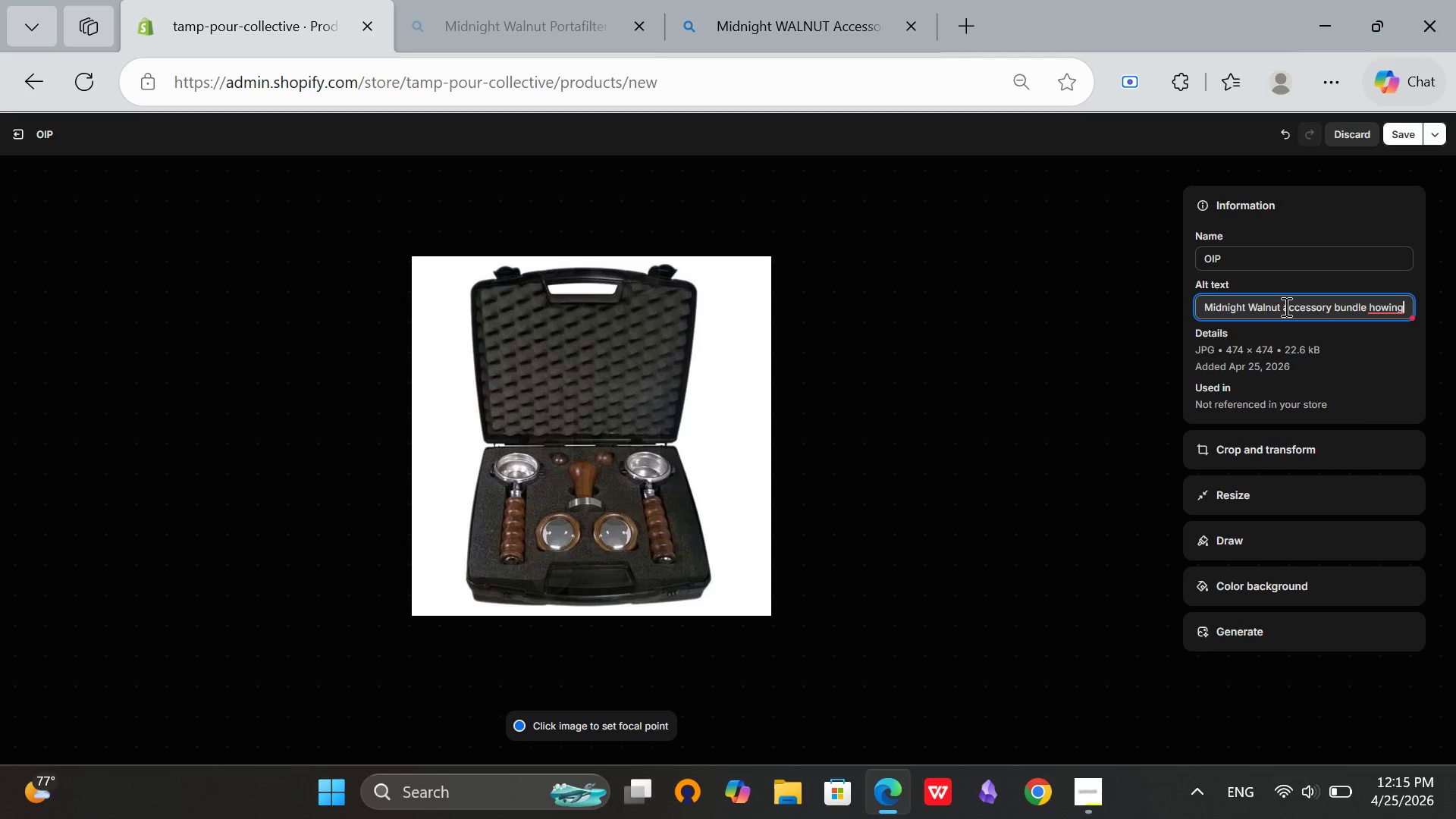 
hold_key(key=ArrowLeft, duration=0.69)
 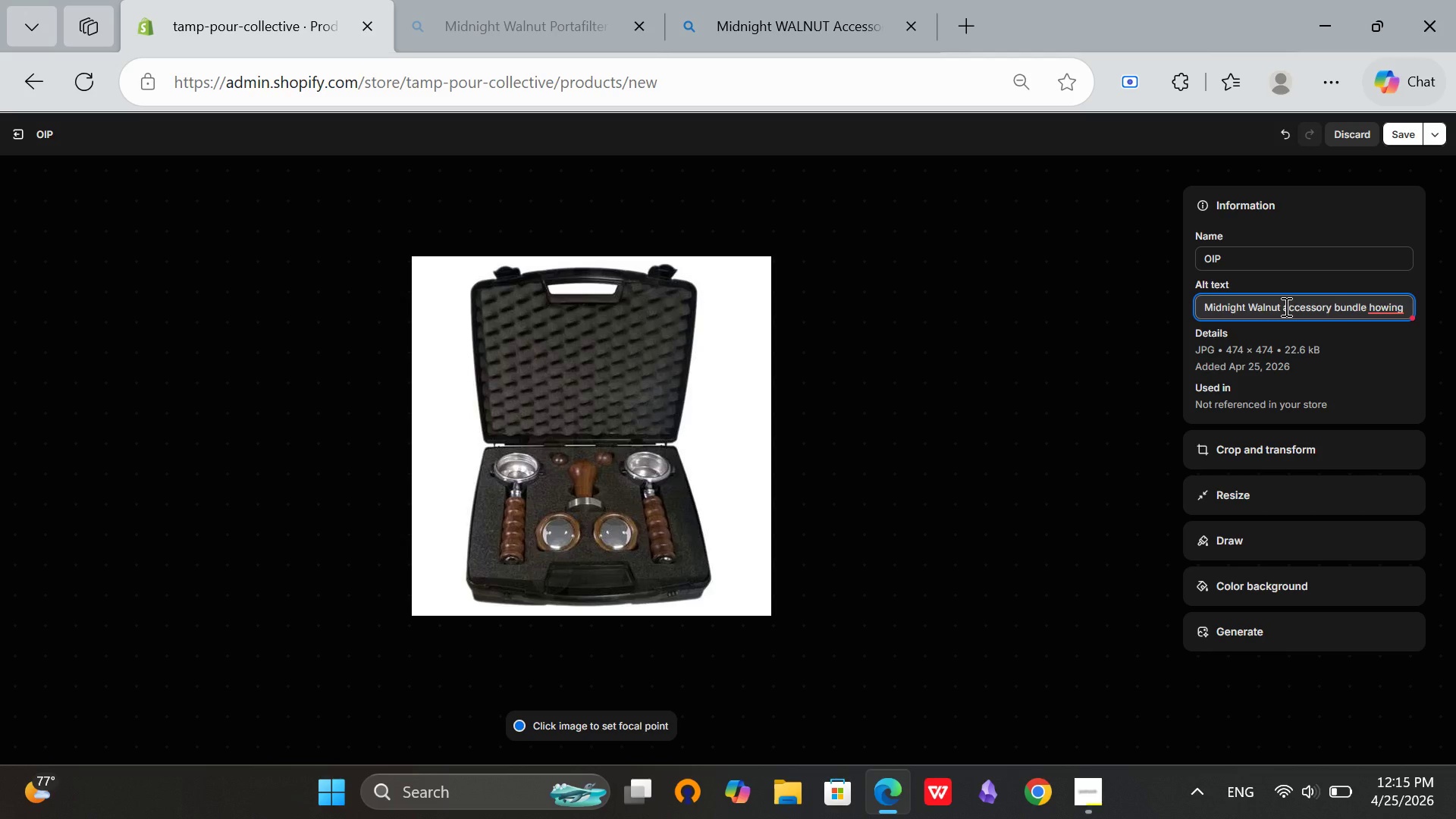 
key(S)
 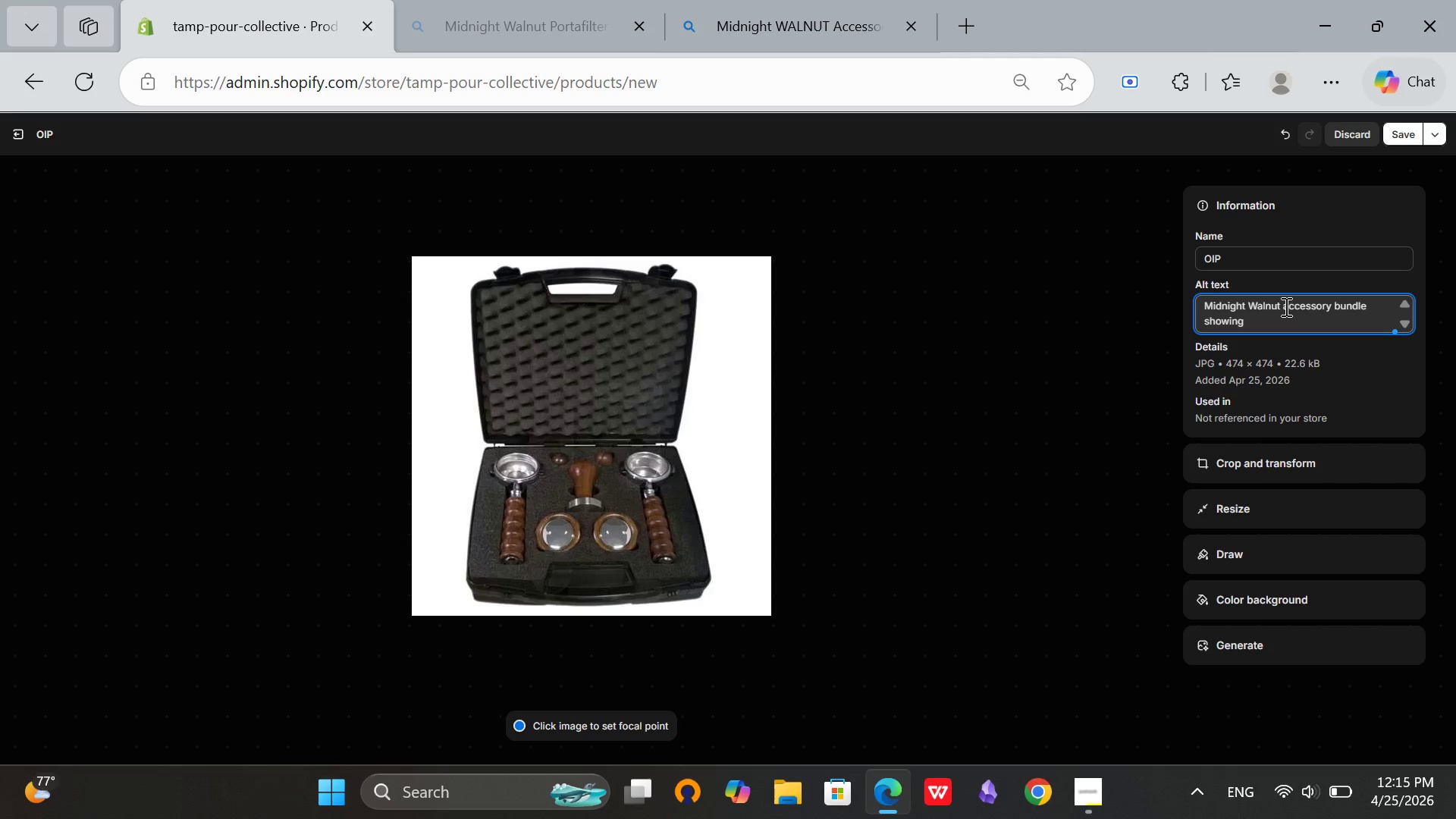 
hold_key(key=ArrowRight, duration=0.8)
 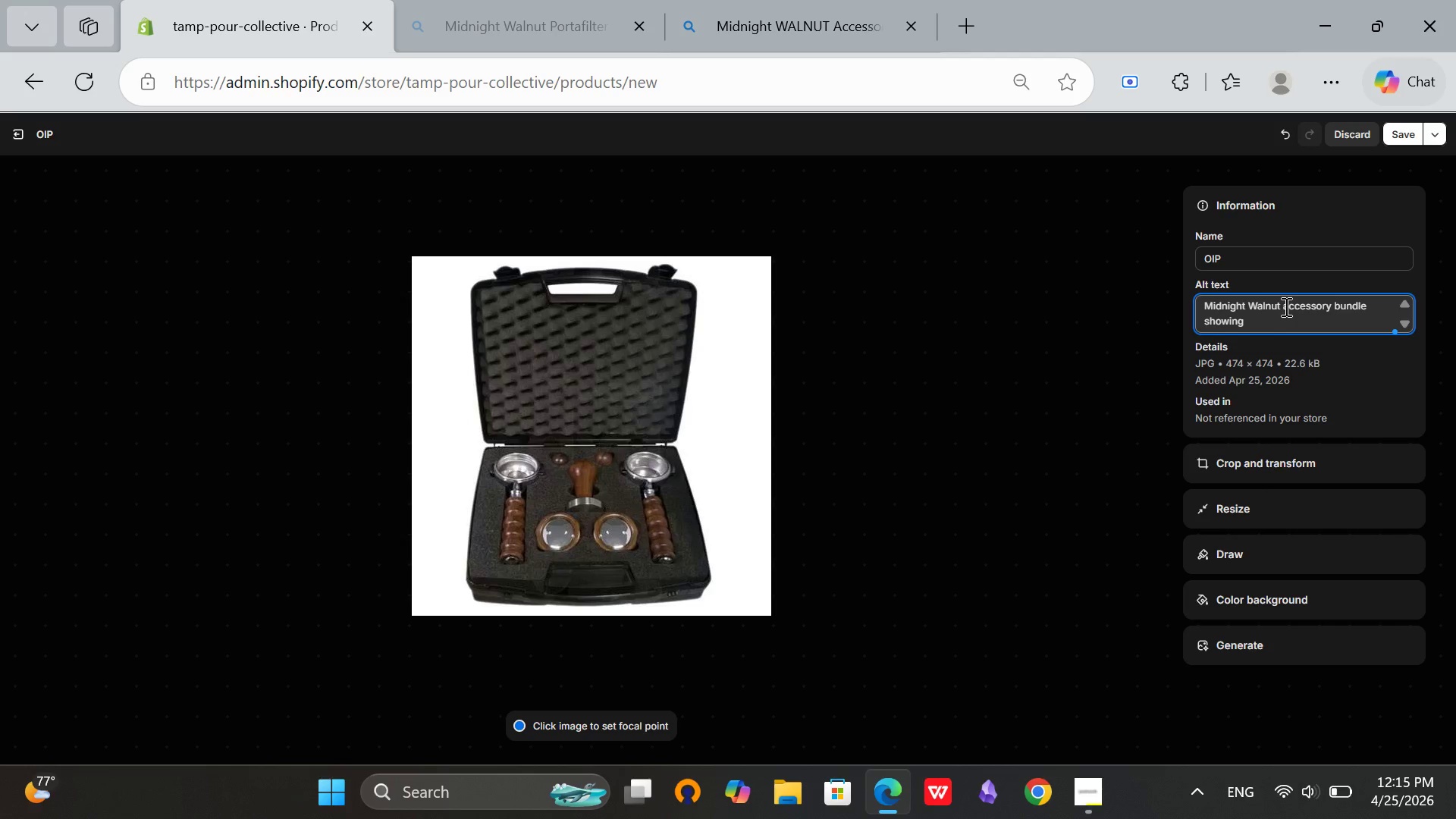 
type( all tols)
key(Backspace)
key(Backspace)
type(ols on coffee bar)
 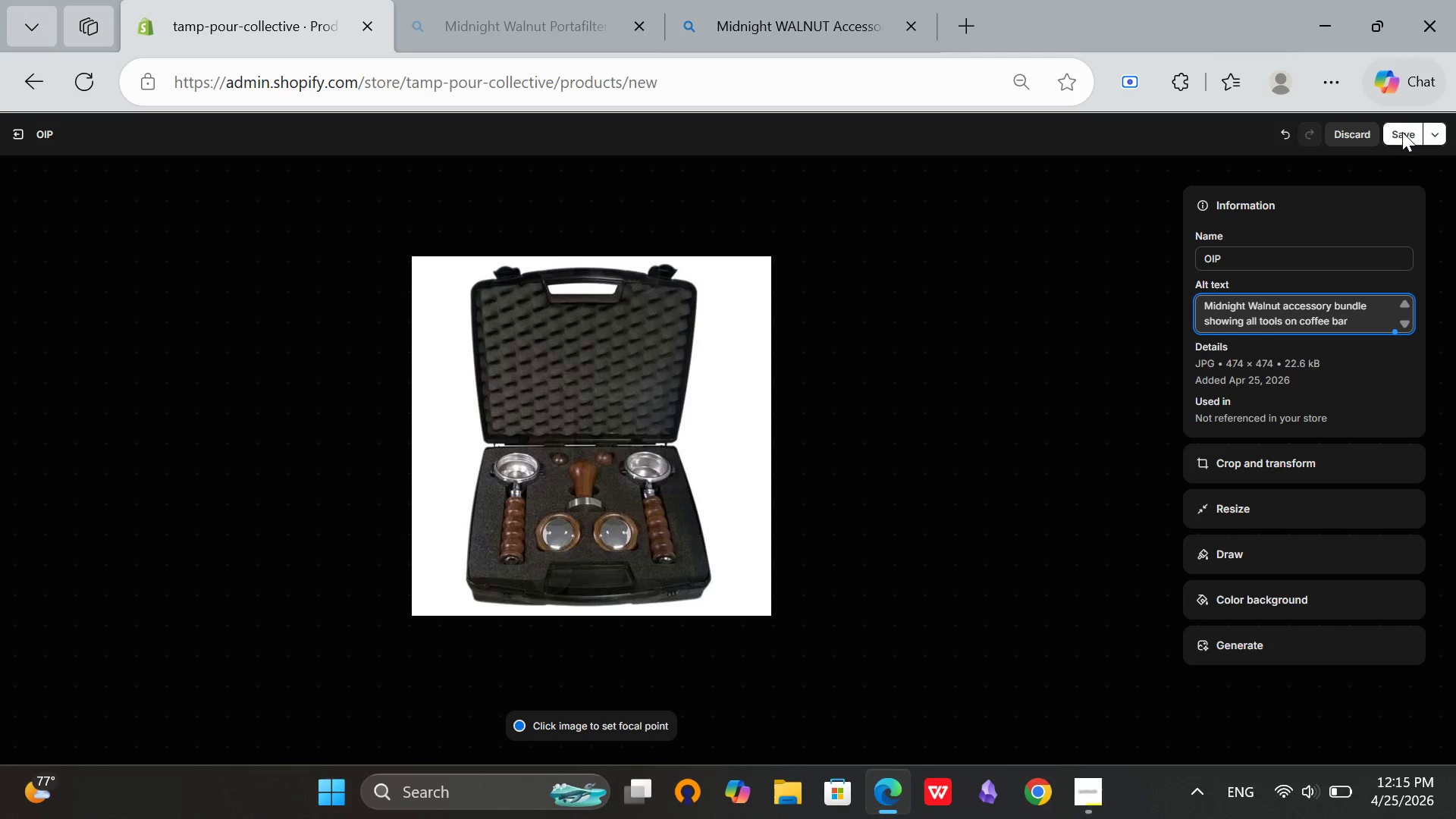 
left_click([1402, 132])
 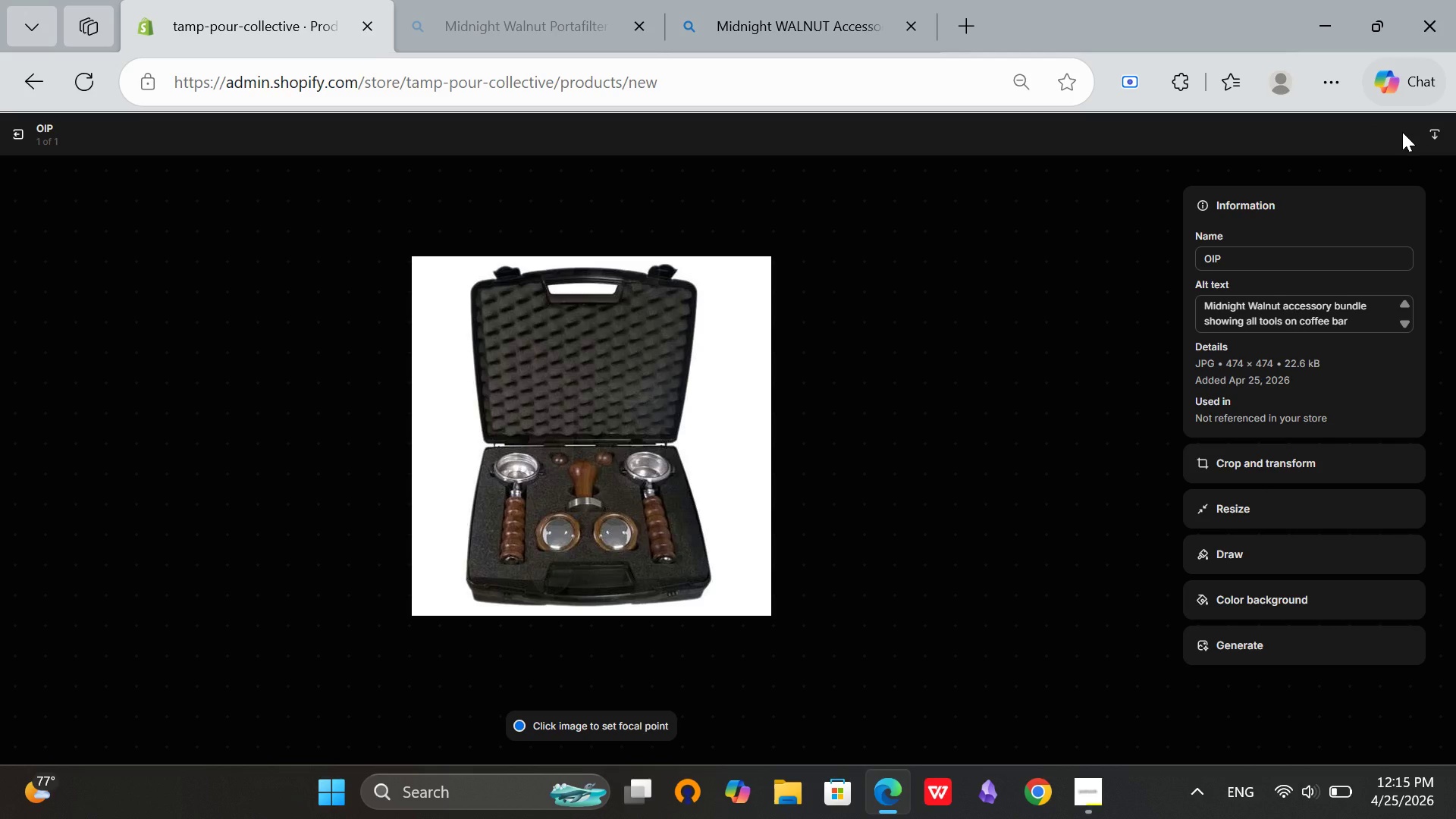 
wait(8.12)
 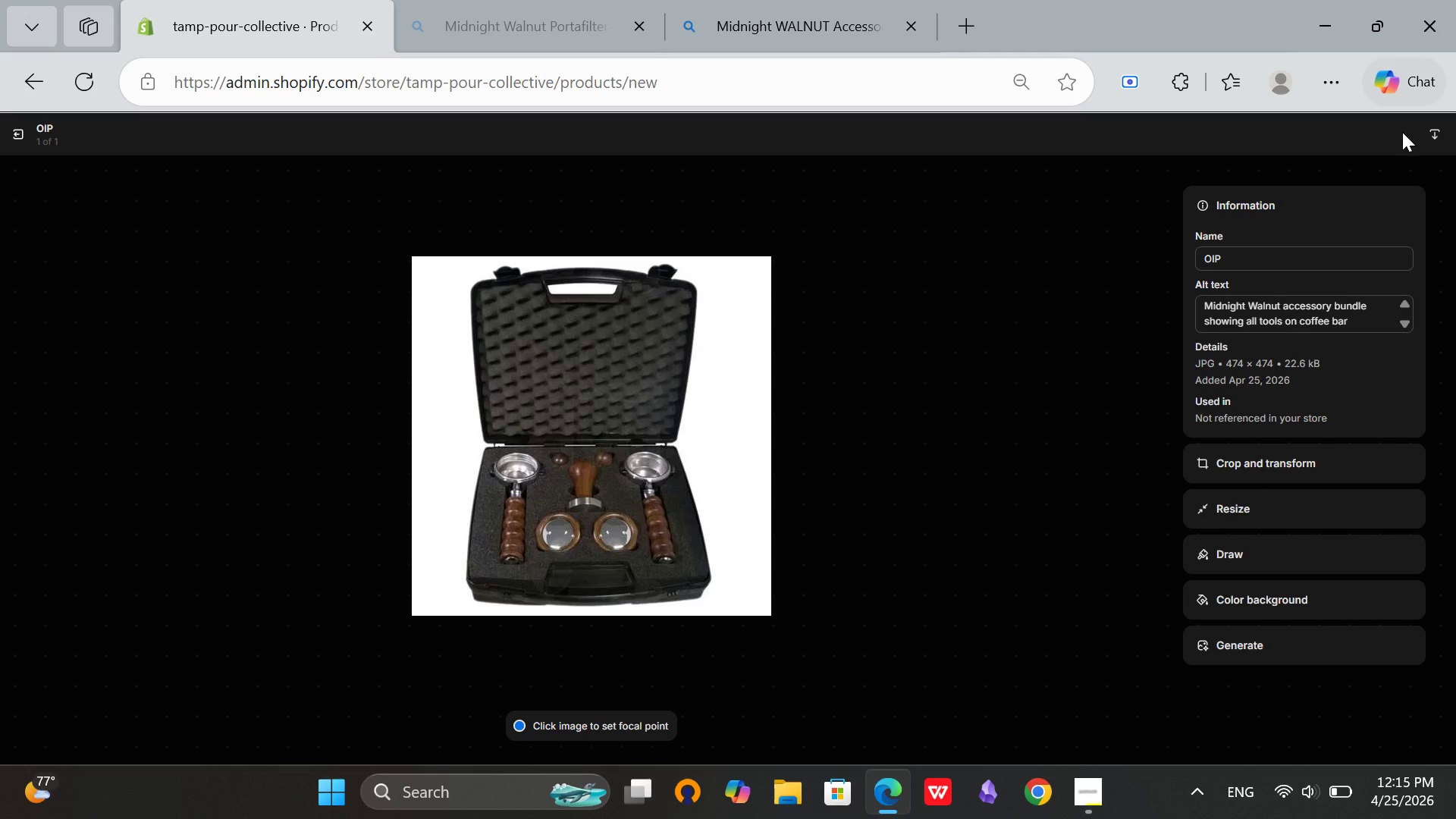 
left_click([19, 137])
 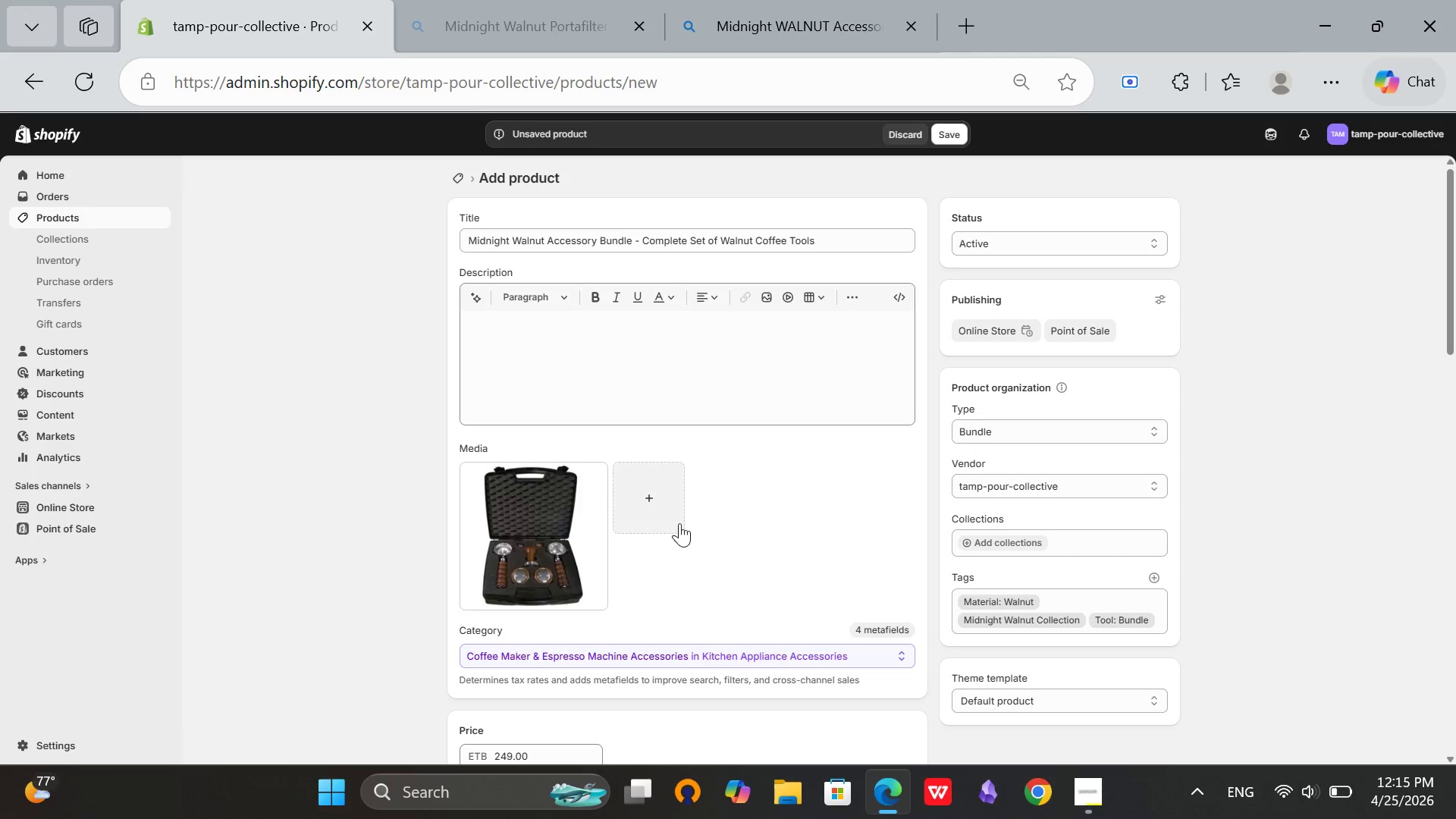 
scroll: coordinate [680, 523], scroll_direction: down, amount: 6.0
 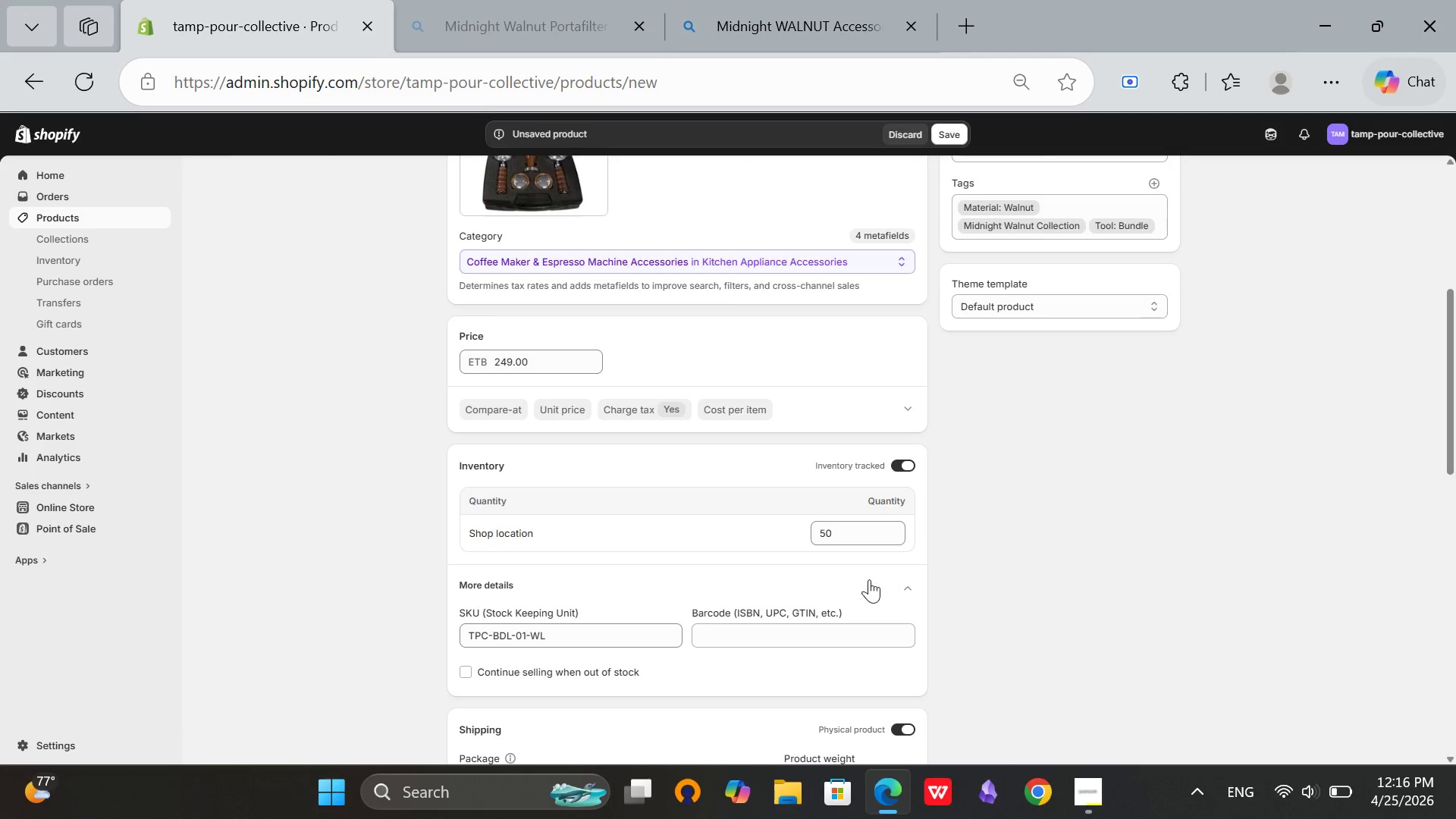 
scroll: coordinate [869, 579], scroll_direction: up, amount: 3.0
 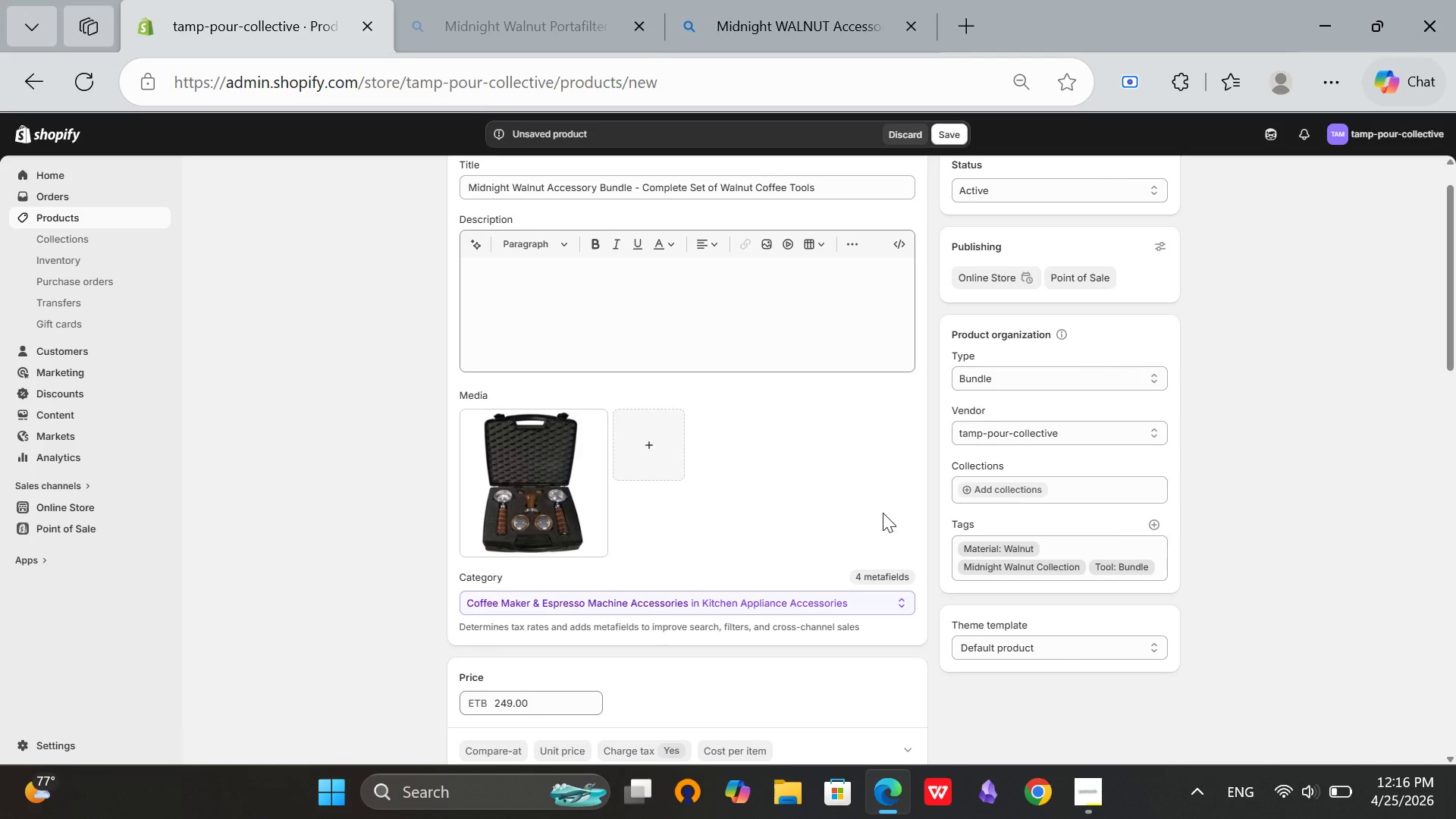 
left_click([543, 496])
 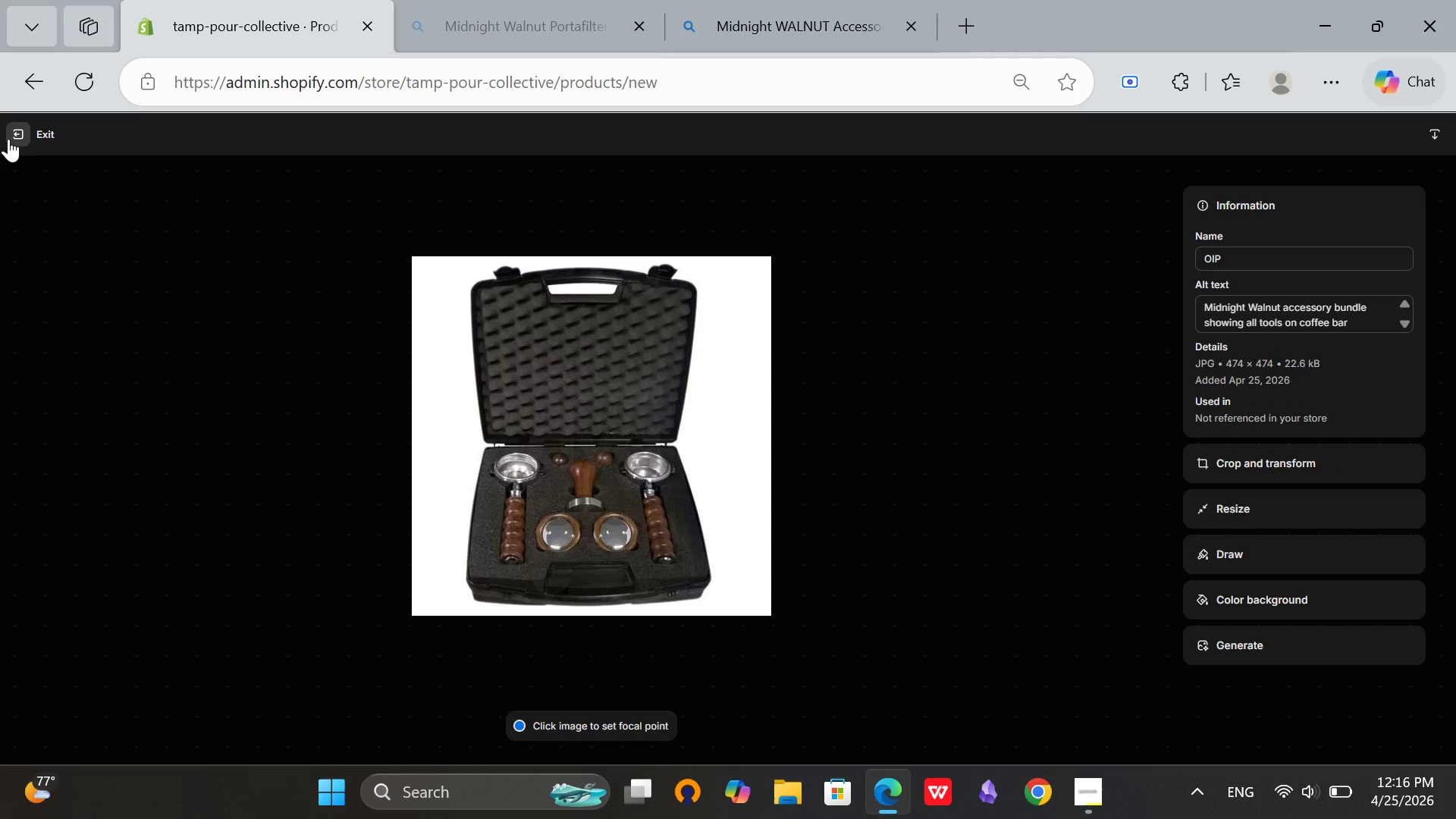 
left_click([8, 139])
 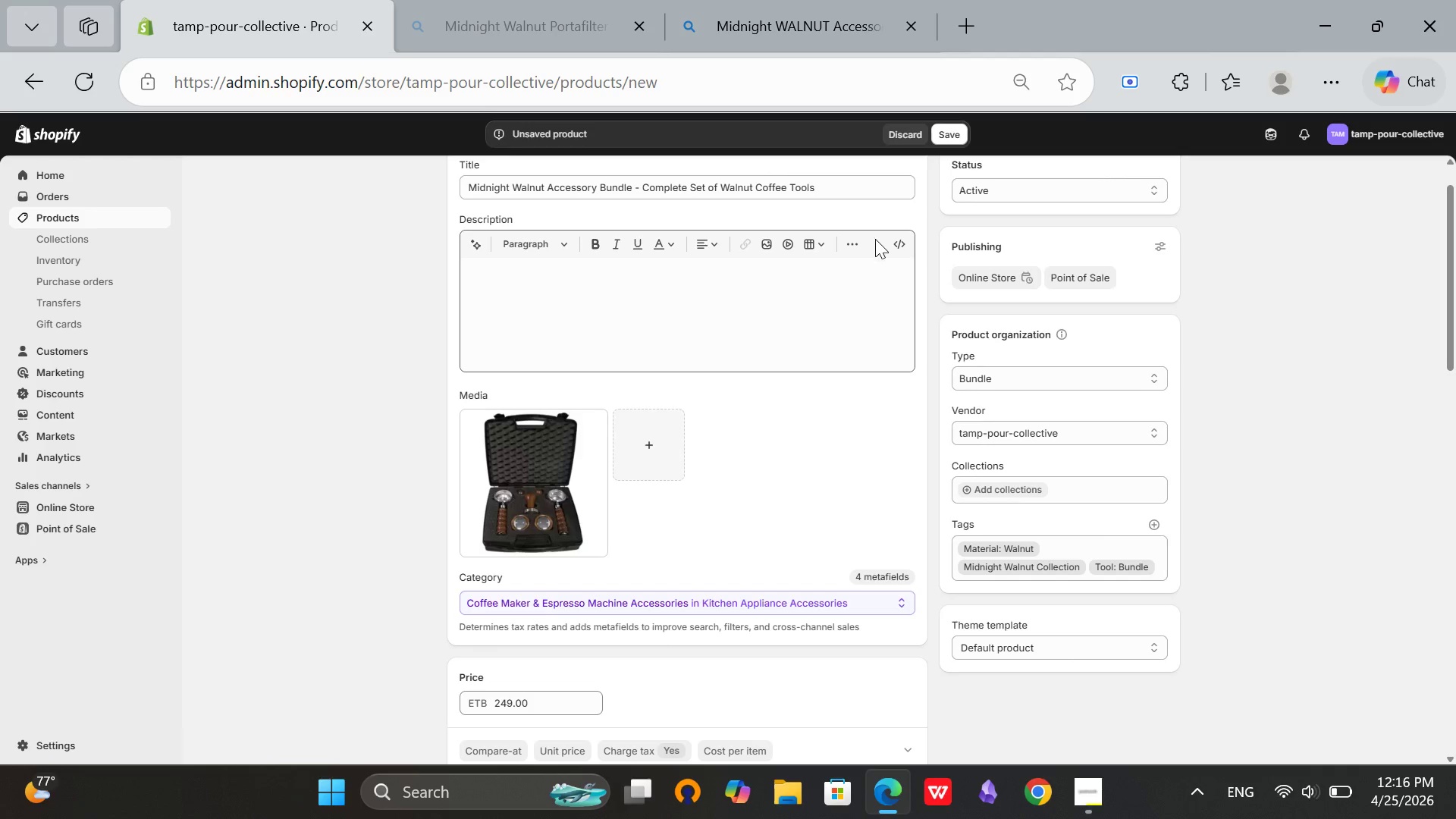 
left_click([893, 249])
 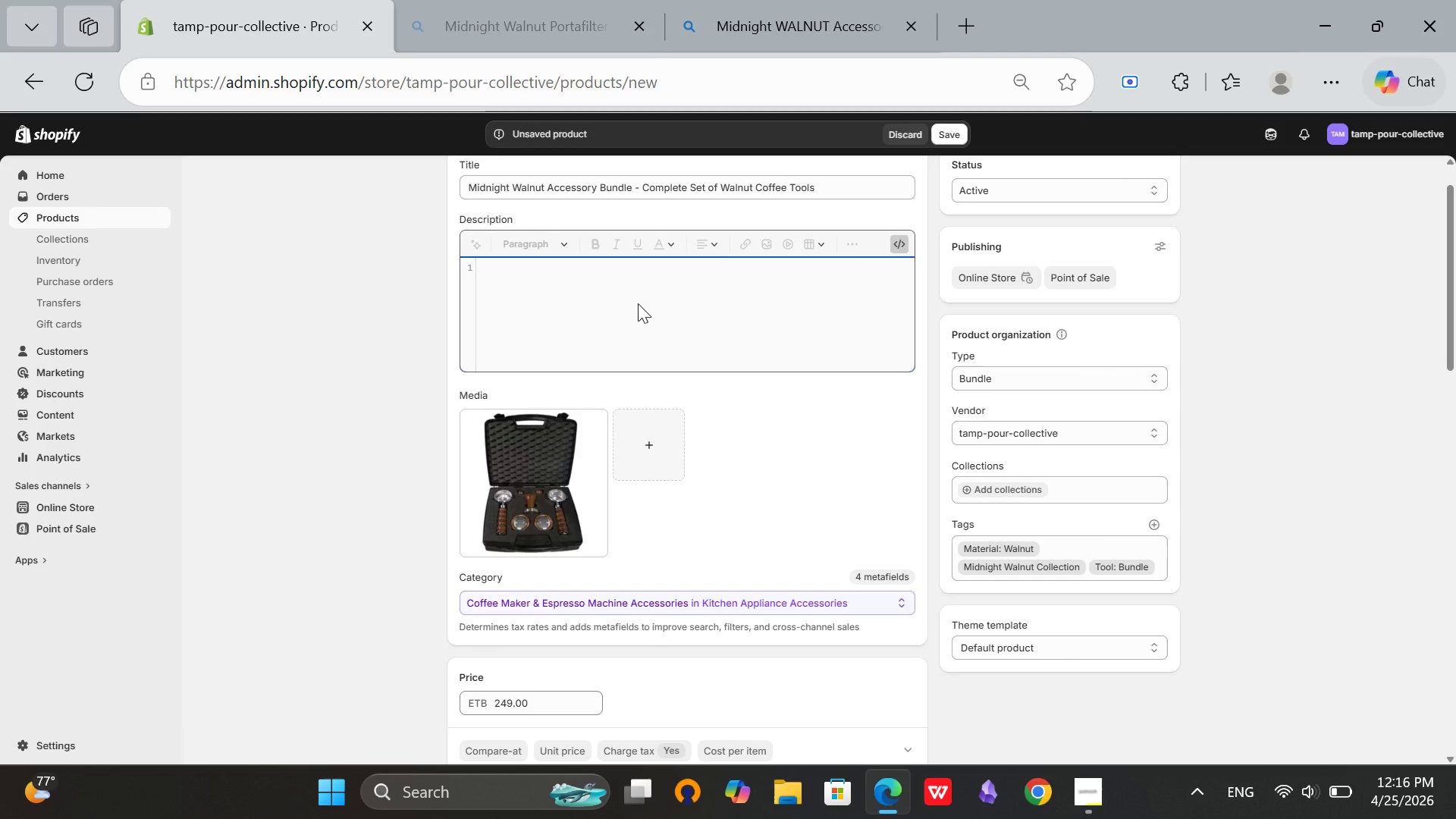 
wait(7.09)
 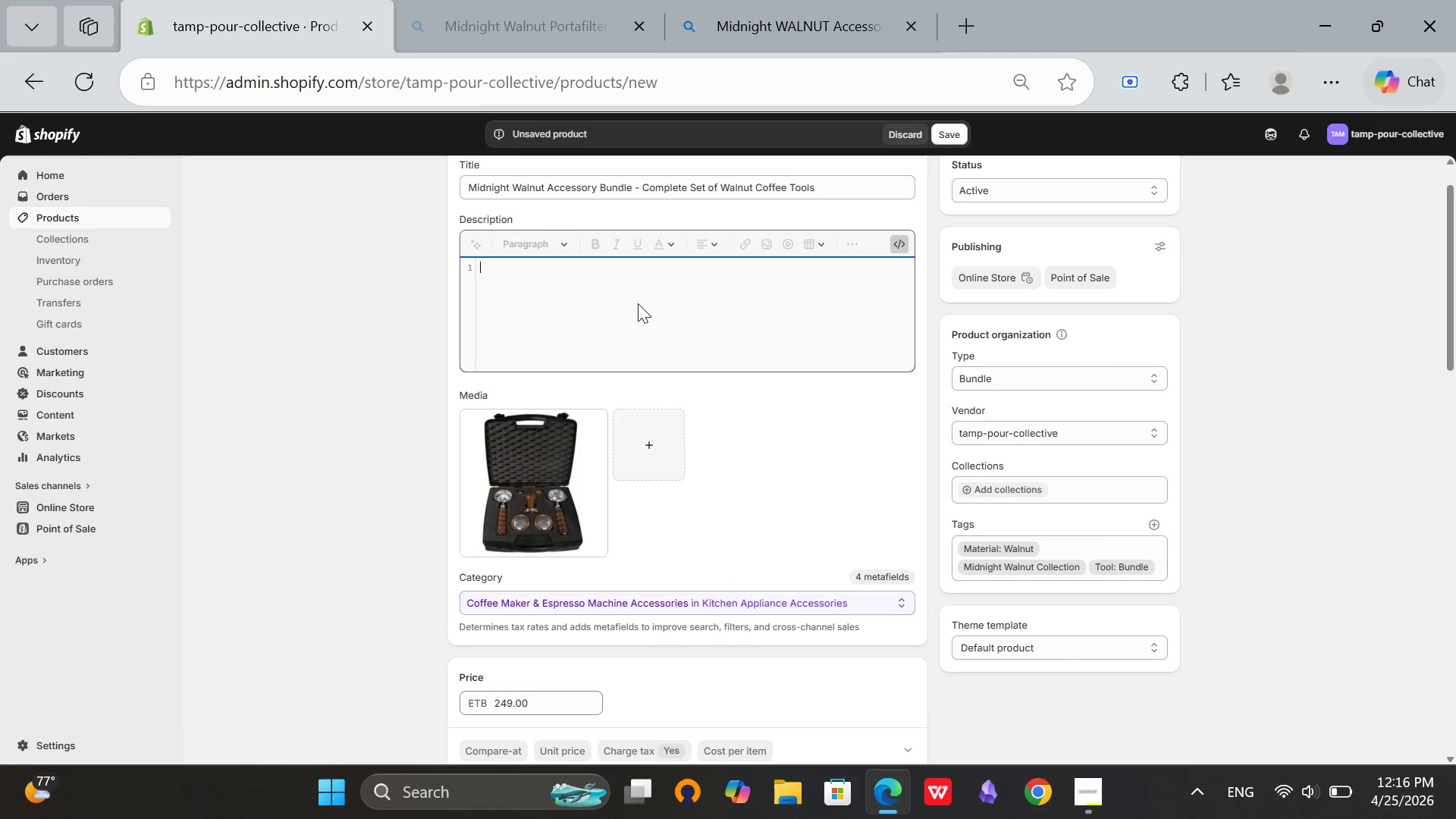 
type(<p>The Midnight WALNUT Accessory b)
key(Backspace)
type(Bundle includes everything you need for)
 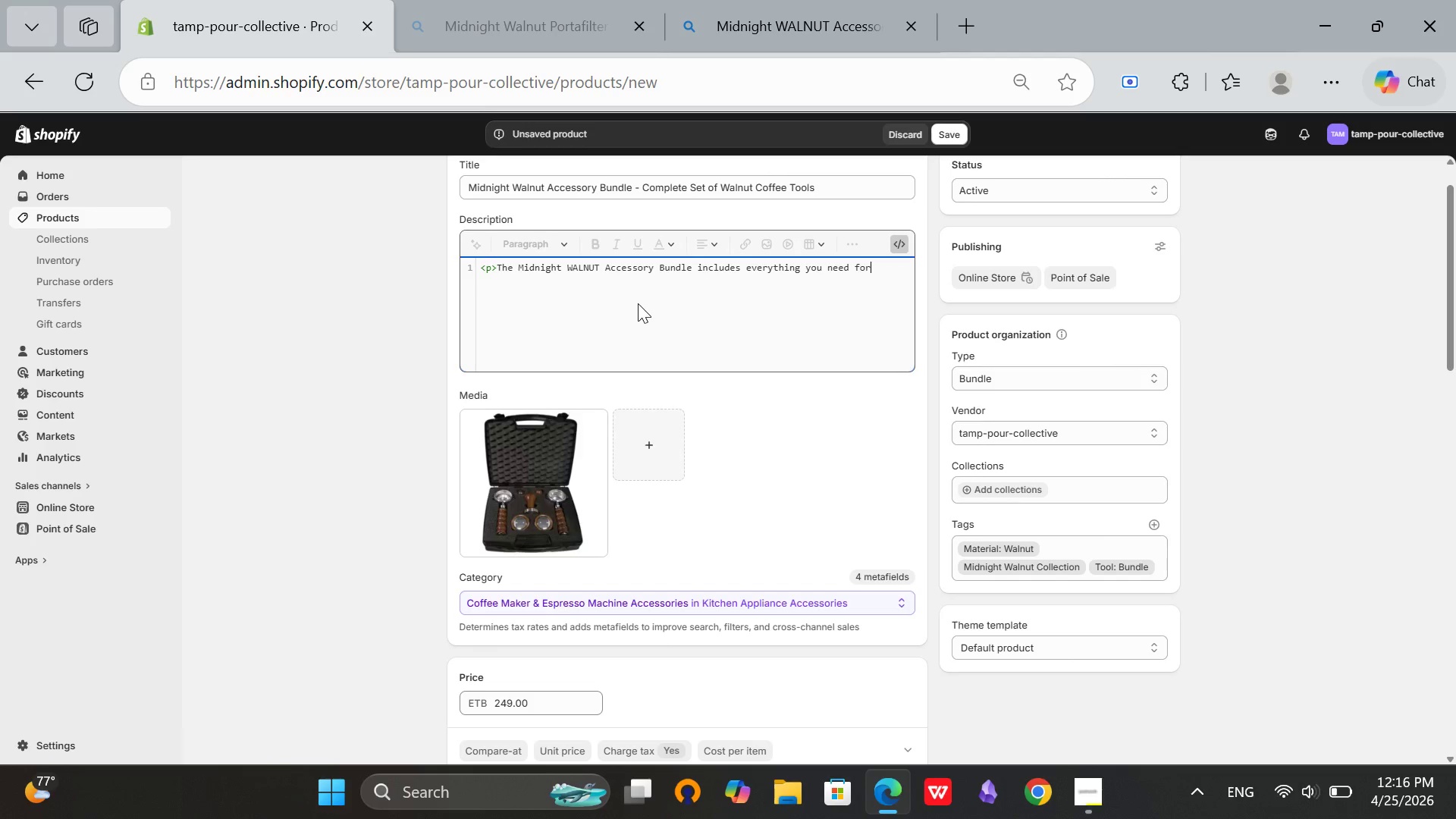 
wait(19.8)
 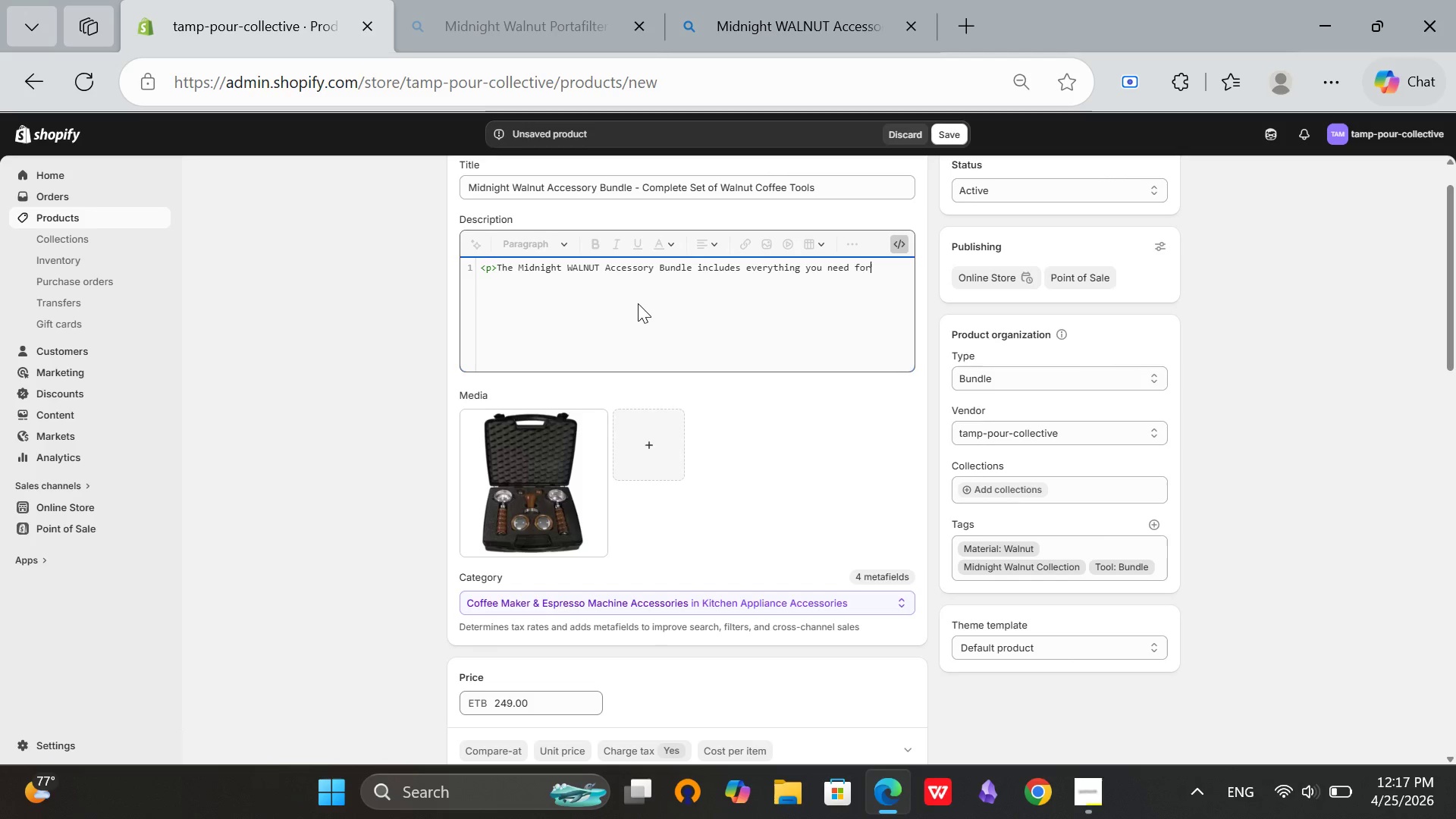 
type( professional puck prep. This complete set saves)
 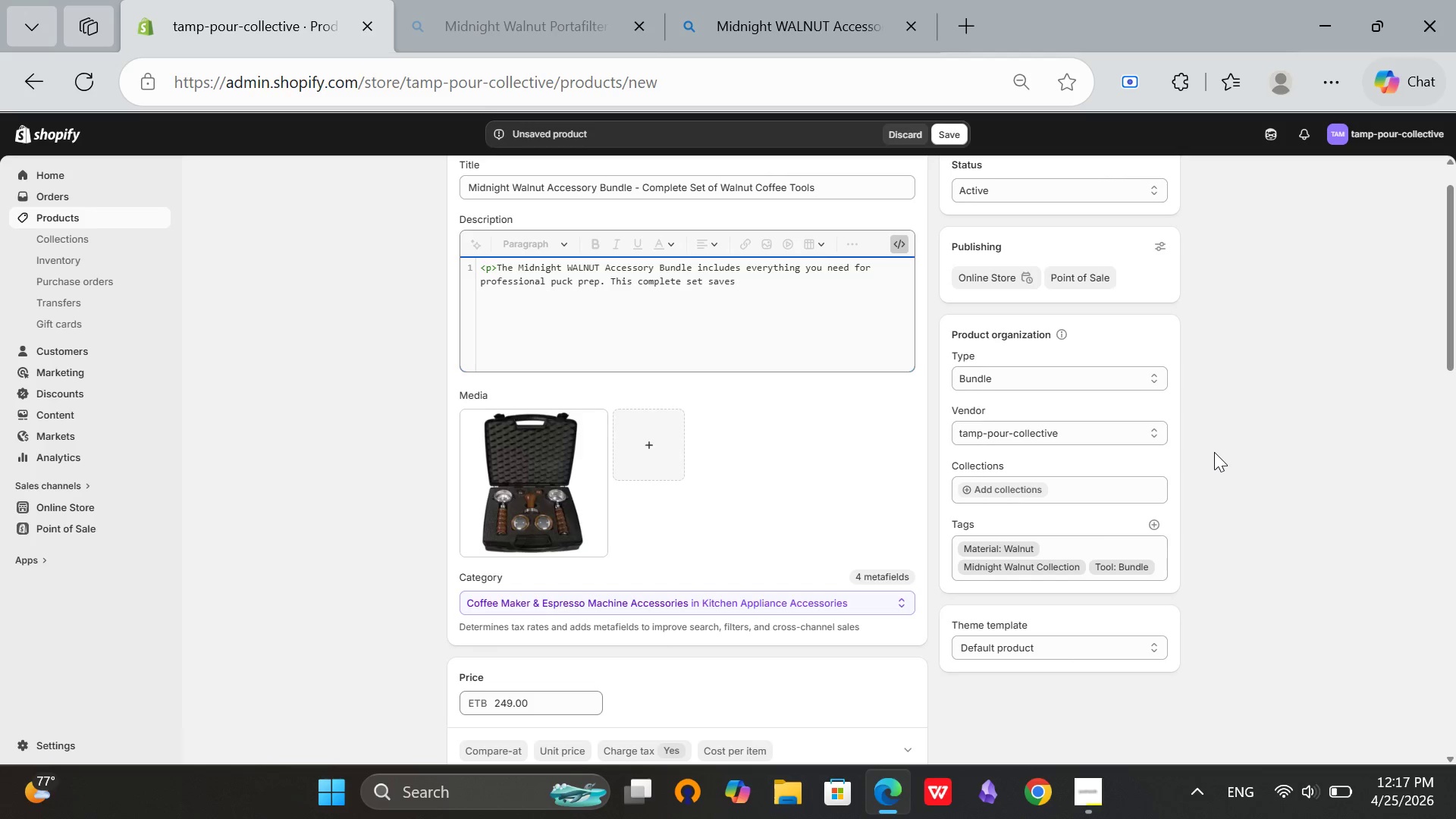 
key(Space)
 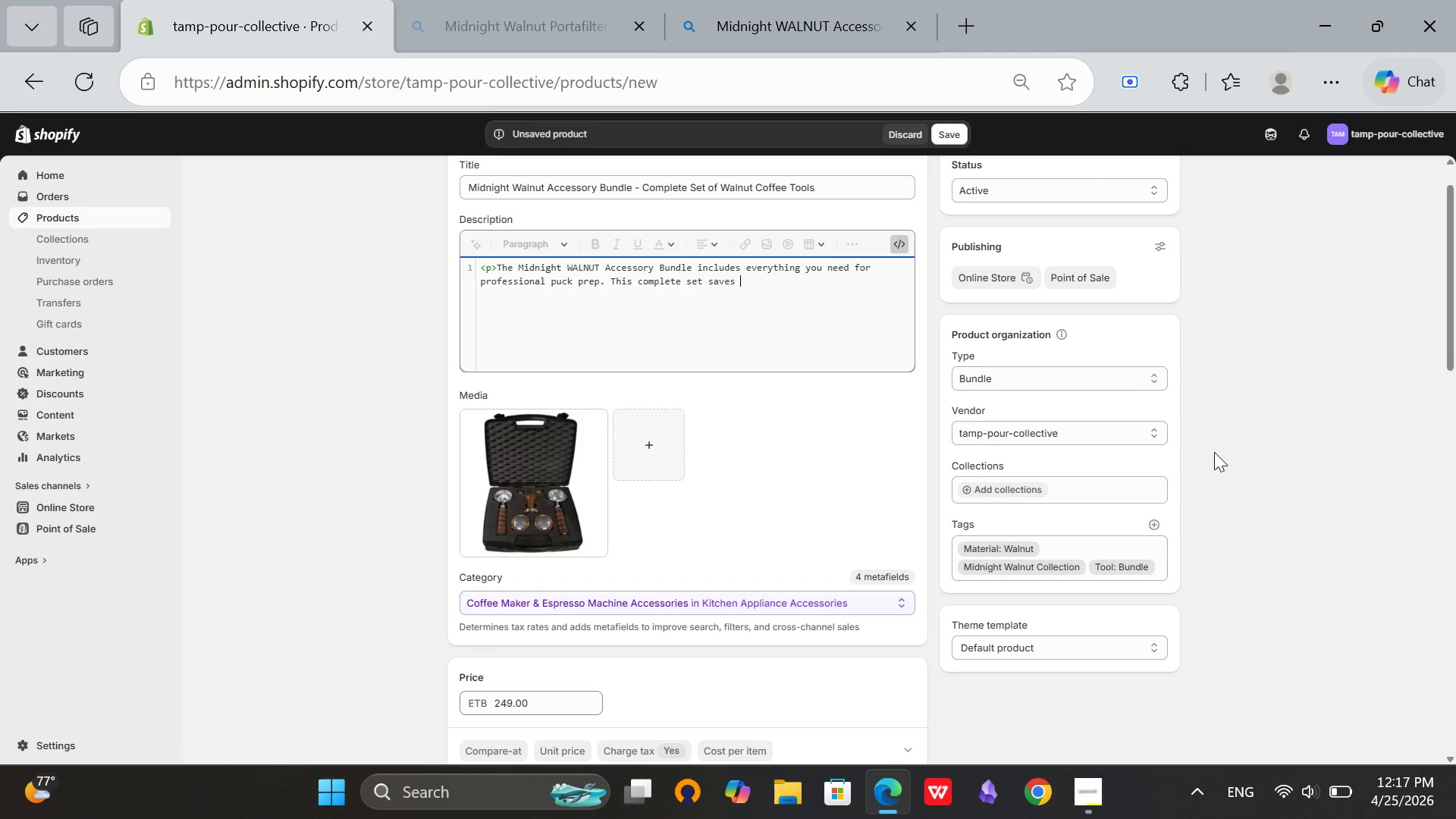 
type(15% comapred to buying items separately)
 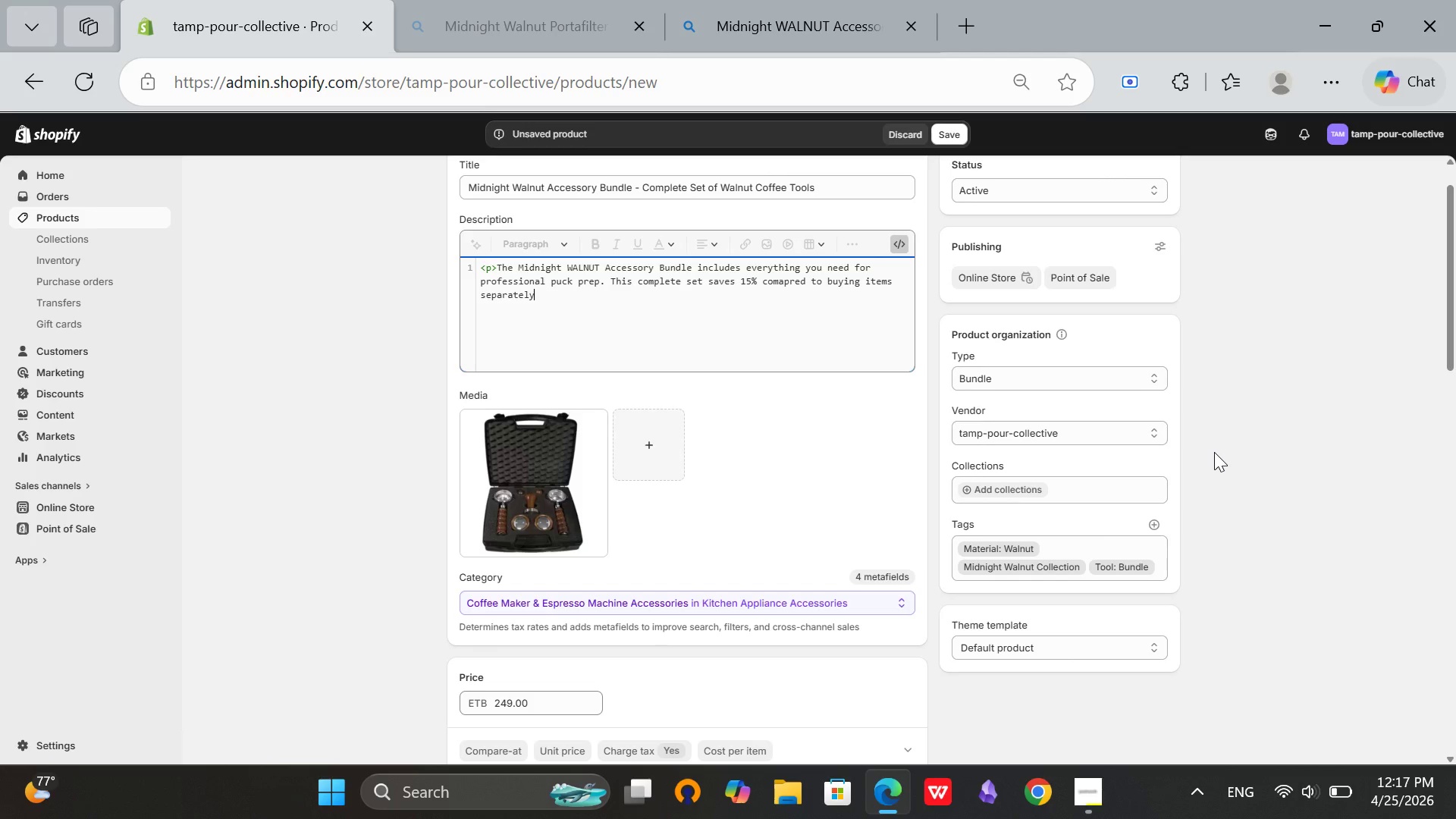 
key(Space)
 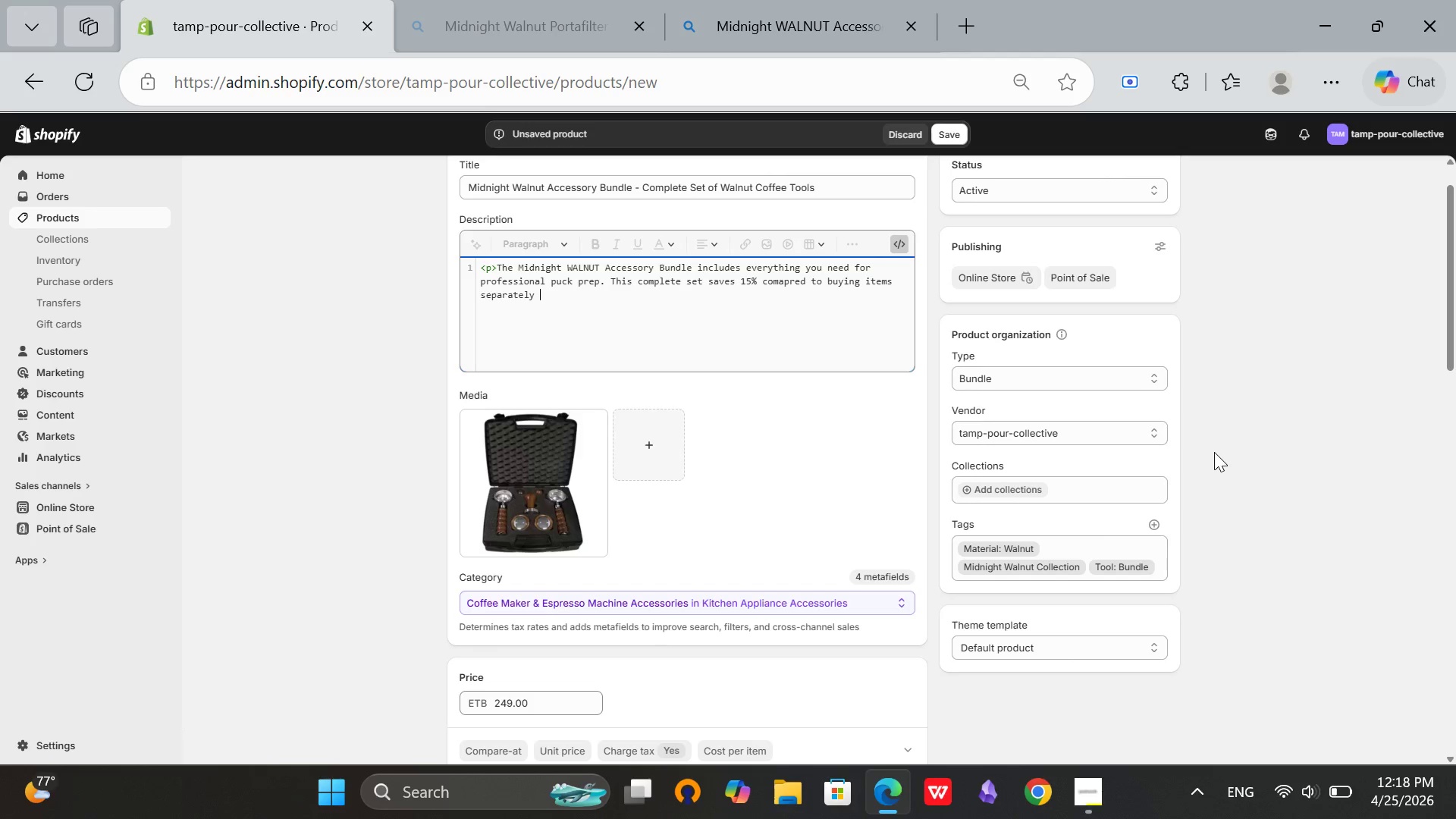 
wait(5.2)
 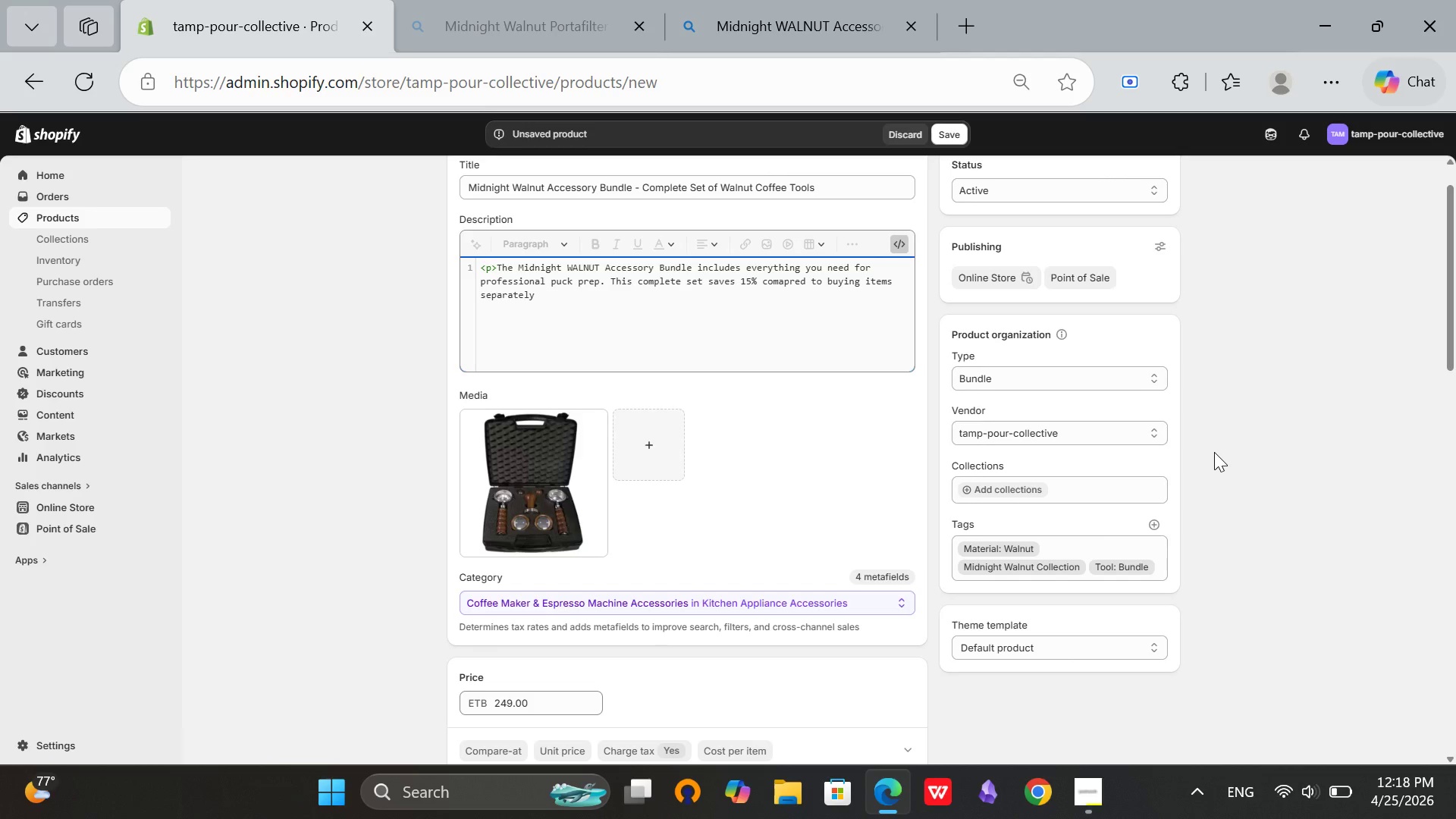 
key(Backspace)
type(. Perfect)
 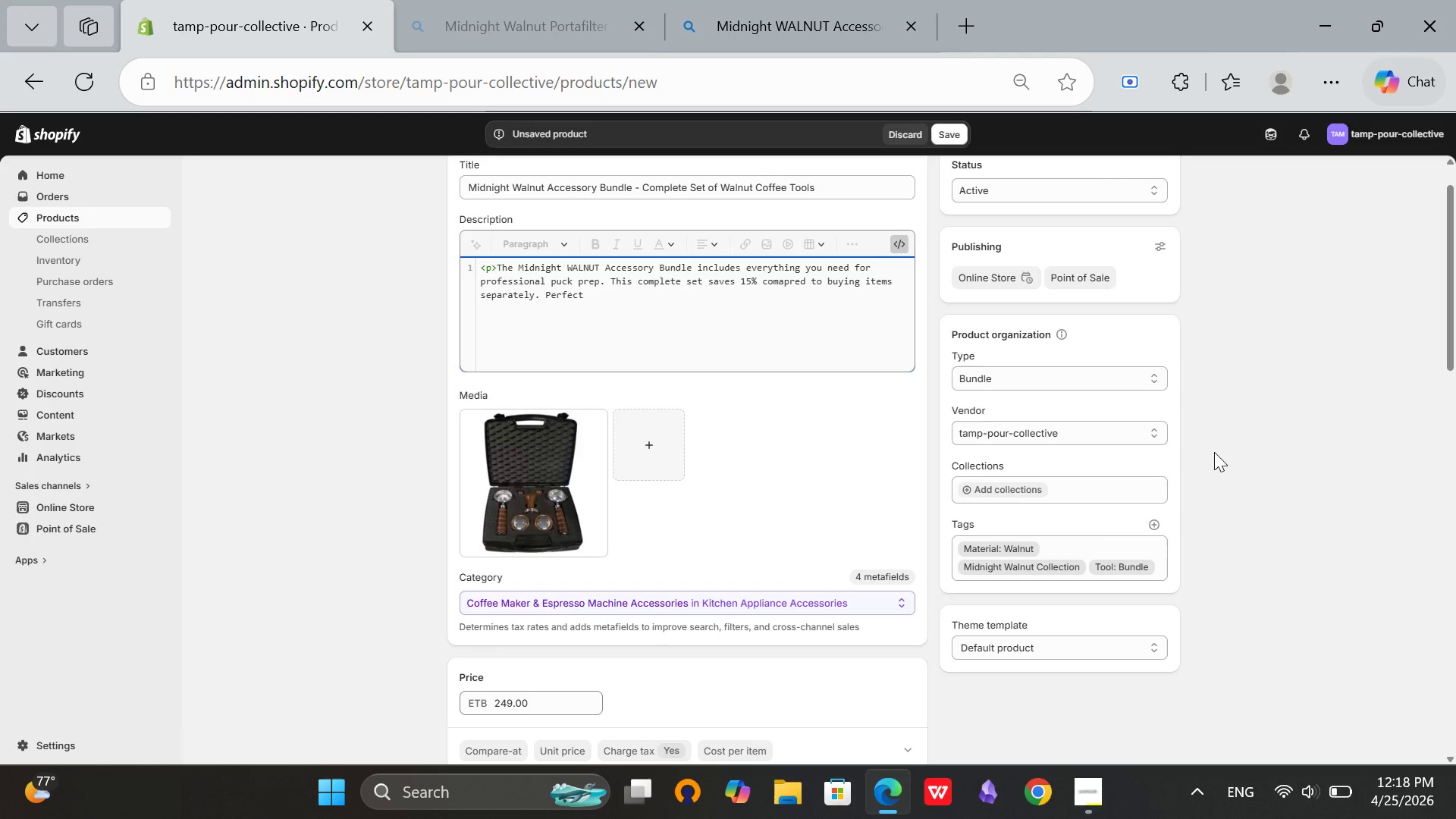 
type( gift for th )
key(Backspace)
type(e serious home )
 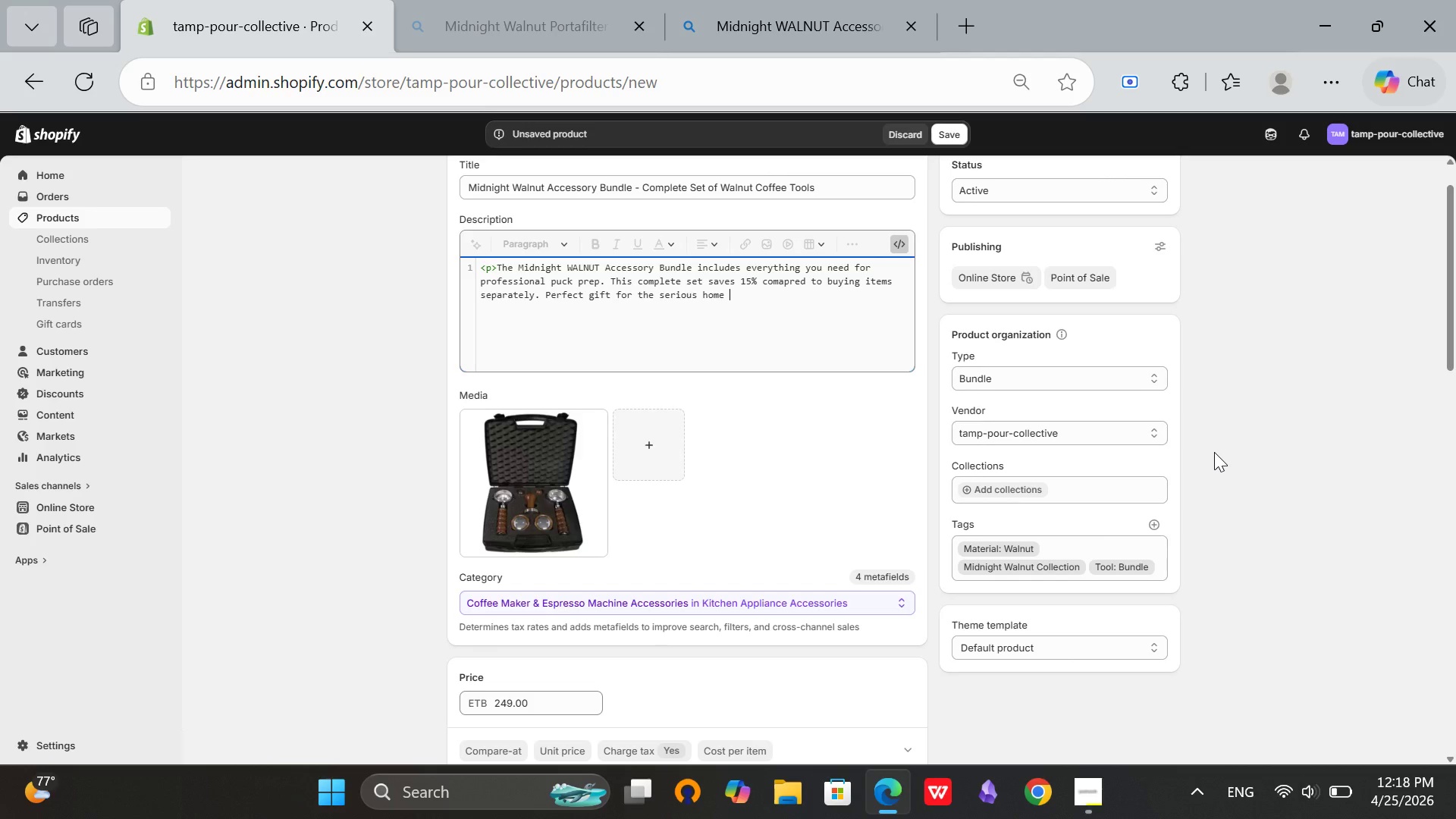 
type(barista,)
key(Backspace)
type(.</p>)
 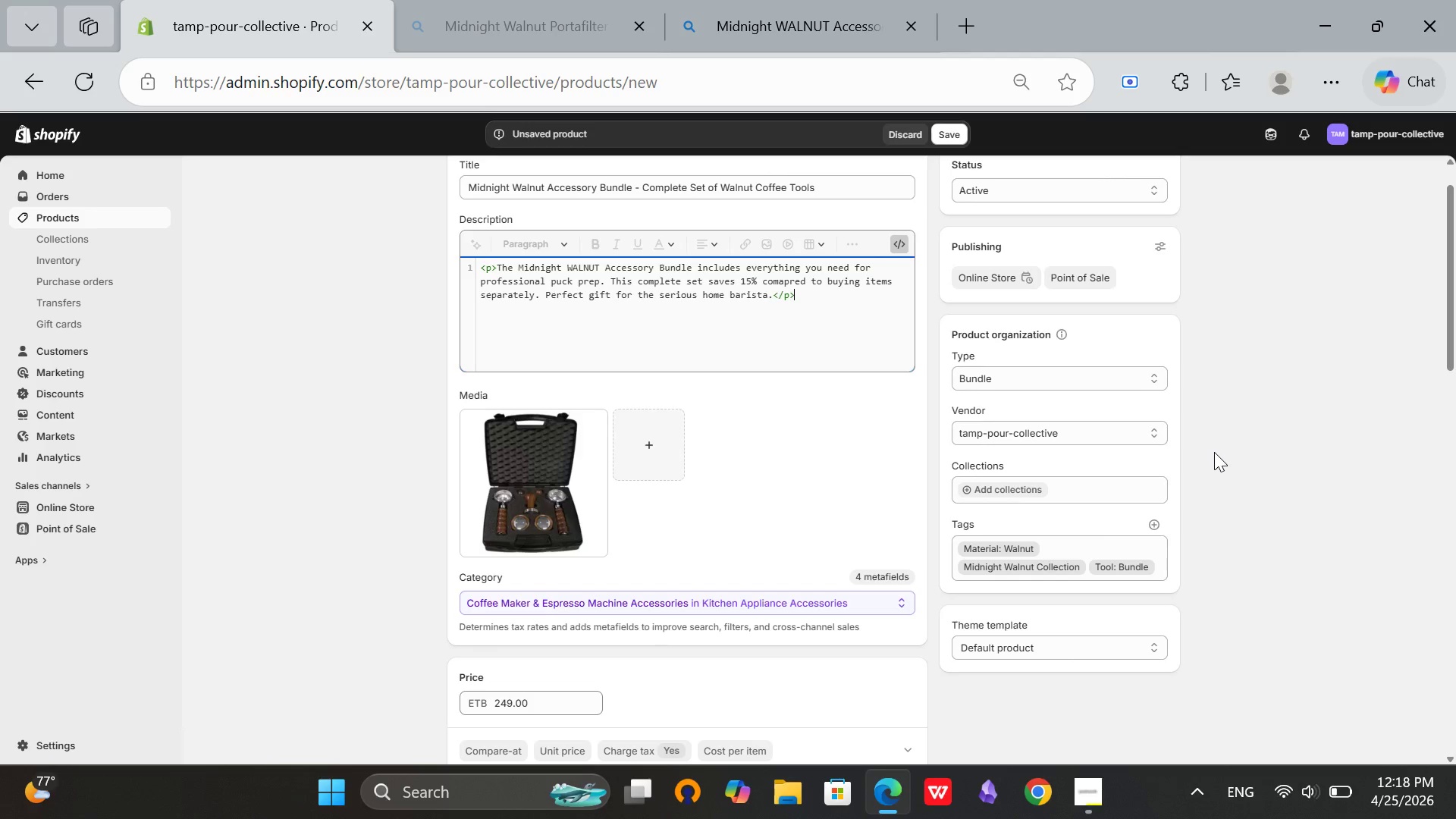 
key(Enter)
 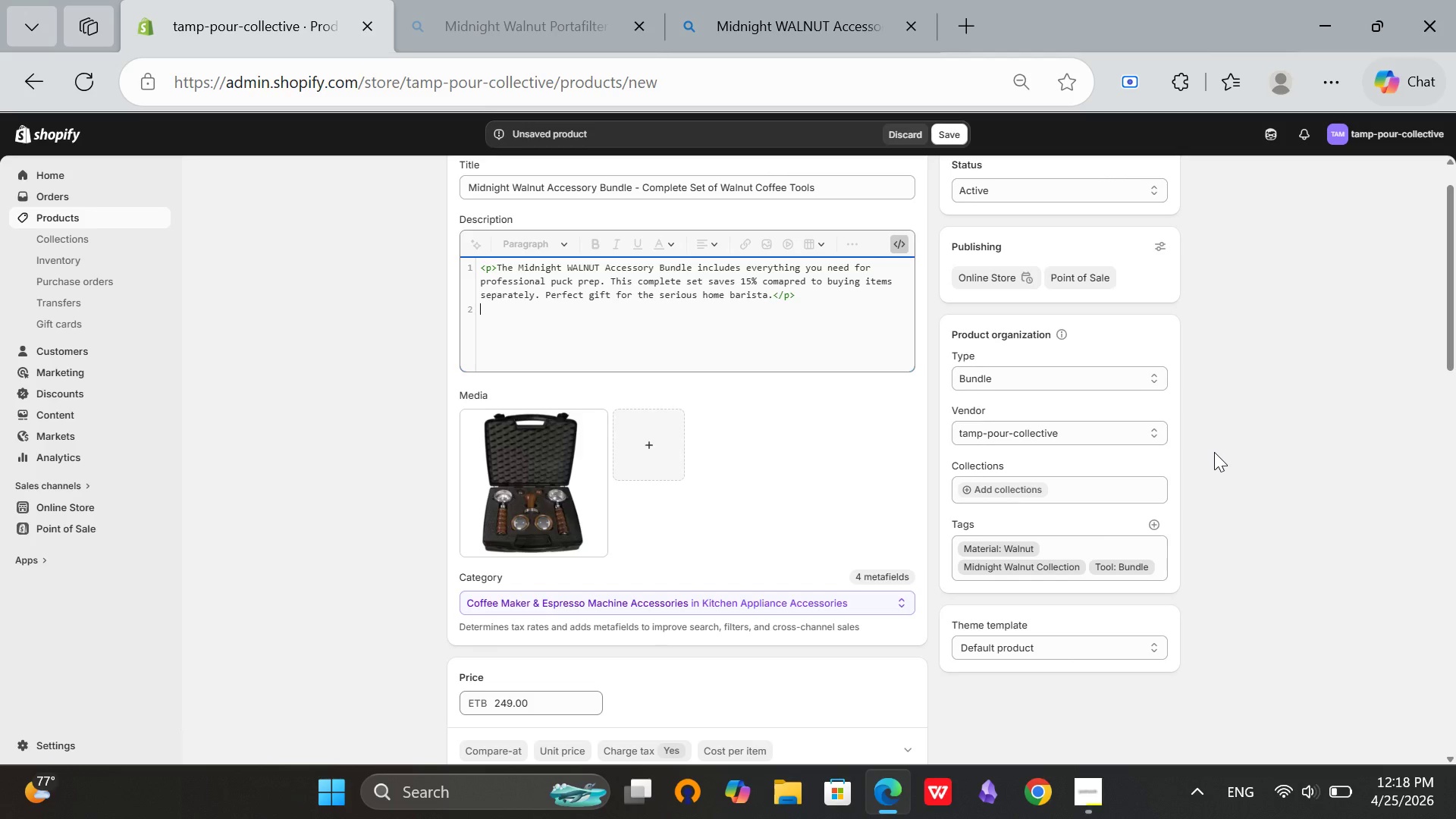 
type(<h3>Whhat)
key(Backspace)
key(Backspace)
key(Backspace)
type(at's Included>/l)
key(Backspace)
key(Backspace)
key(Backspace)
type(</h3>)
 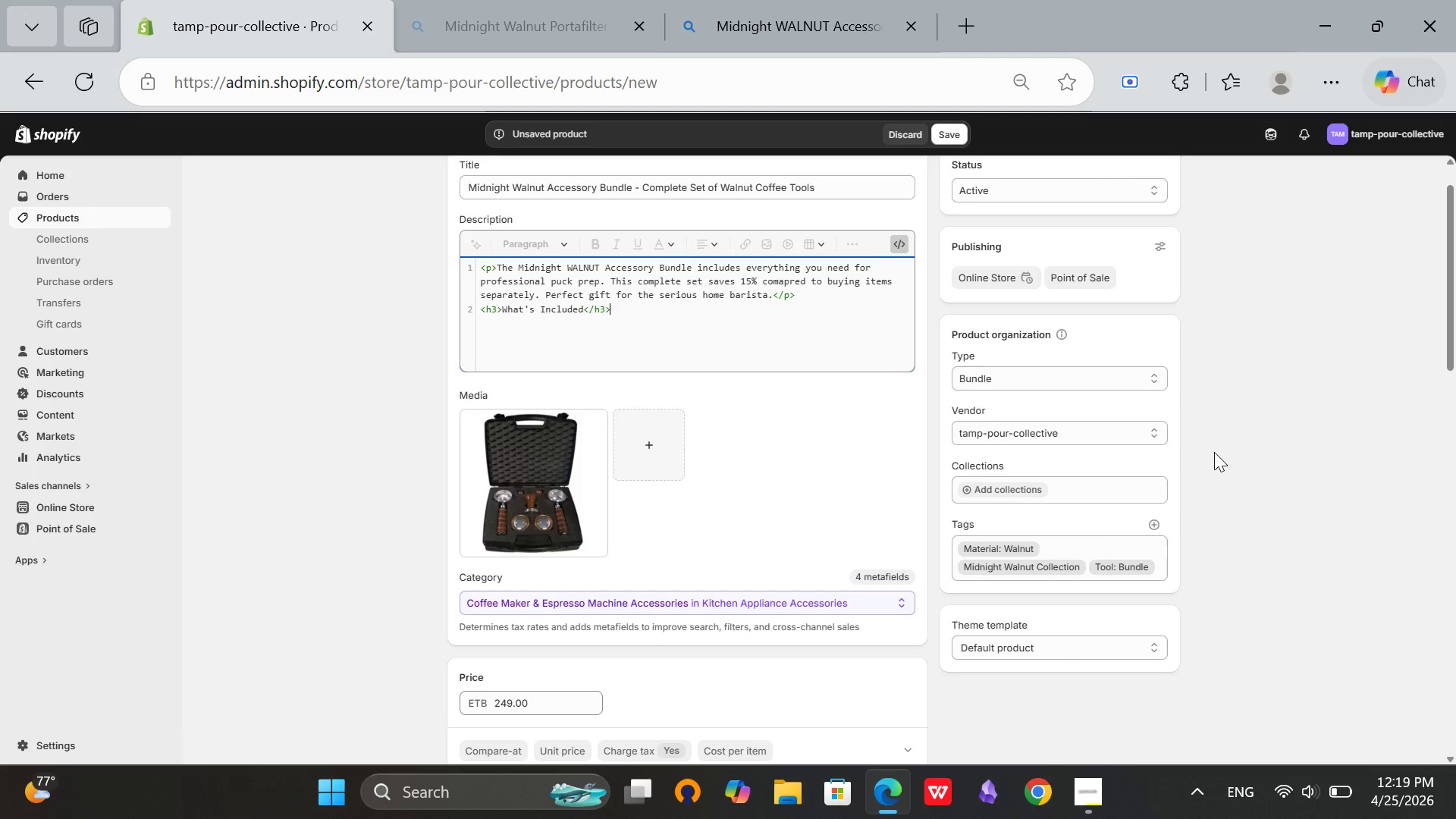 
key(Enter)
 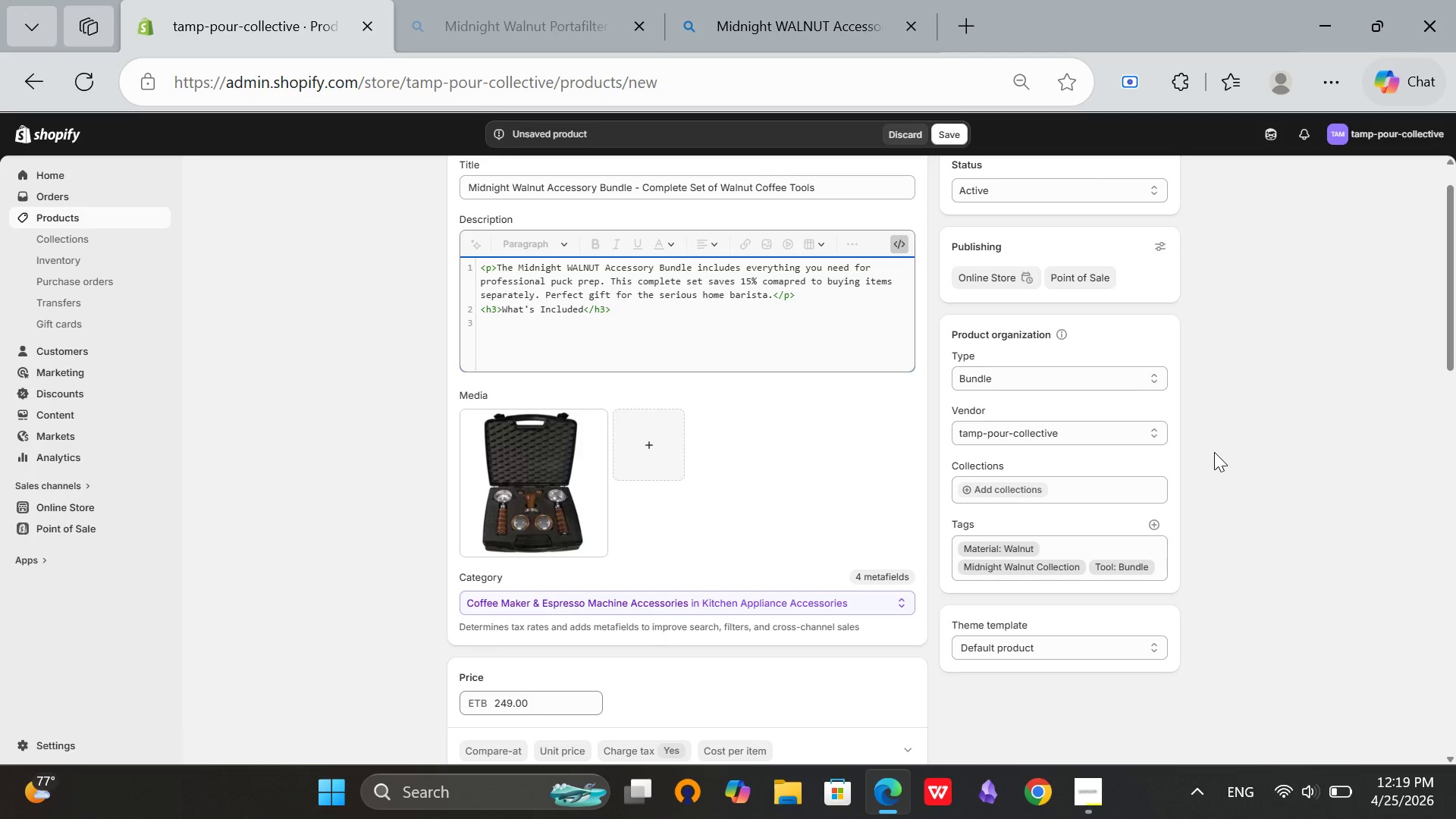 
type(<ul>)
 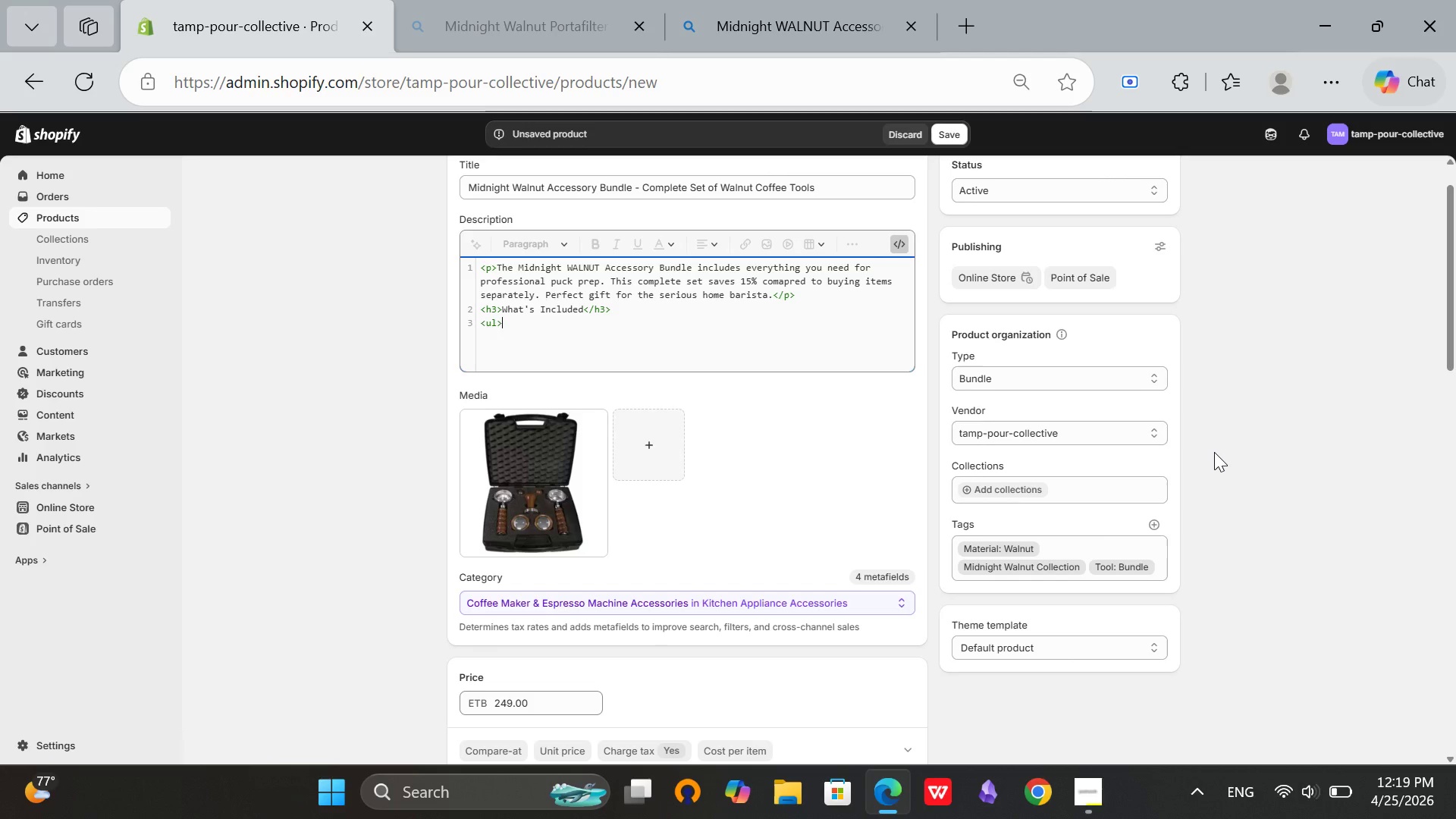 
key(Enter)
 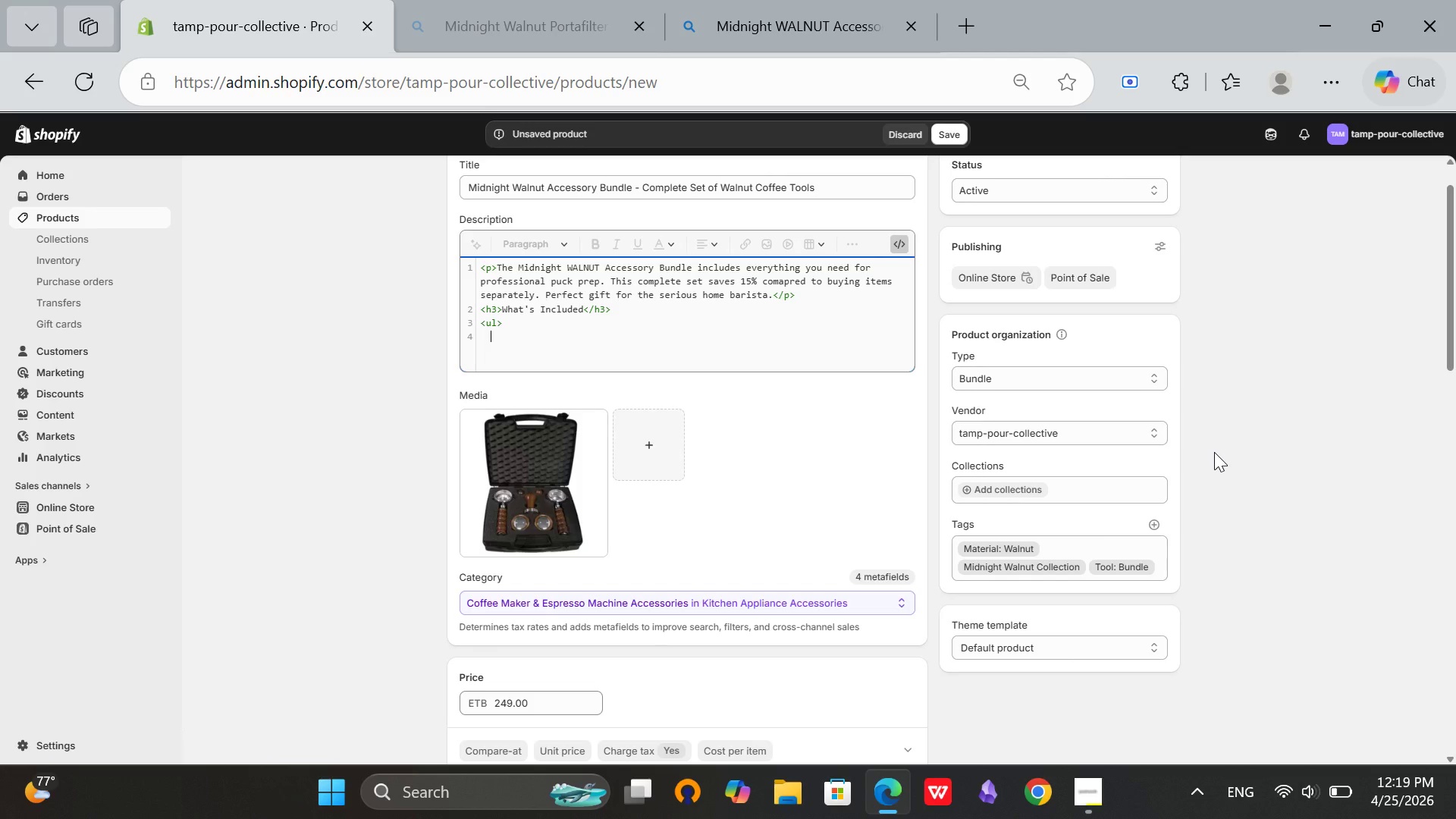 
type(<li)
 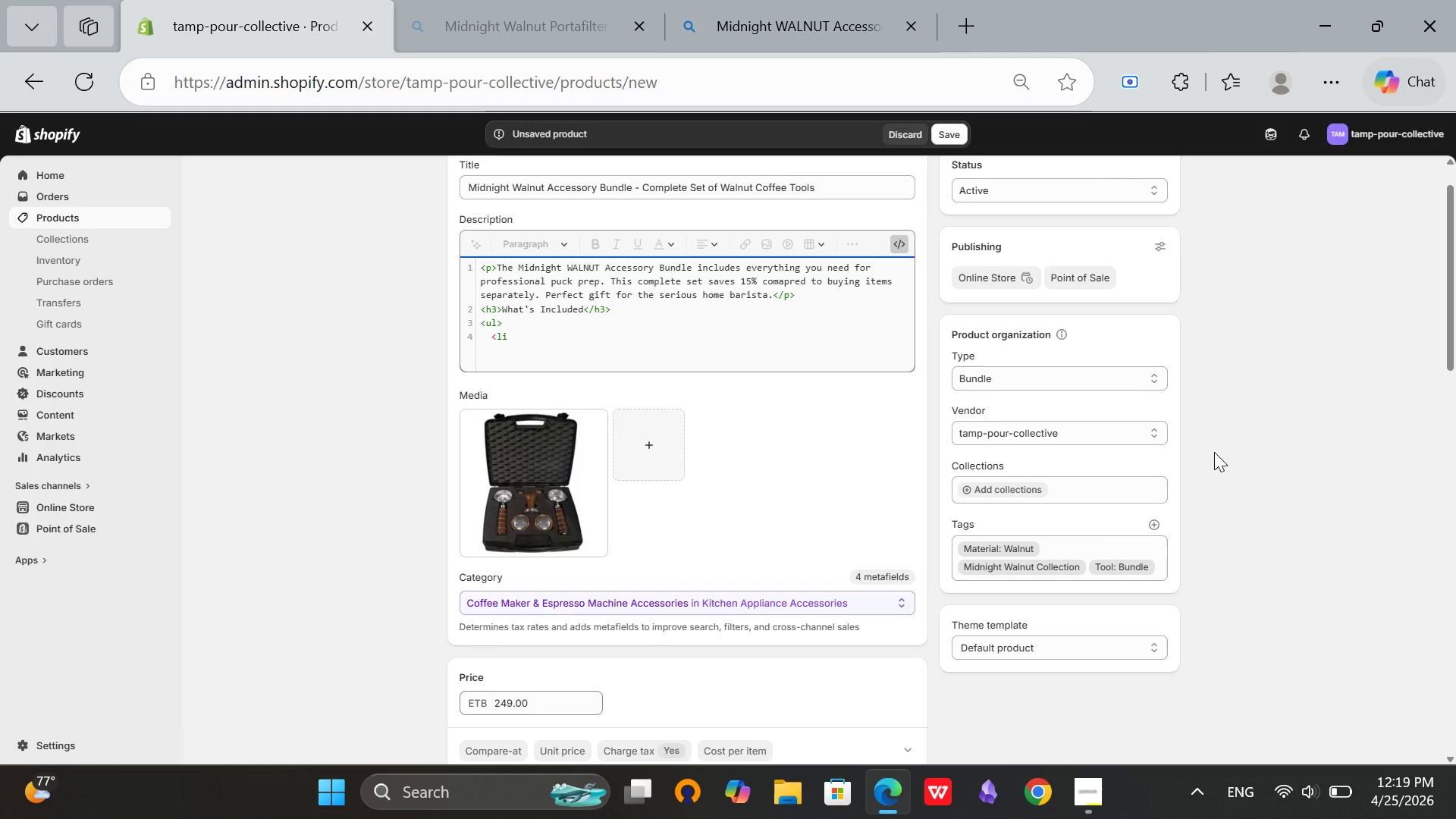 
wait(7.61)
 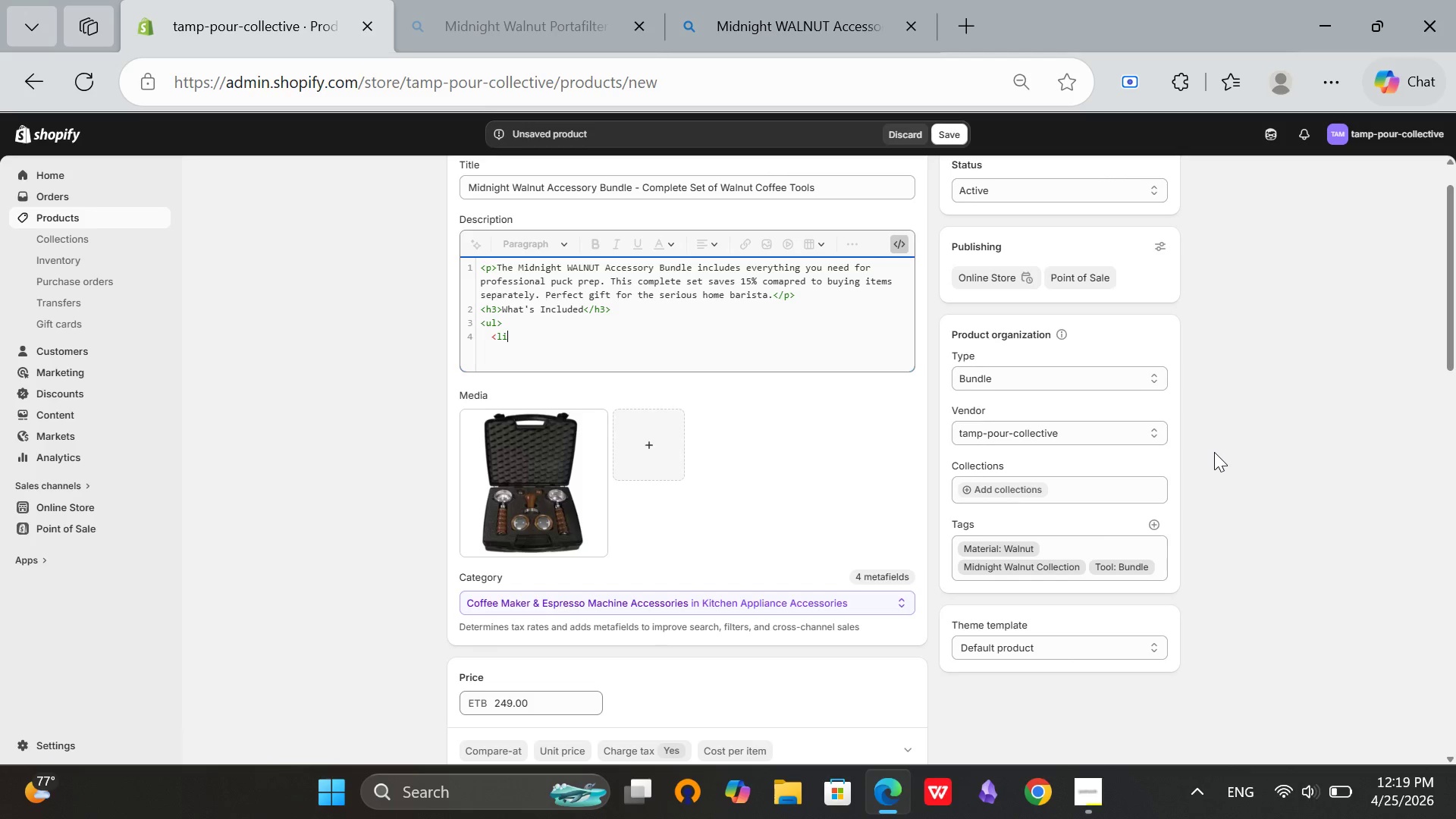 
type(>Walnut Dosing Funnel - 58mm</li>)
 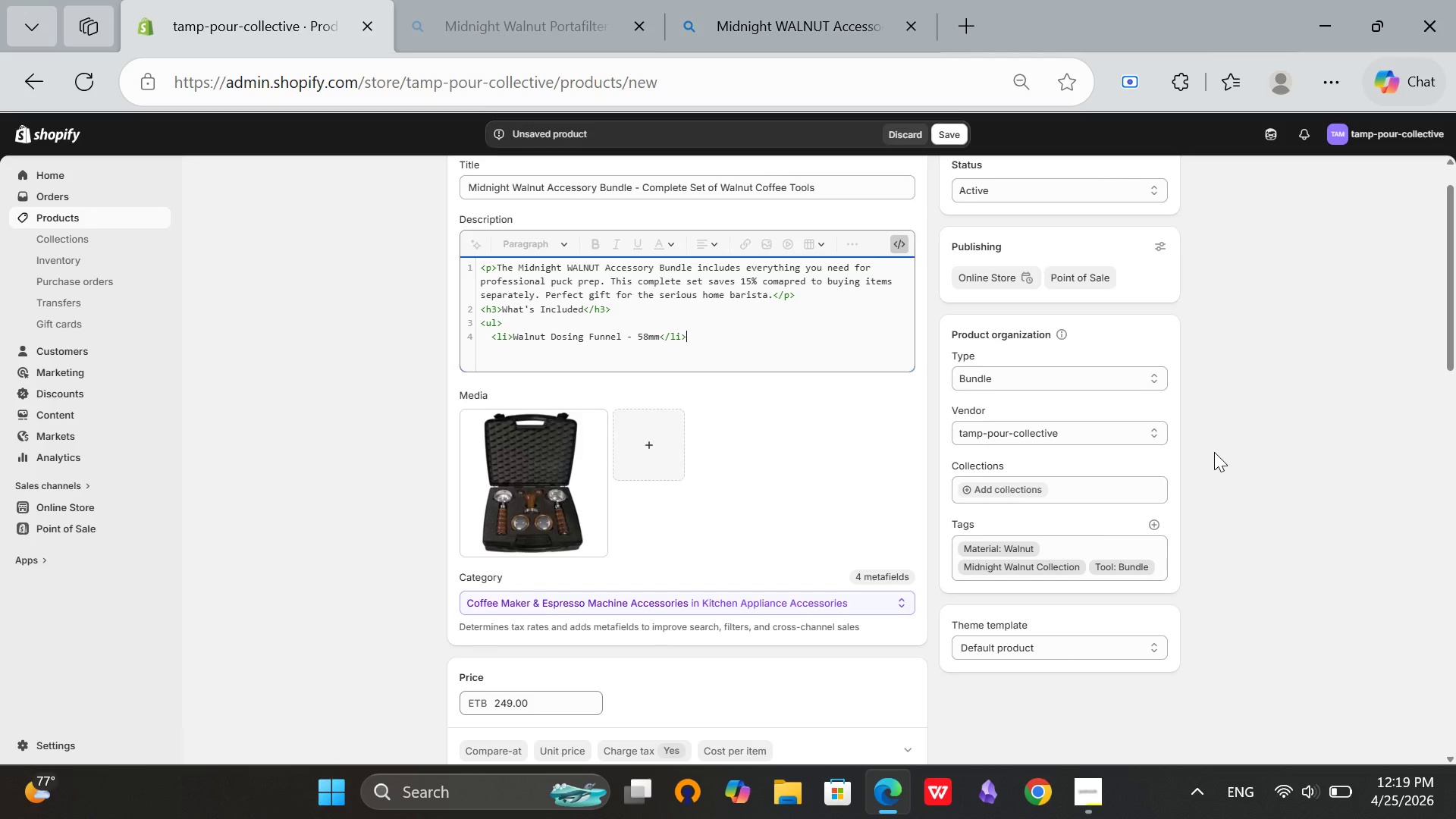 
wait(7.69)
 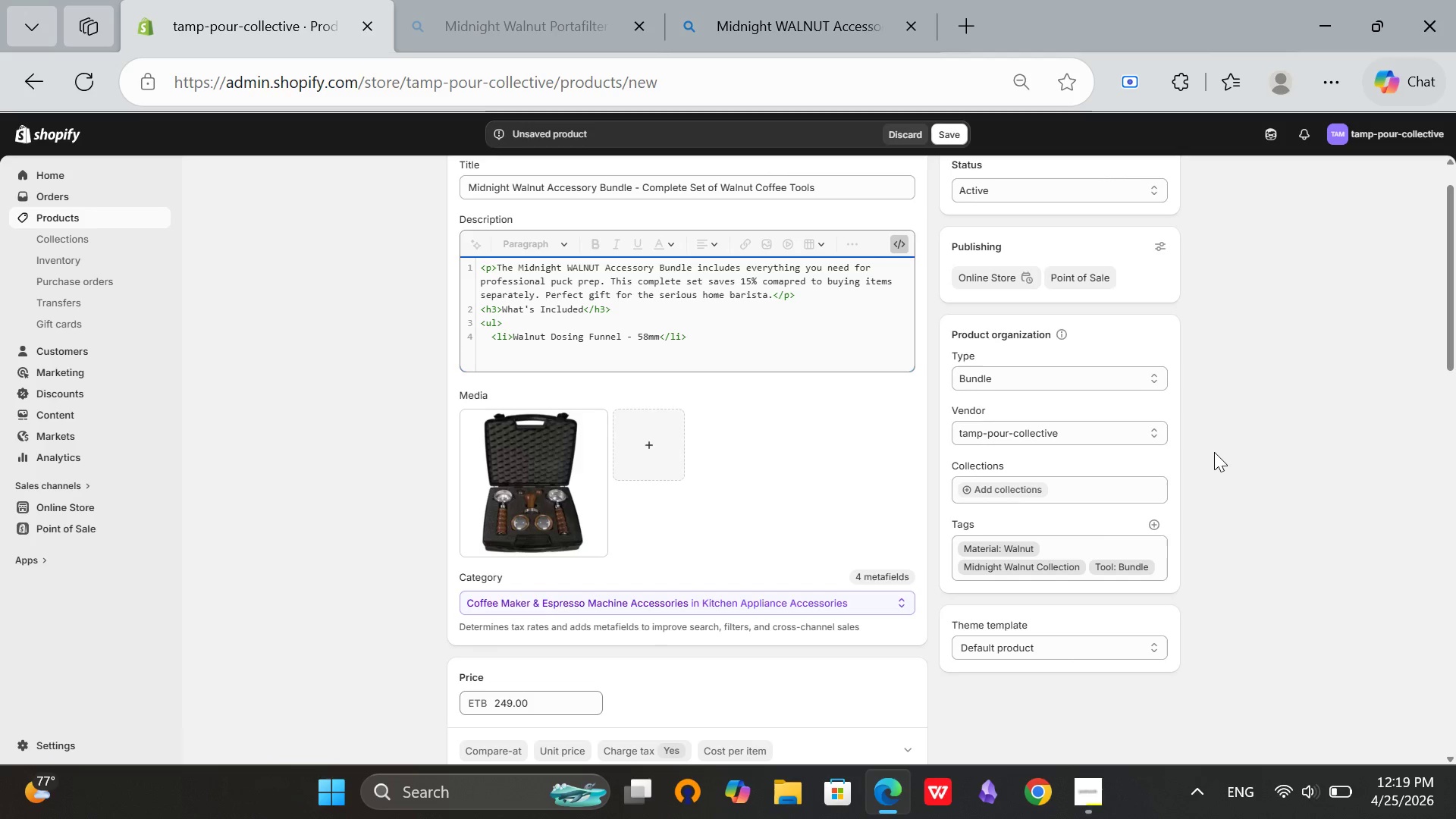 
key(Enter)
 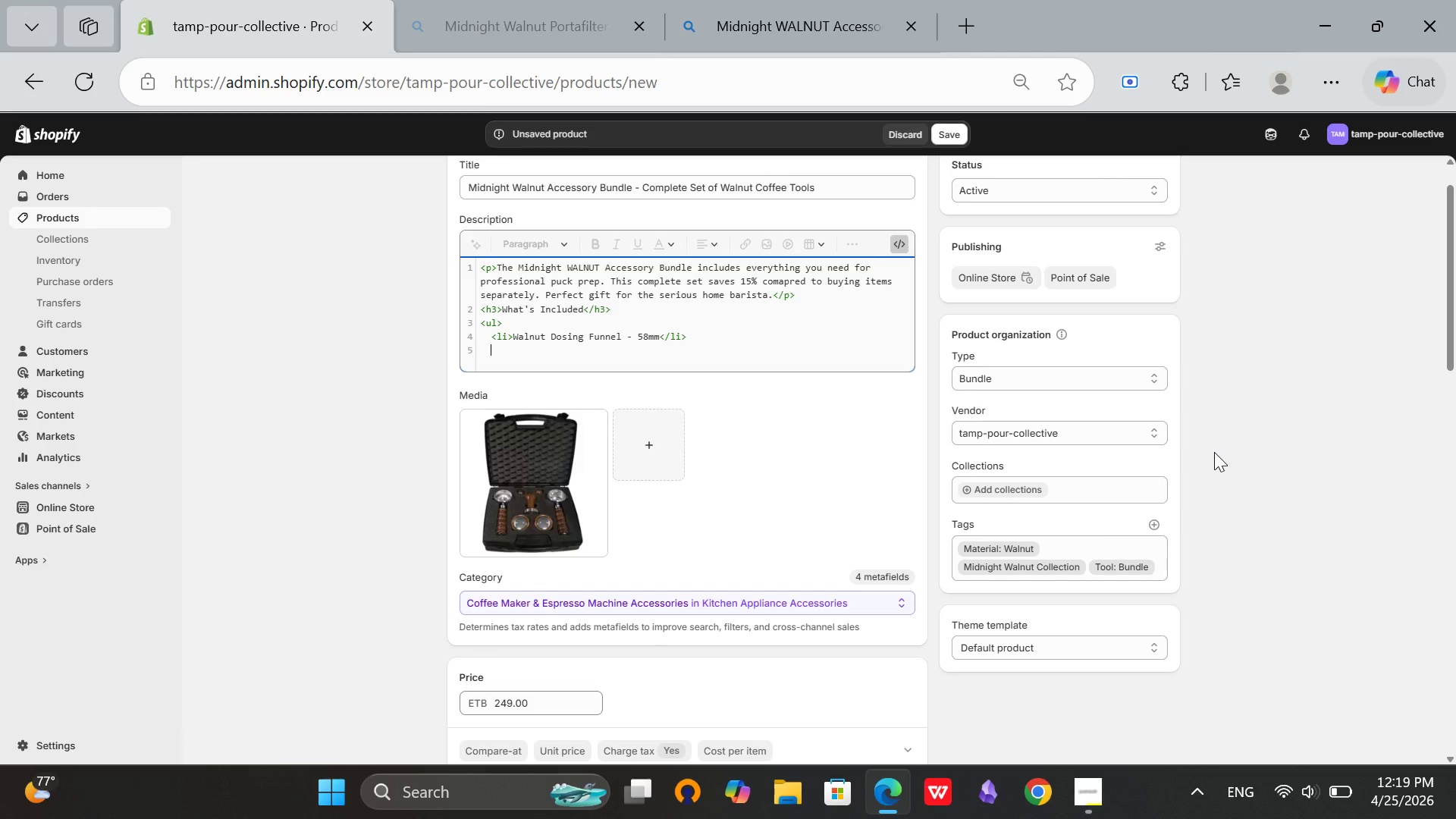 
type(<li>)
 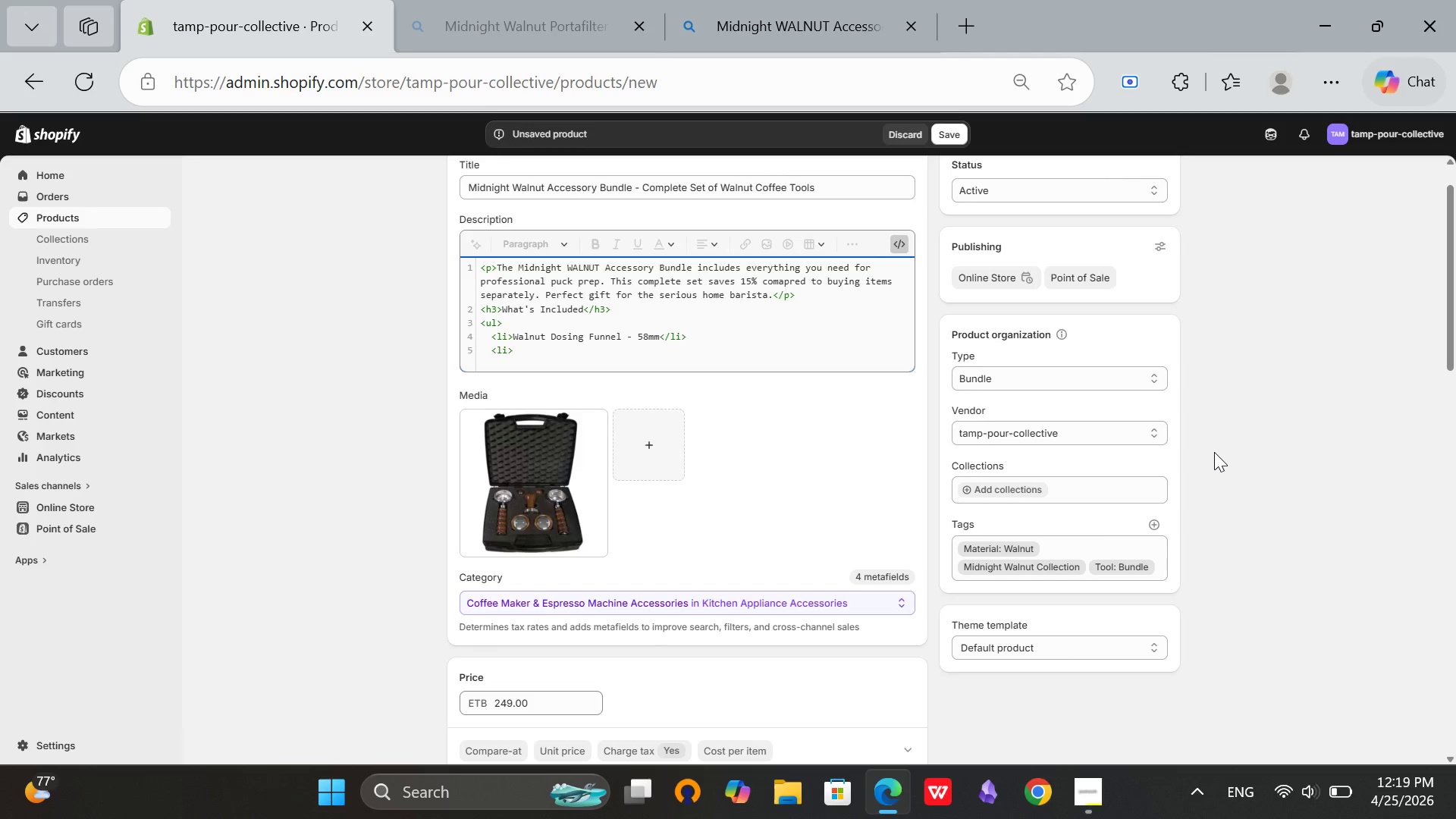 
wait(10.88)
 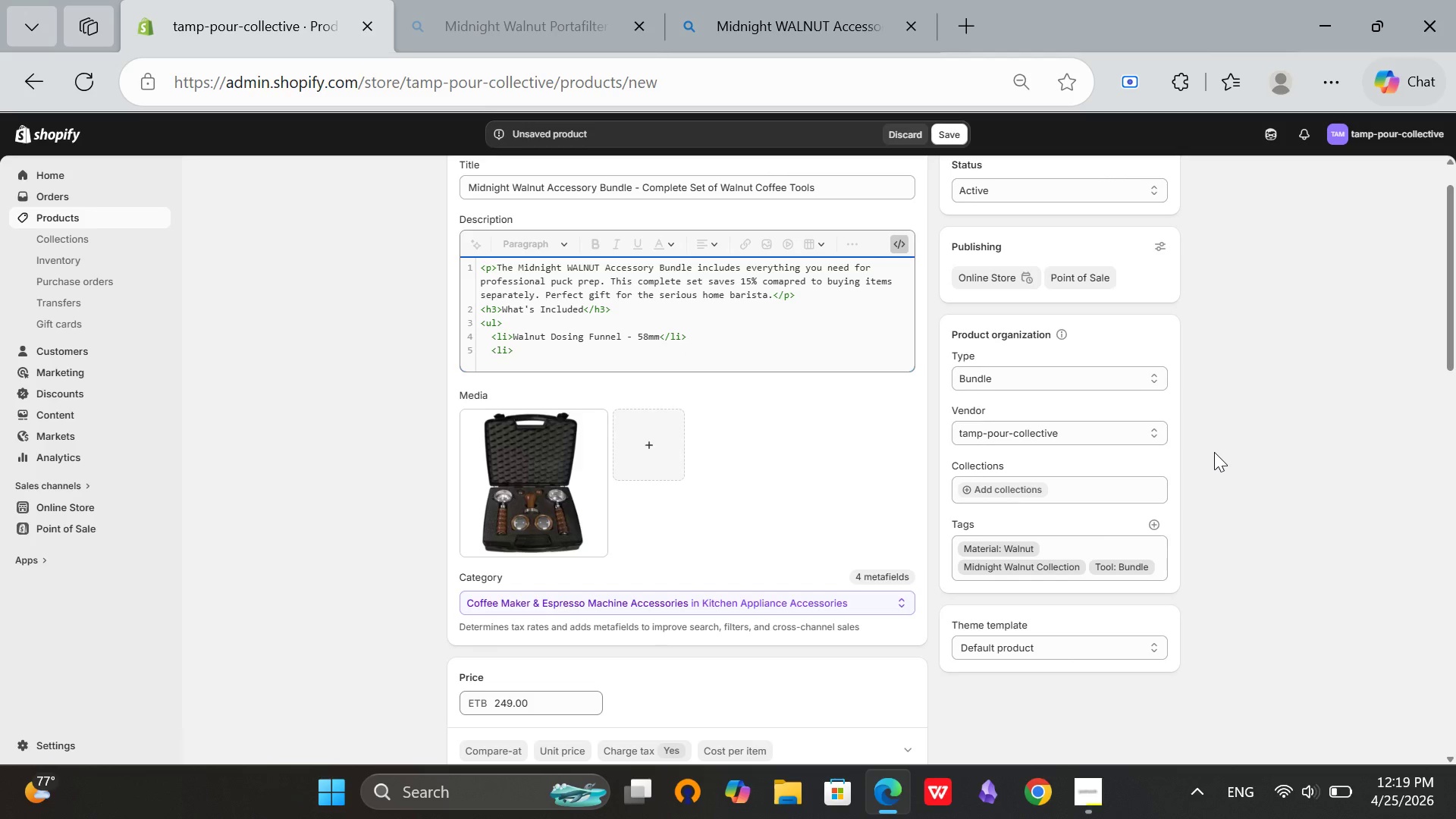 
type(WALNUT WD Tool with 9 needles</li>)
 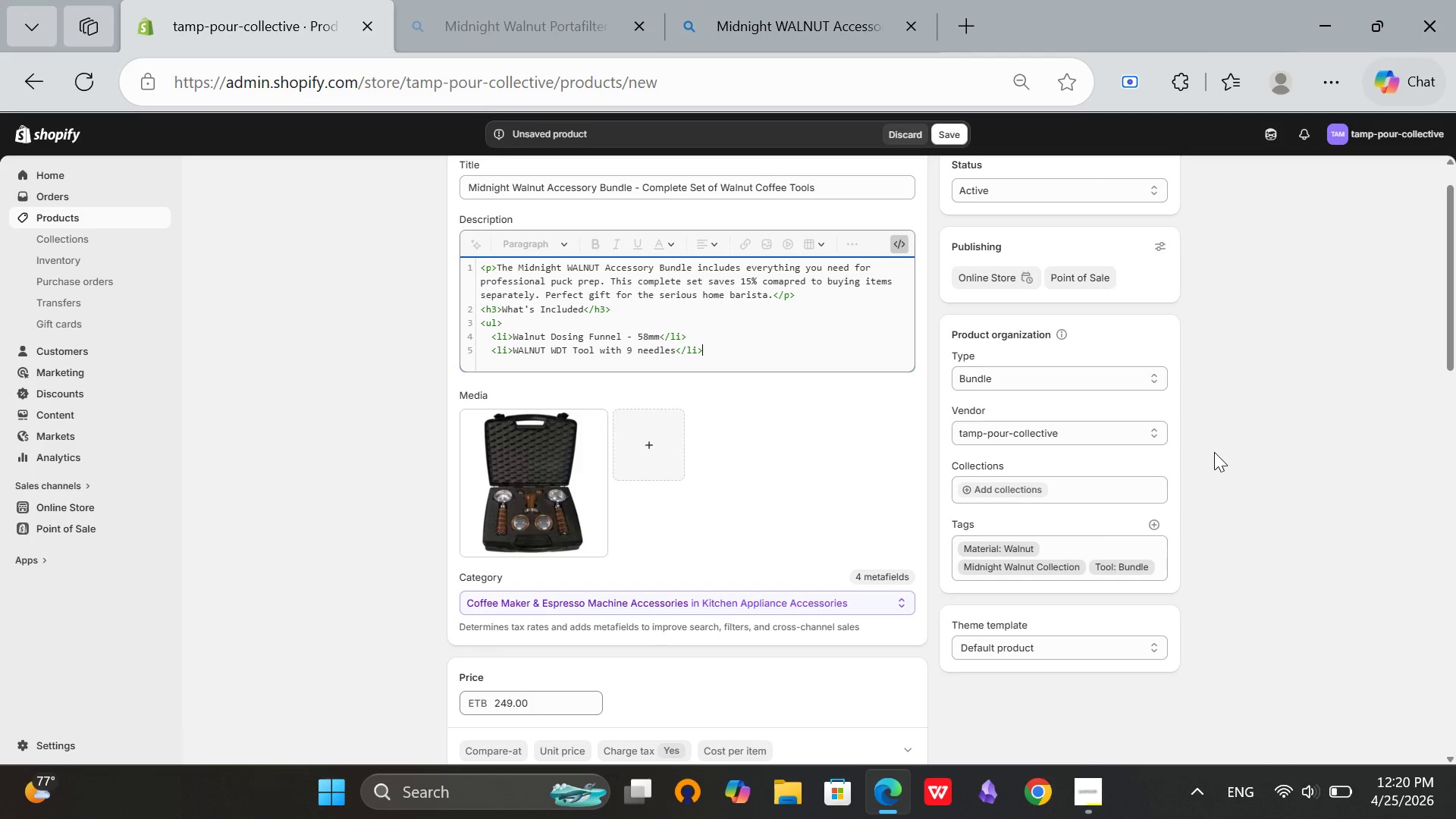 
key(Enter)
 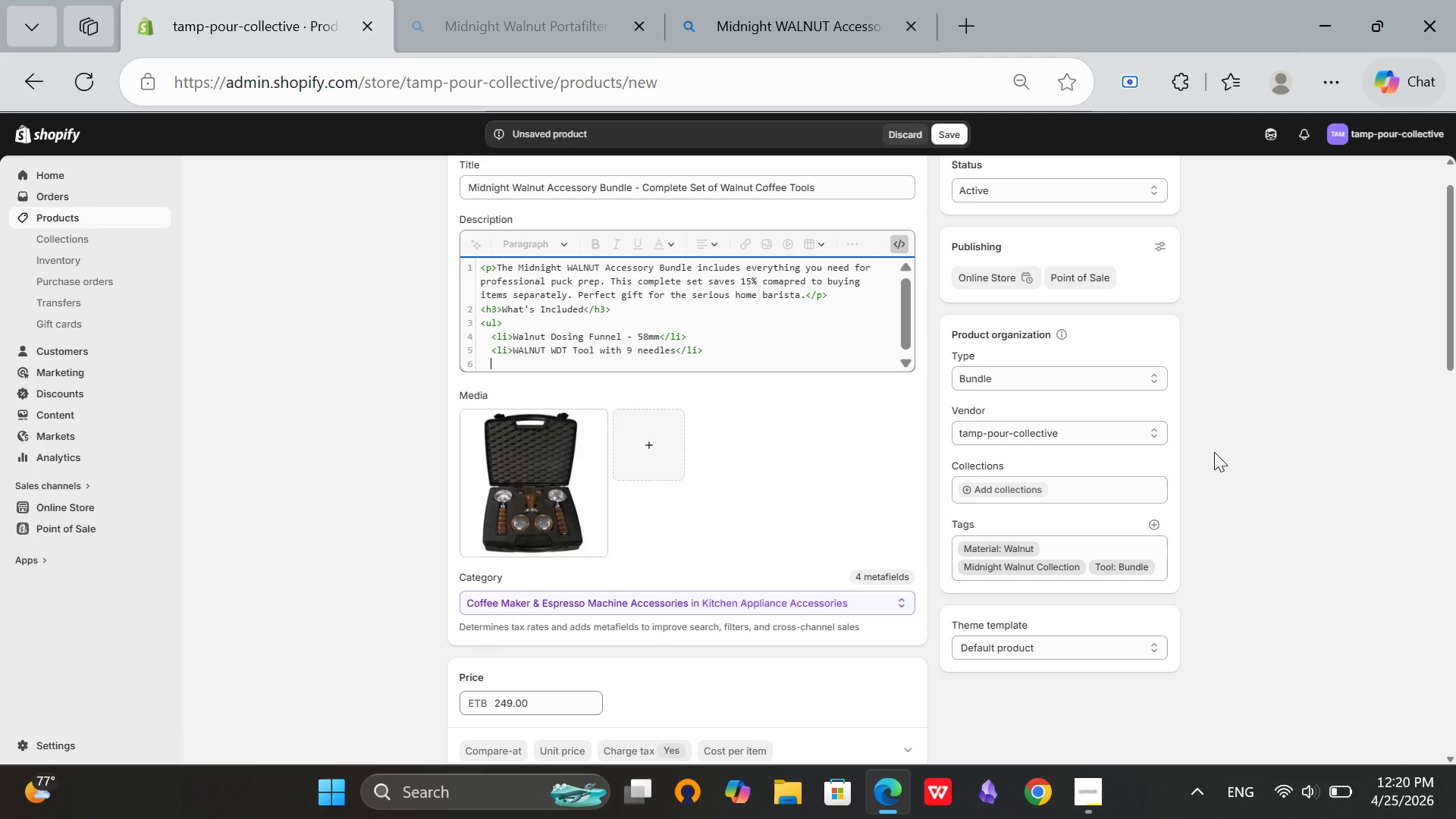 
type(<li>)
 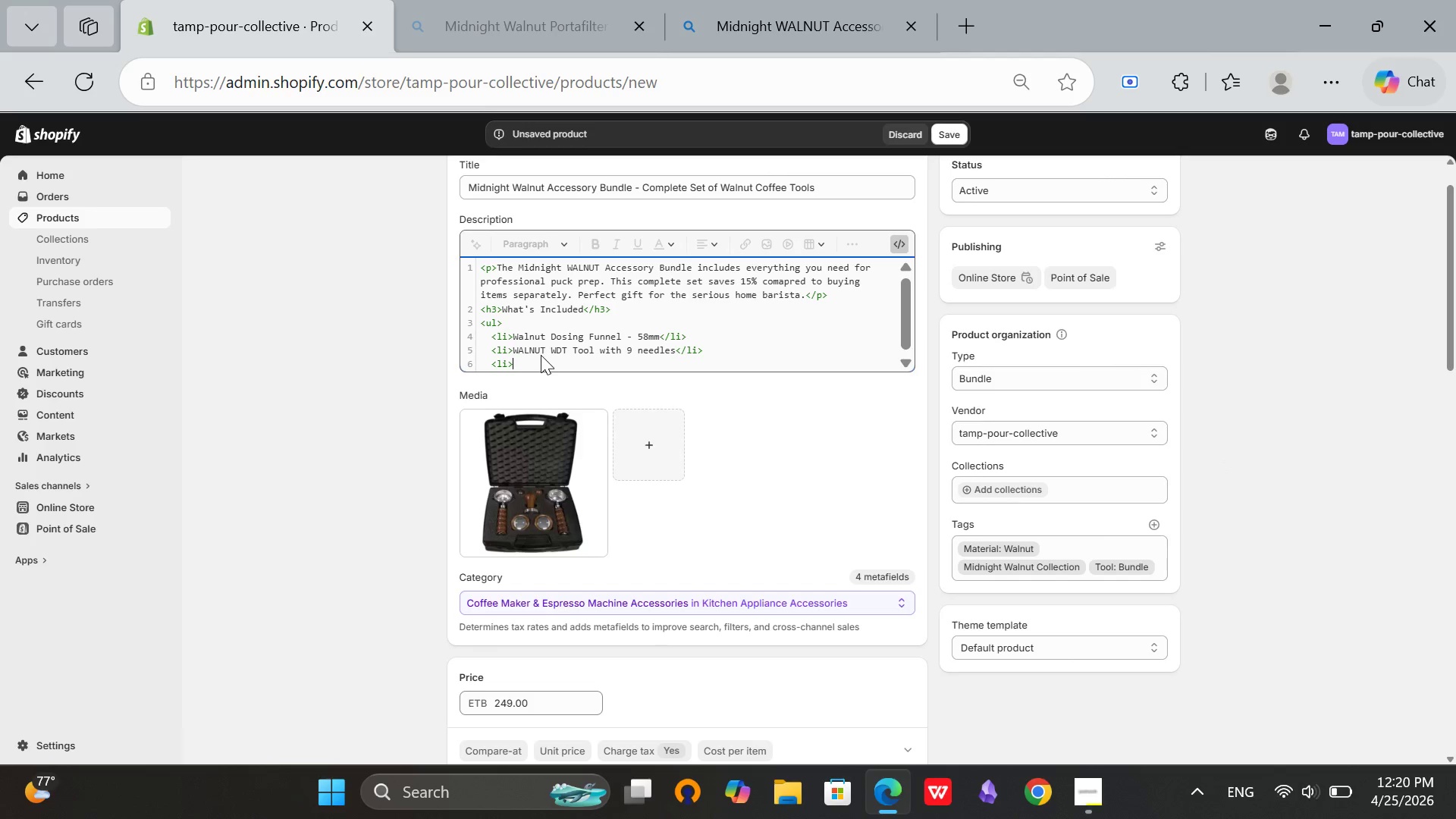 
left_click([547, 348])
 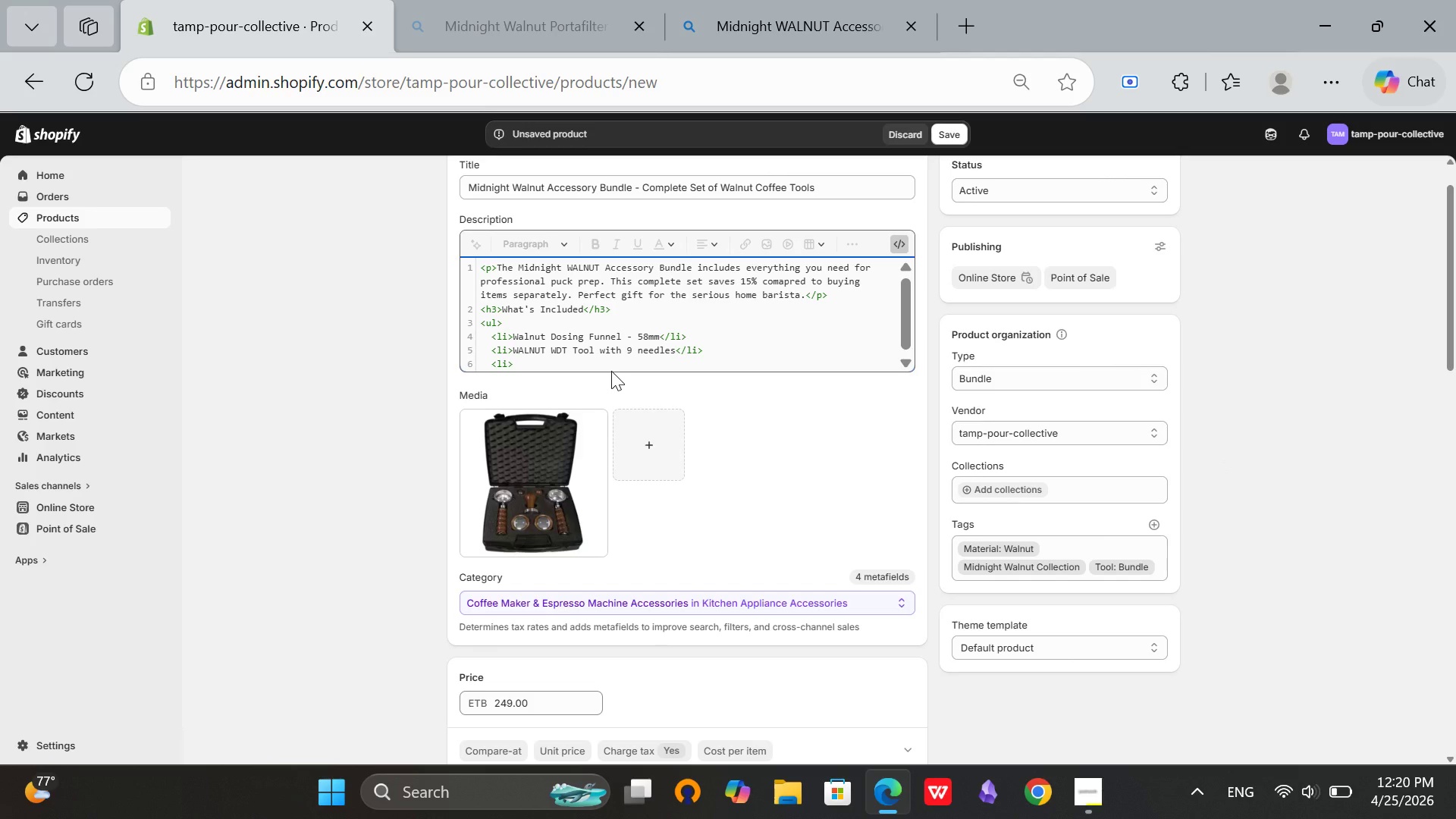 
key(Backspace)
key(Backspace)
key(Backspace)
key(Backspace)
key(Backspace)
type(alnut)
 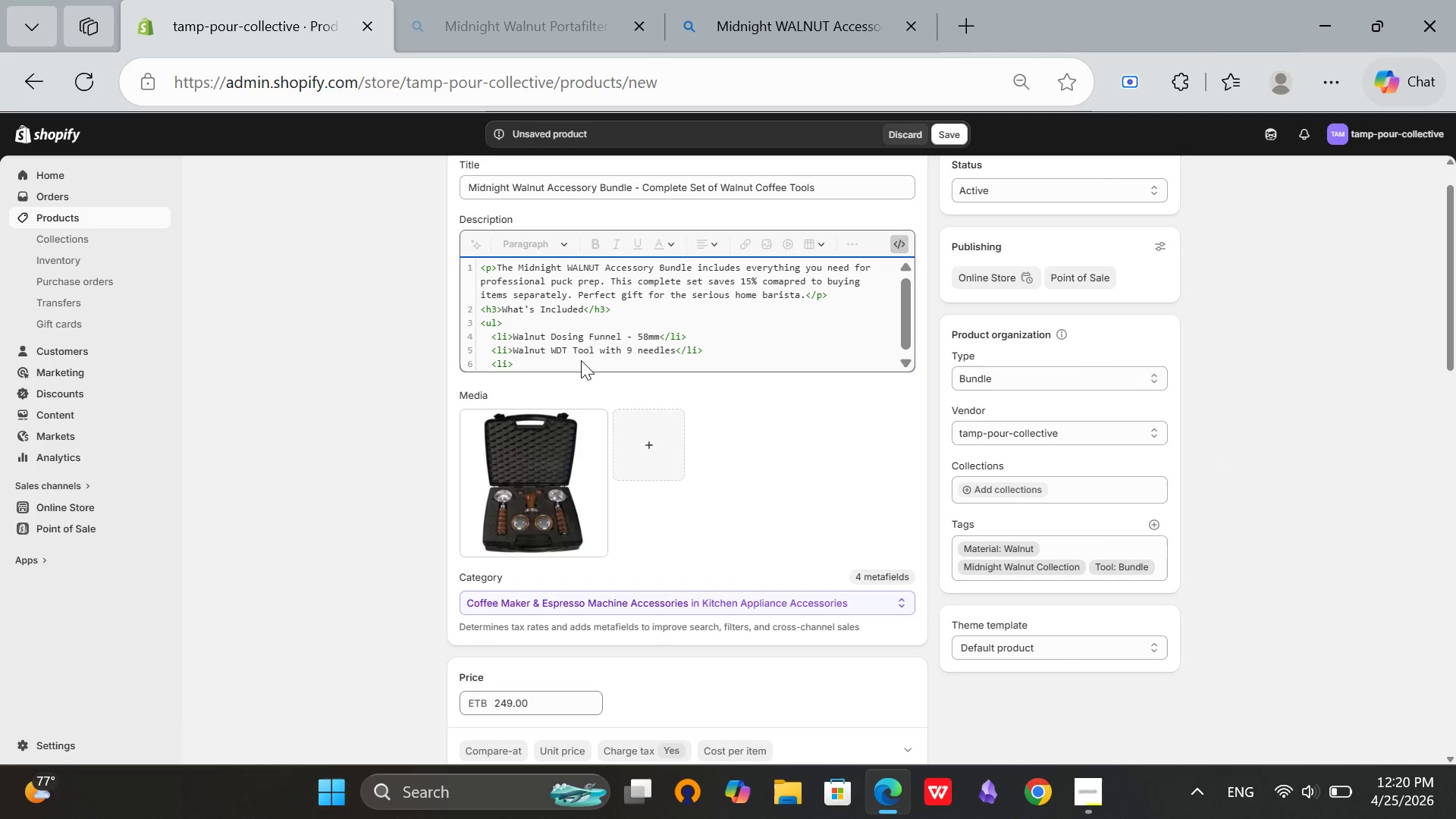 
left_click([576, 361])
 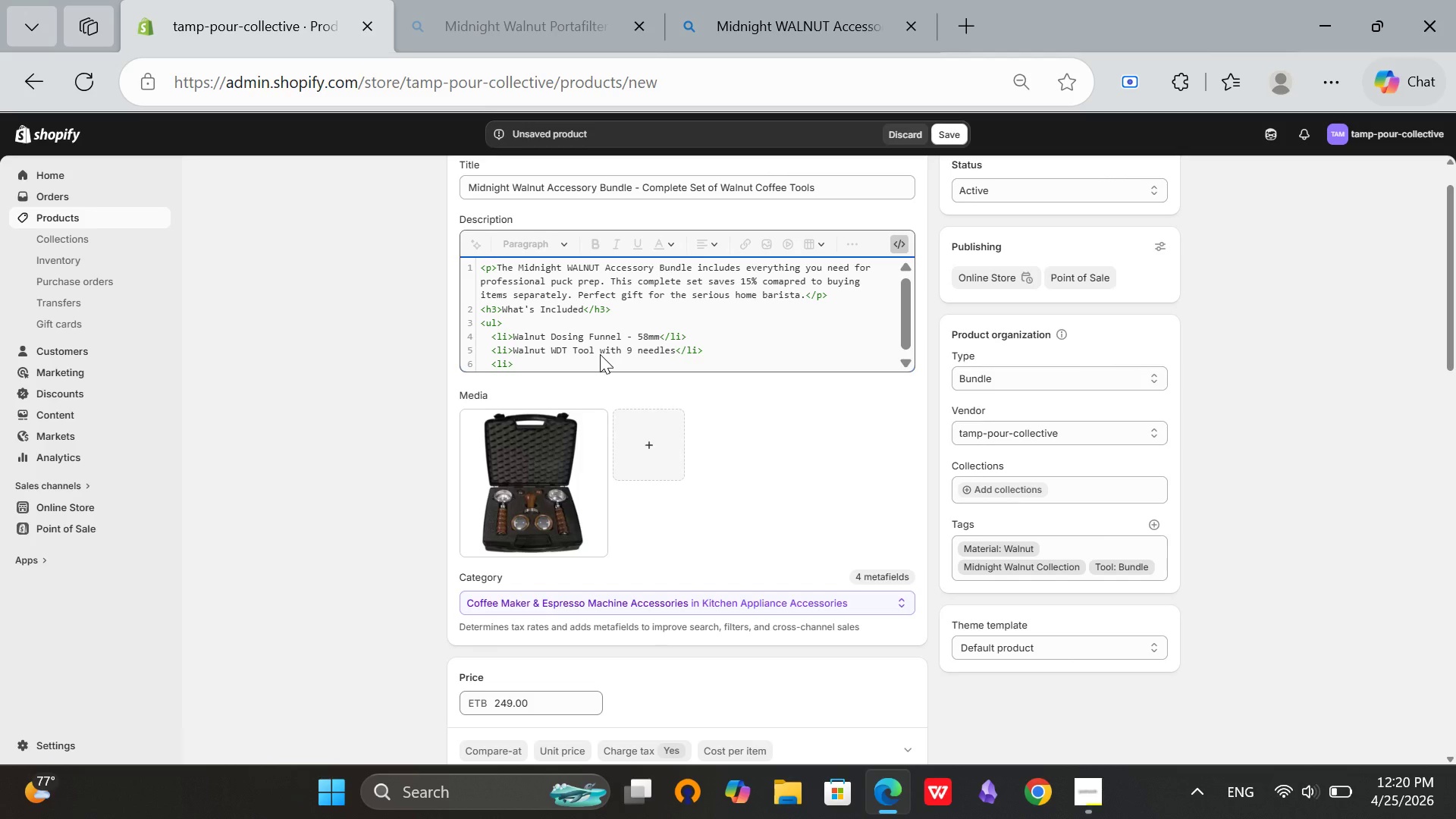 
wait(5.55)
 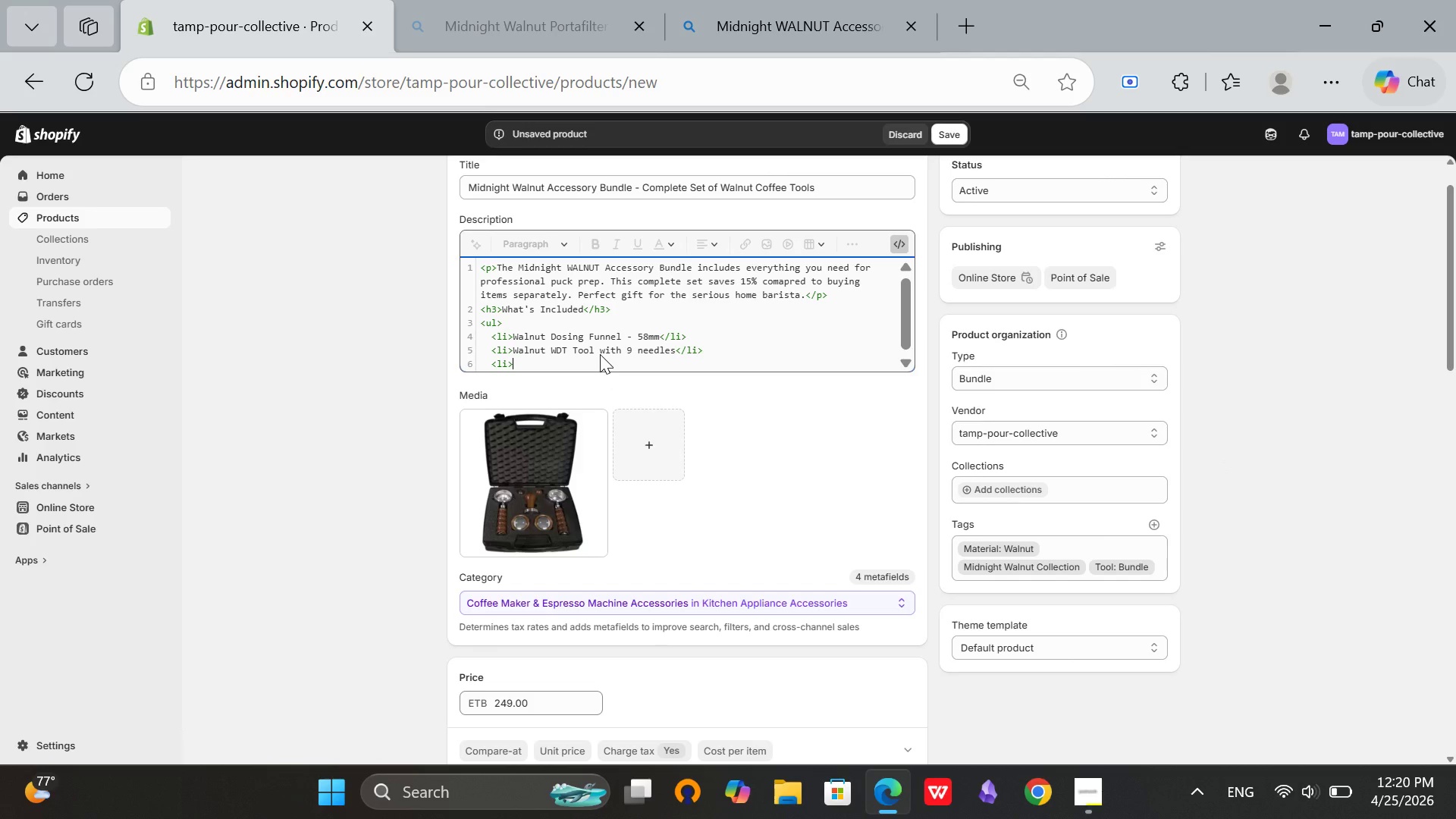 
type(Walnut)
 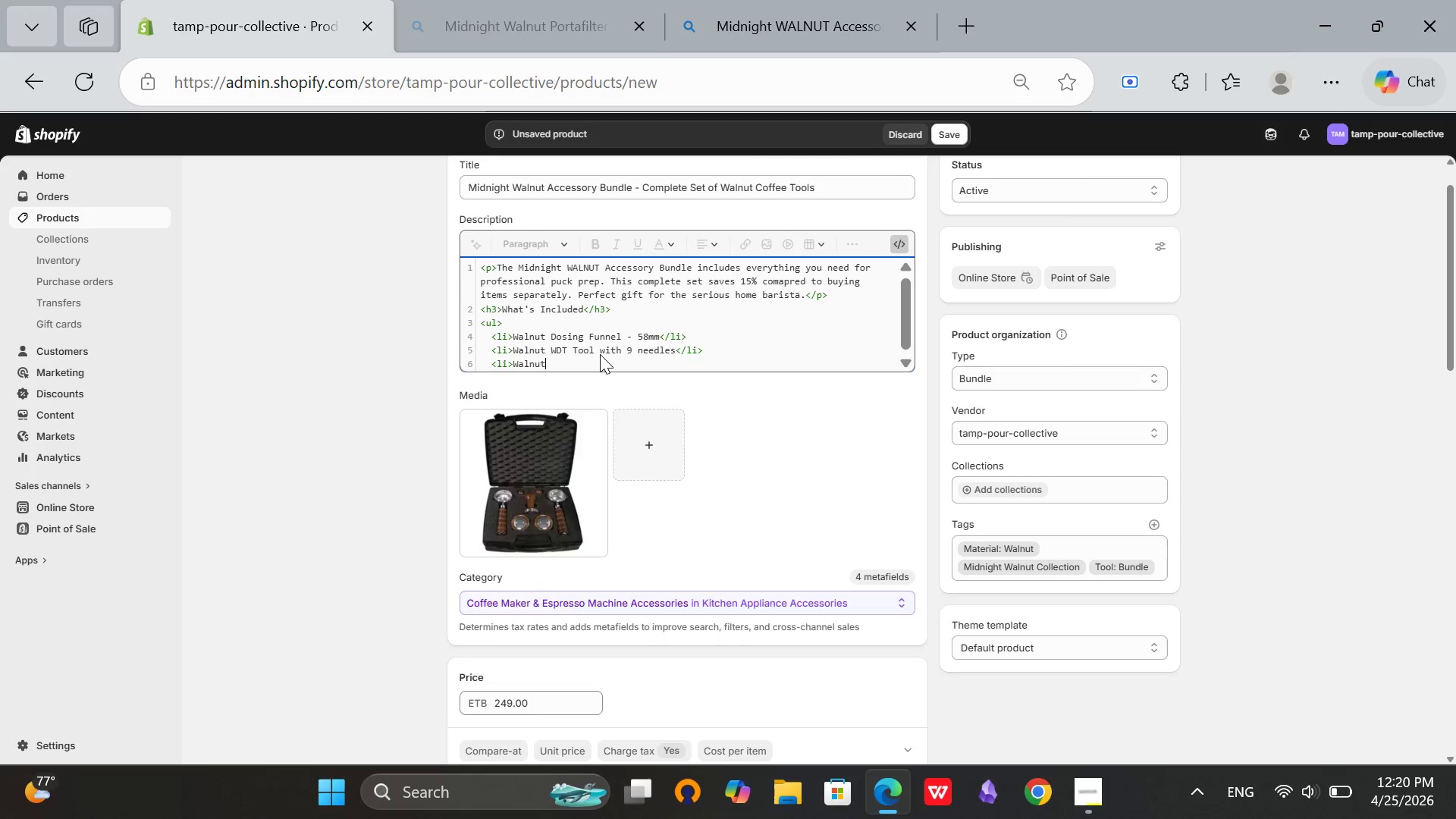 
type( wedge Distributin)
 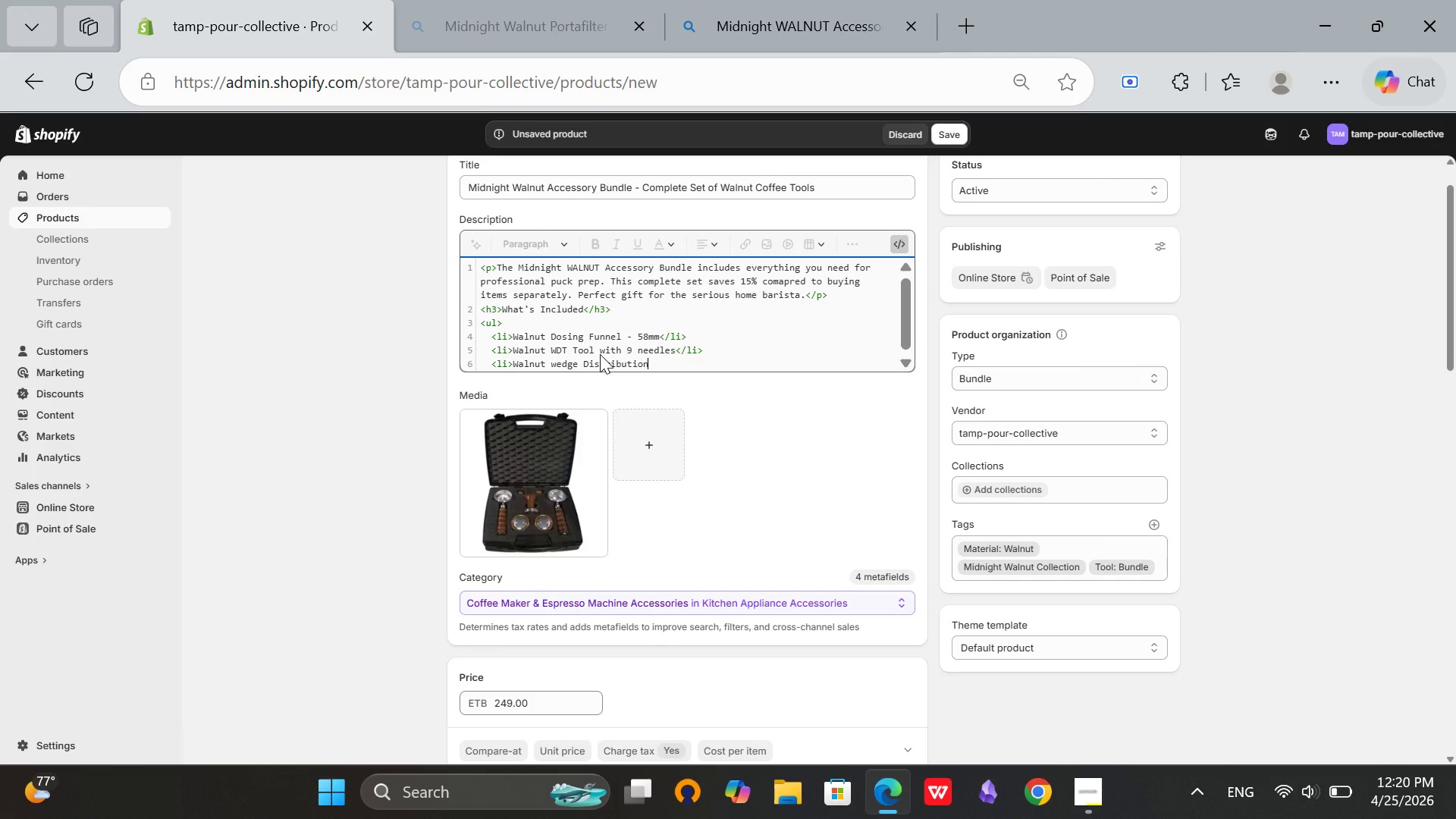 
hold_key(key=O, duration=0.38)
 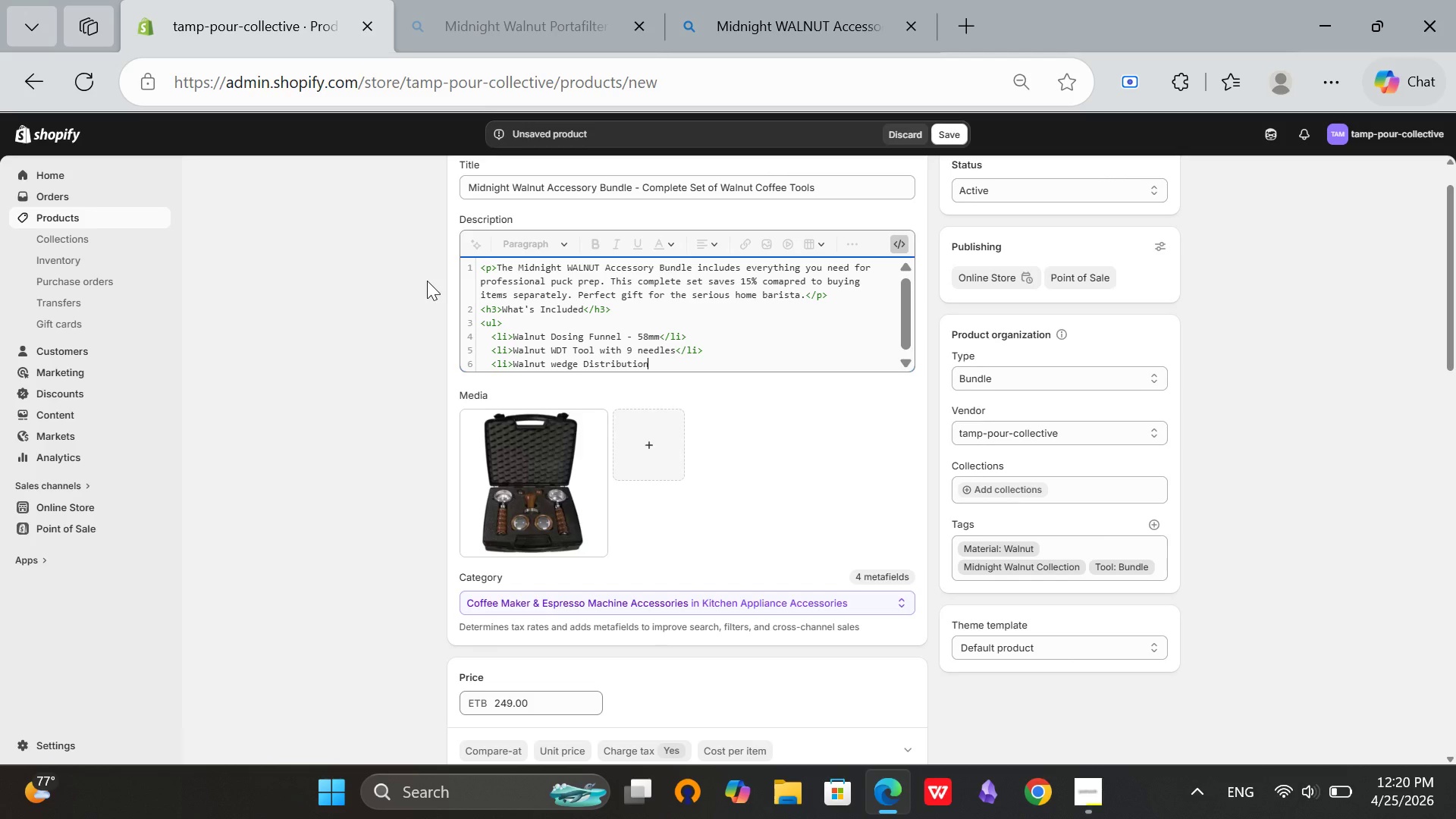 
type( Tool - 58mm</li>)
 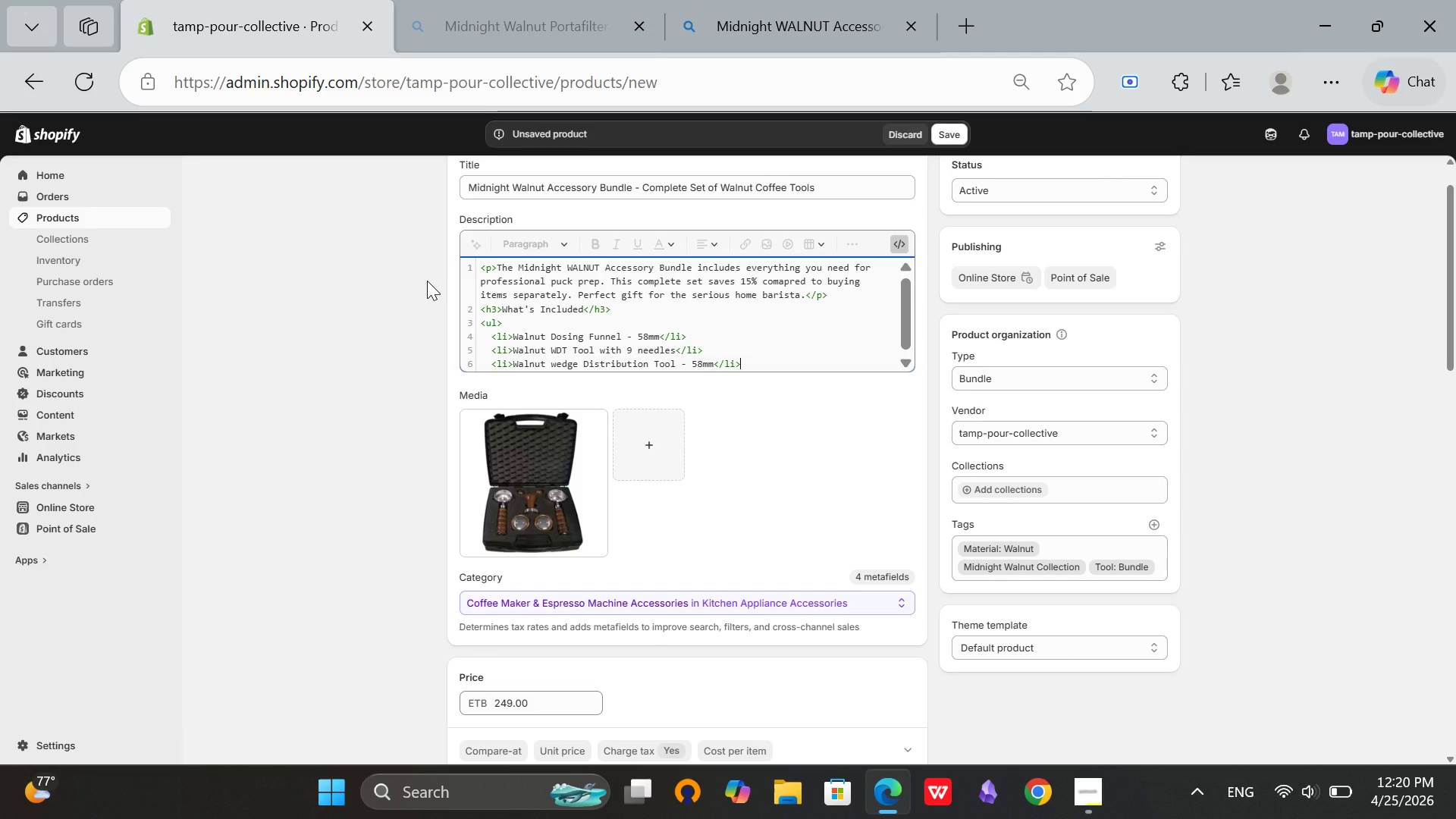 
key(Enter)
 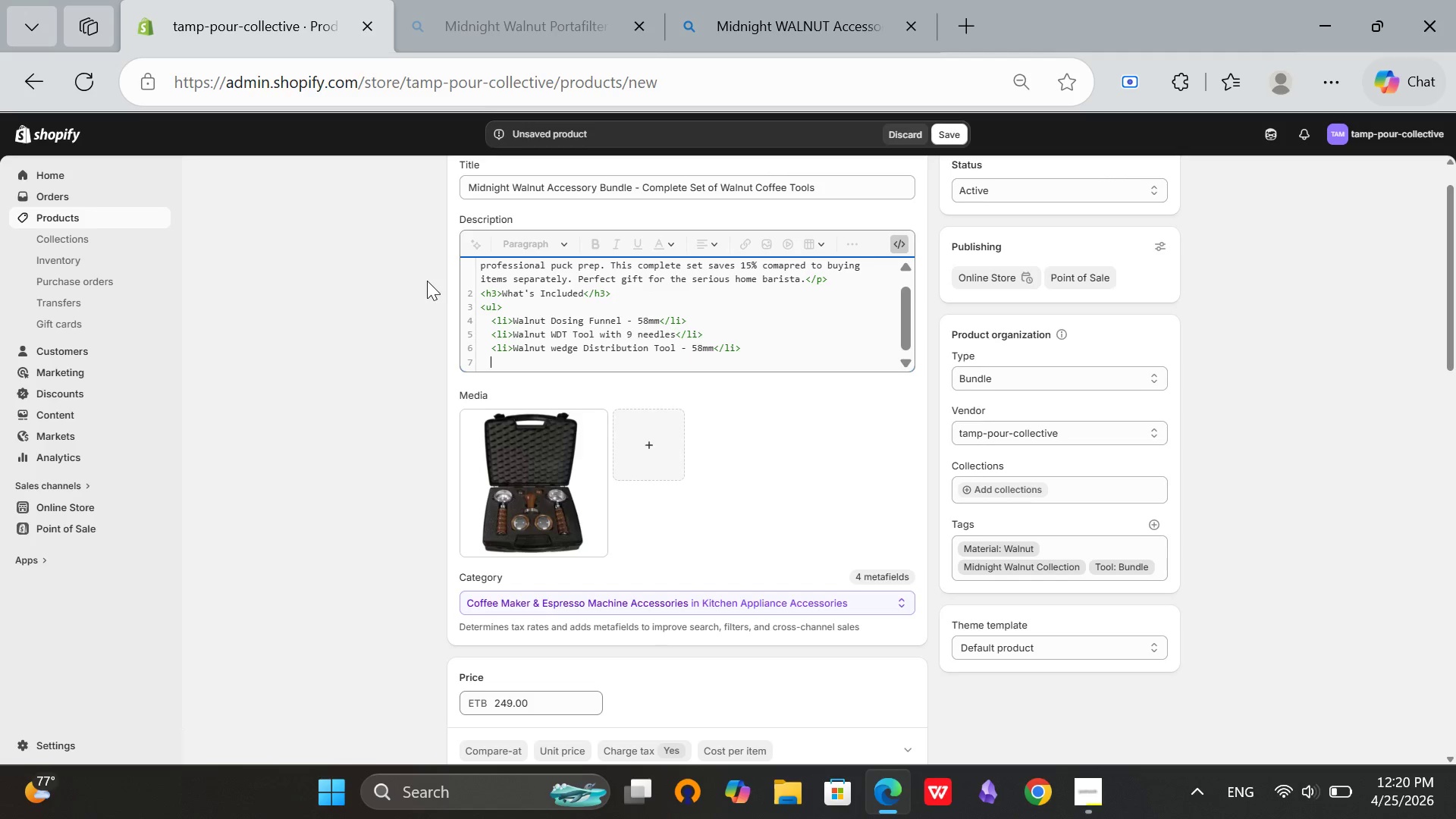 
type(<li>)
 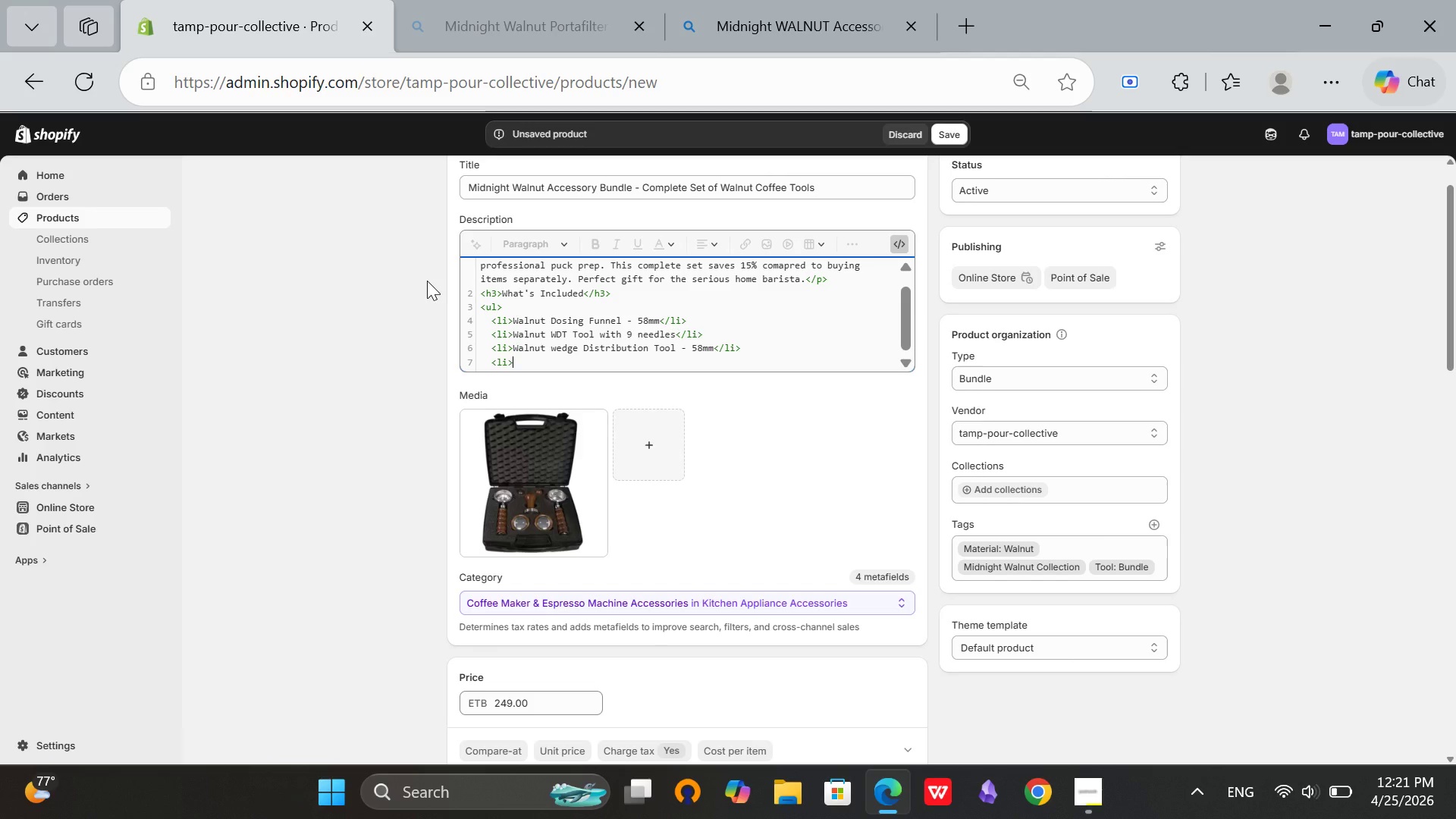 
type(Precisin WALNUT Tamper)
 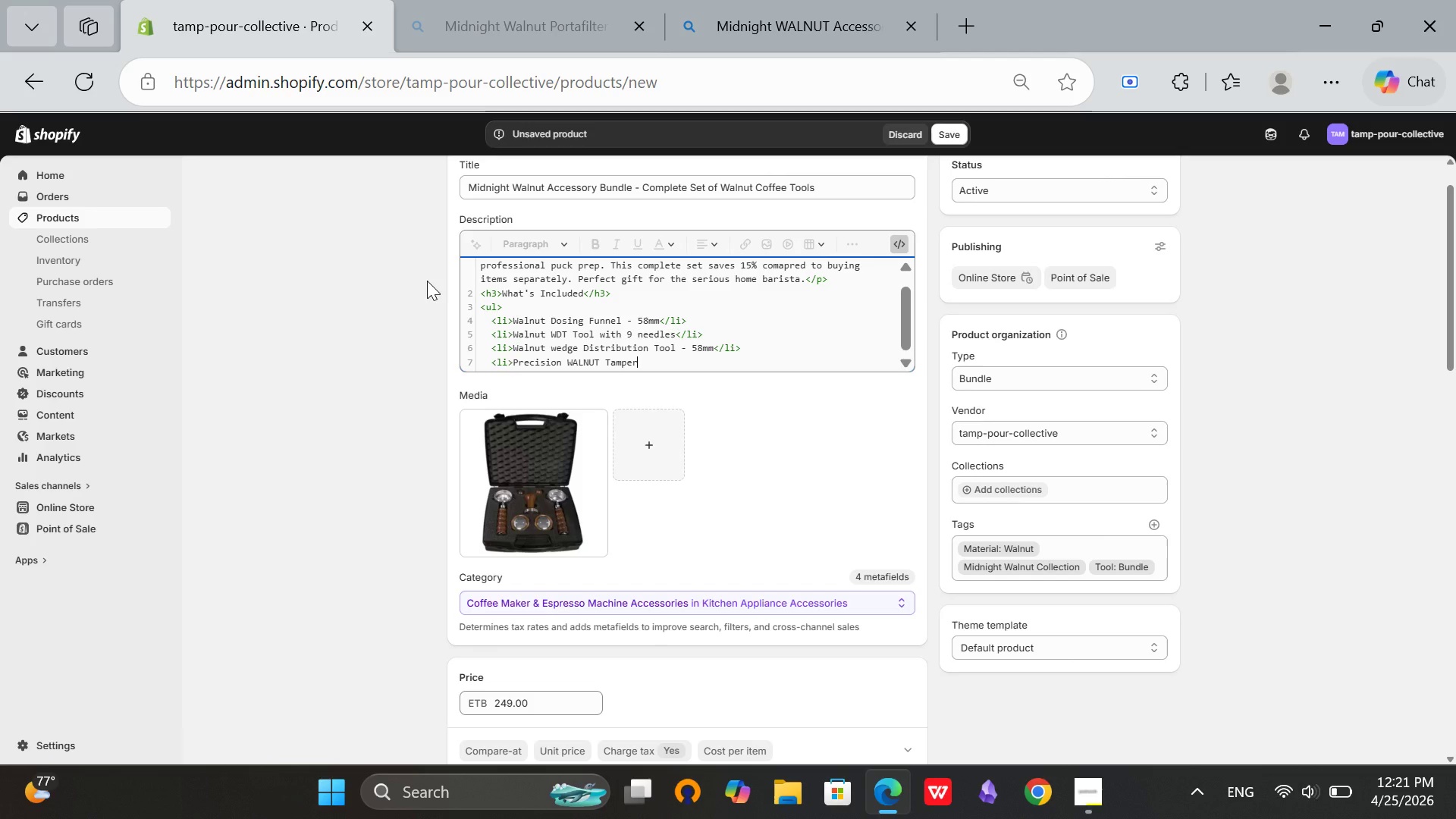 
hold_key(key=O, duration=0.39)
 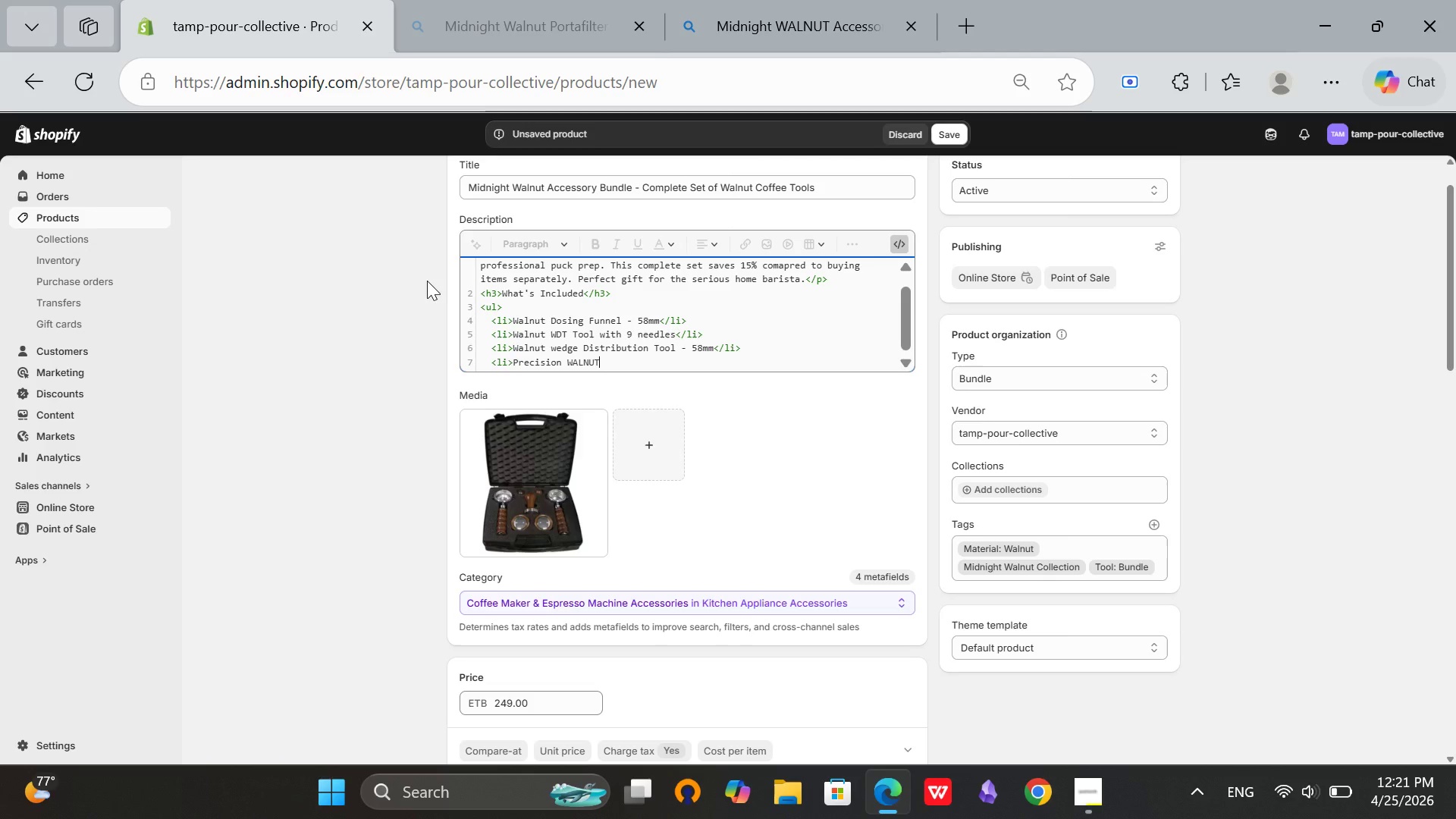 
key(ArrowLeft)
 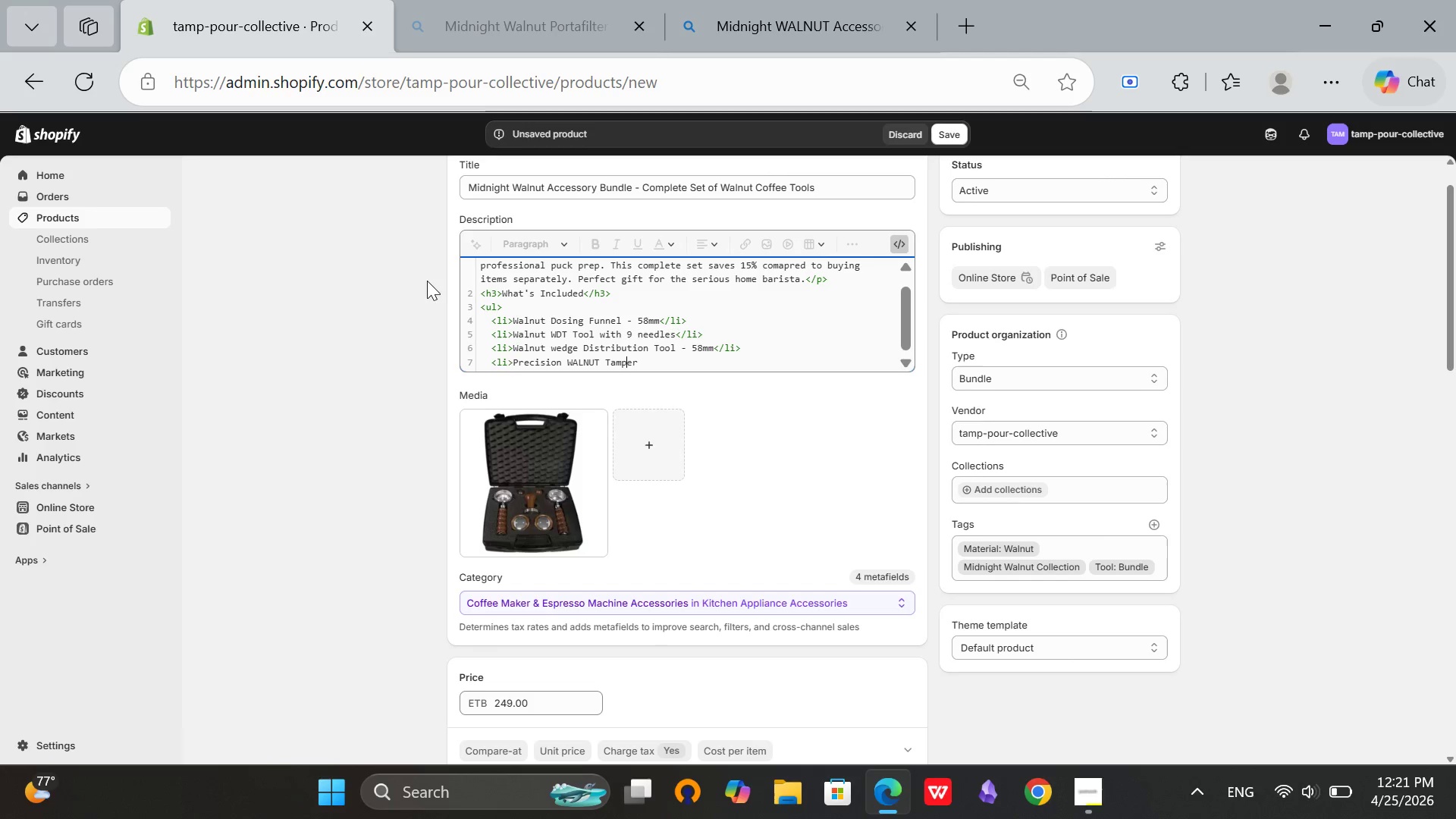 
hold_key(key=ArrowLeft, duration=0.77)
 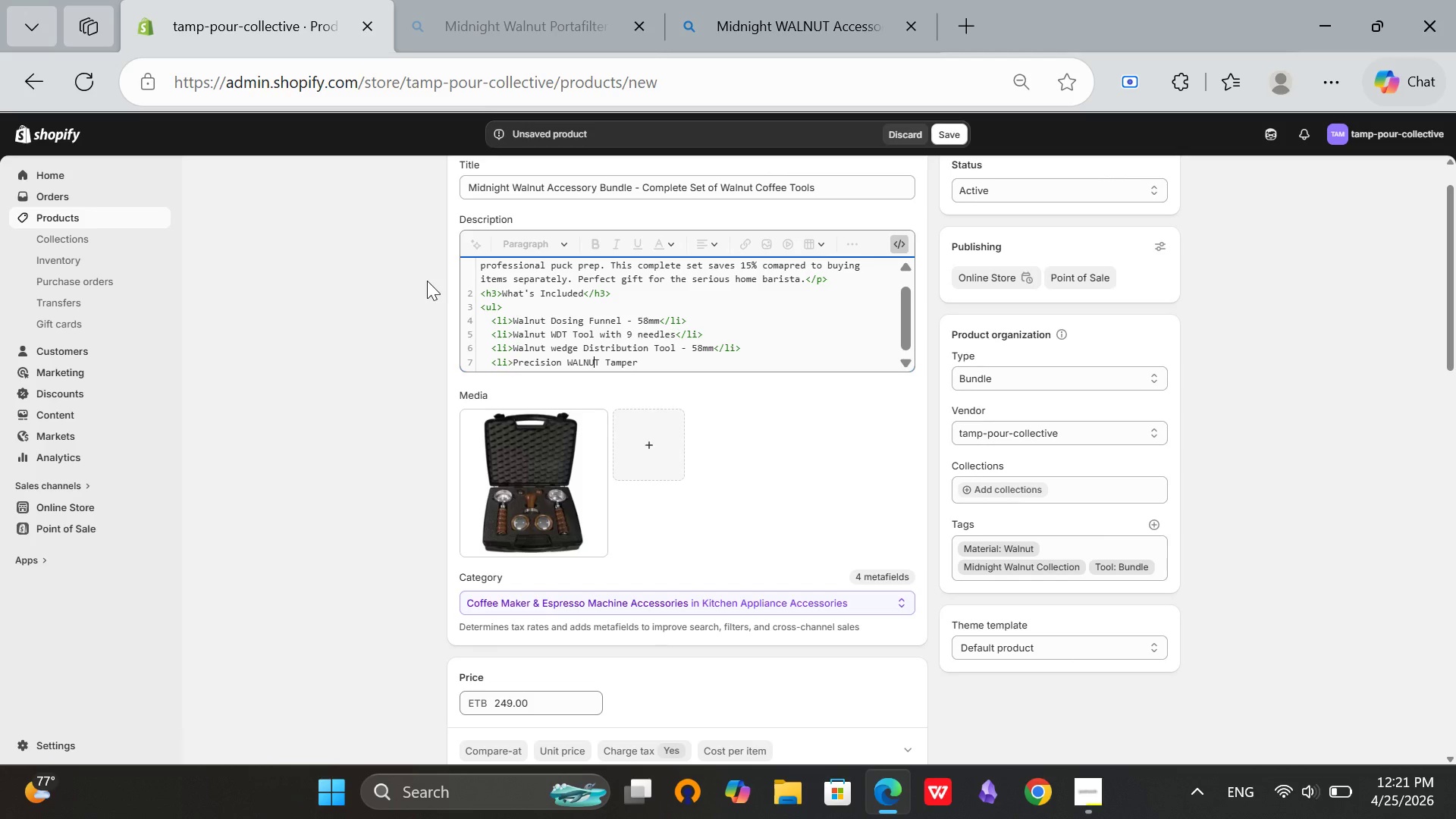 
key(ArrowRight)
 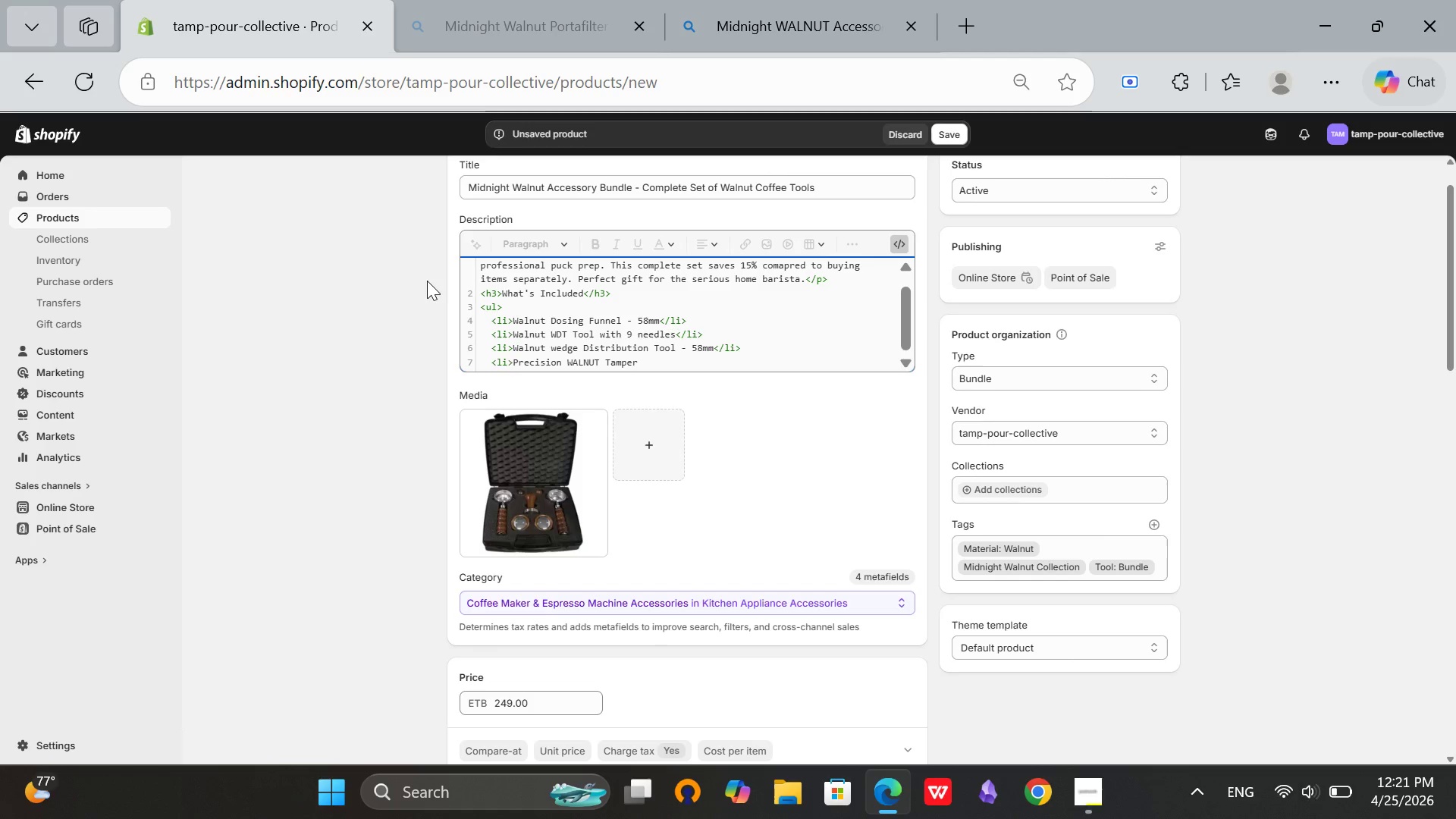 
key(ArrowRight)
 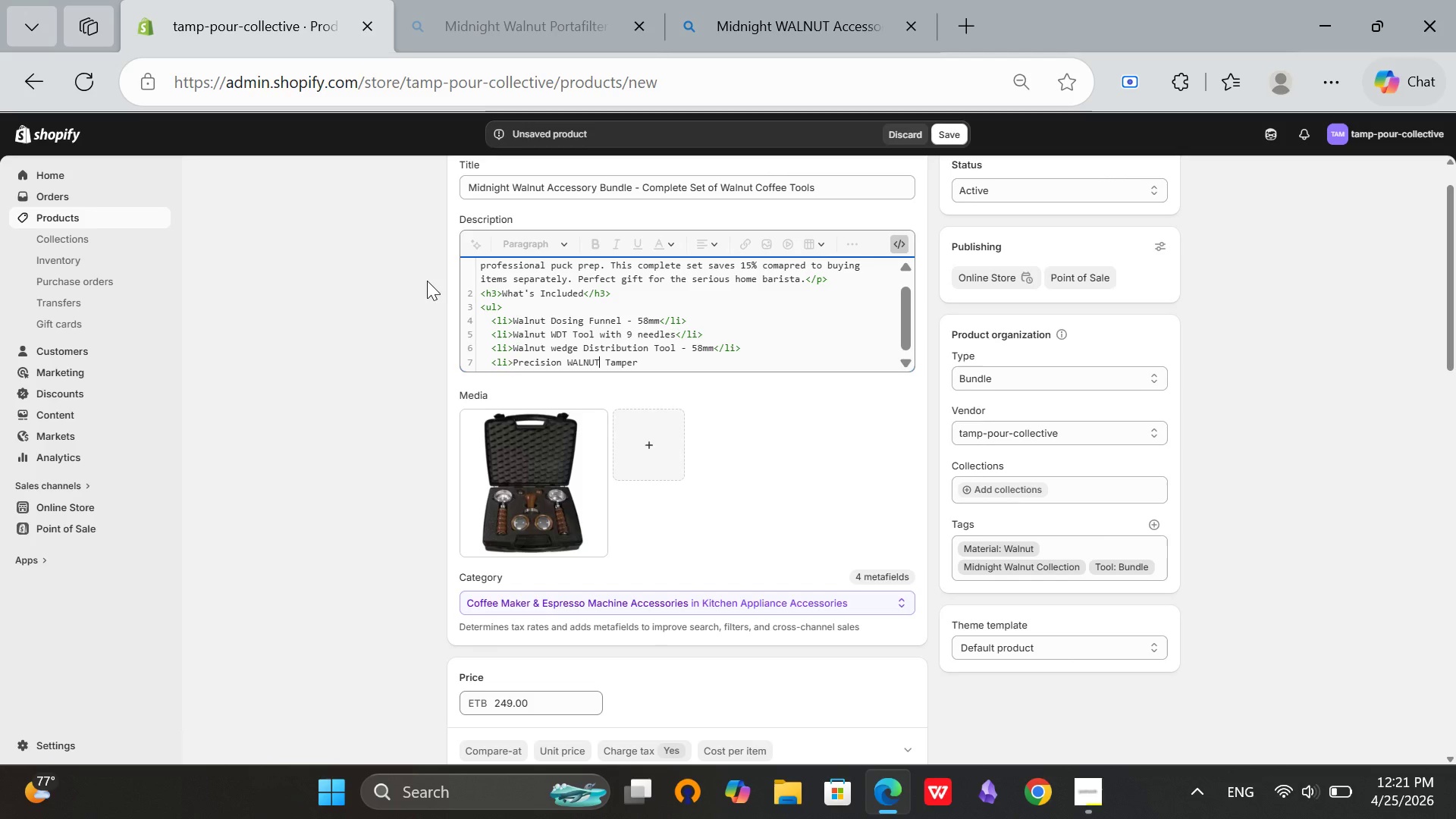 
key(Backspace)
key(Backspace)
key(Backspace)
key(Backspace)
key(Backspace)
type(alnut)
 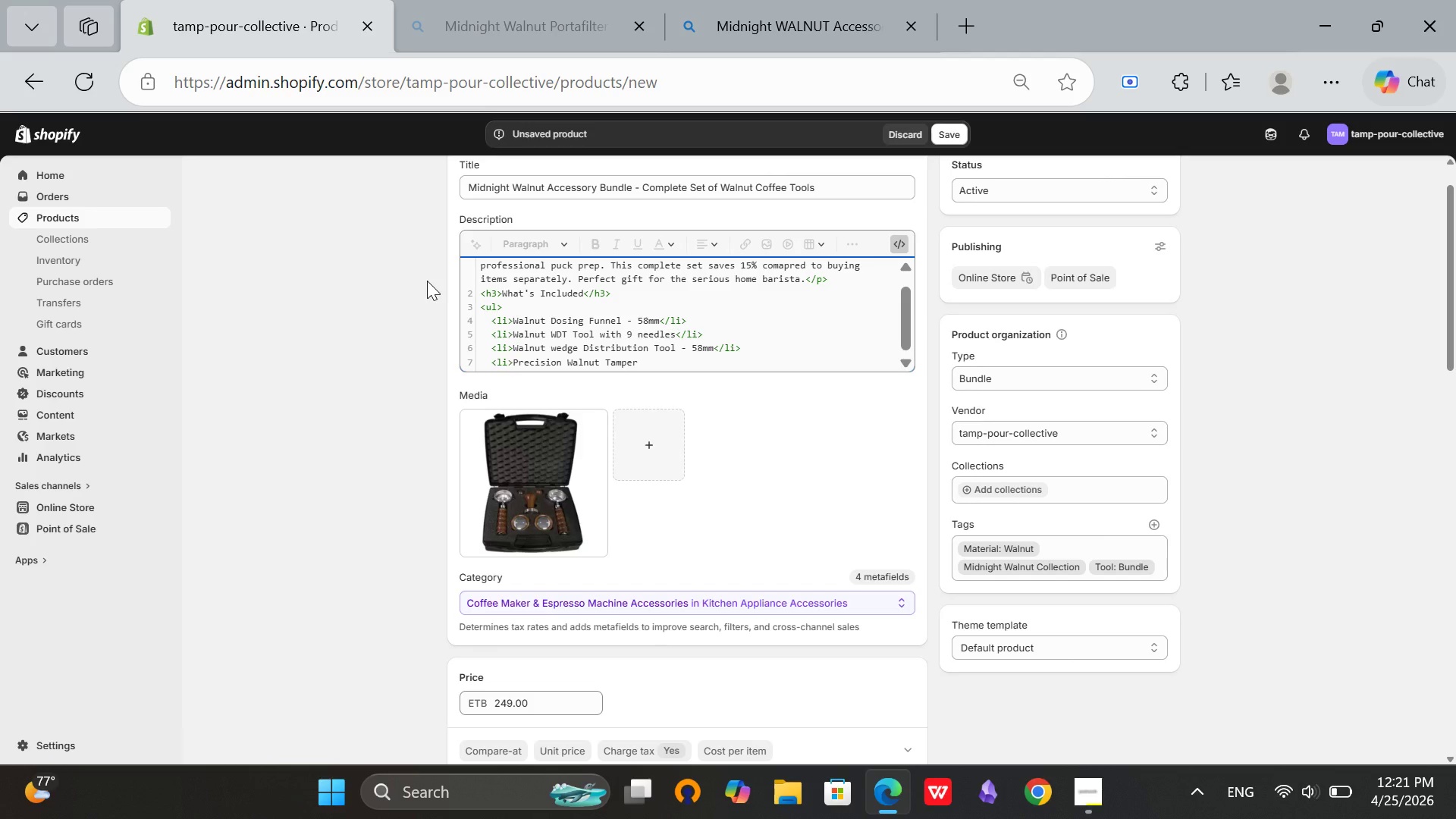 
hold_key(key=ArrowRight, duration=0.64)
 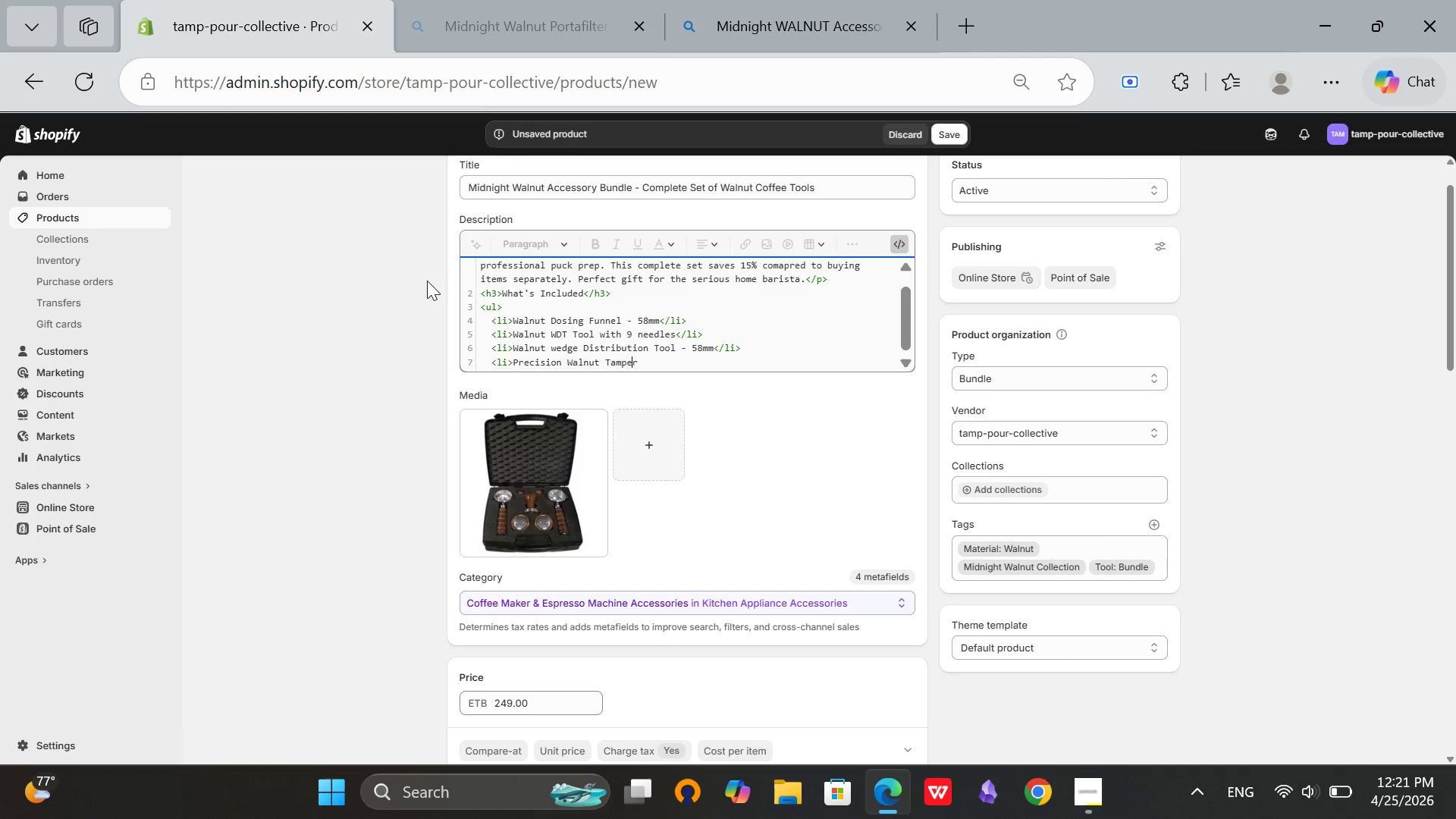 
key(ArrowRight)
 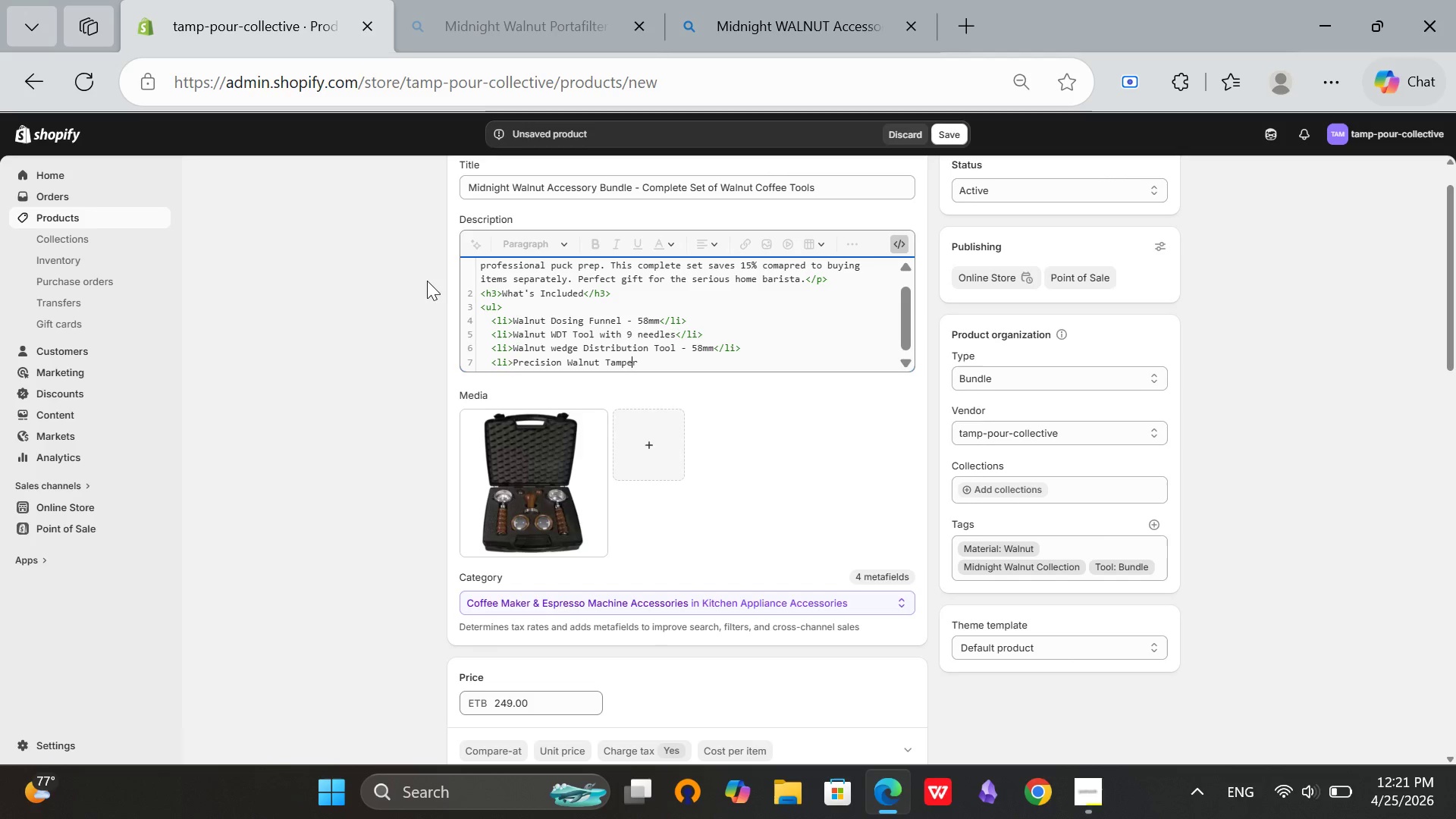 
key(ArrowRight)
 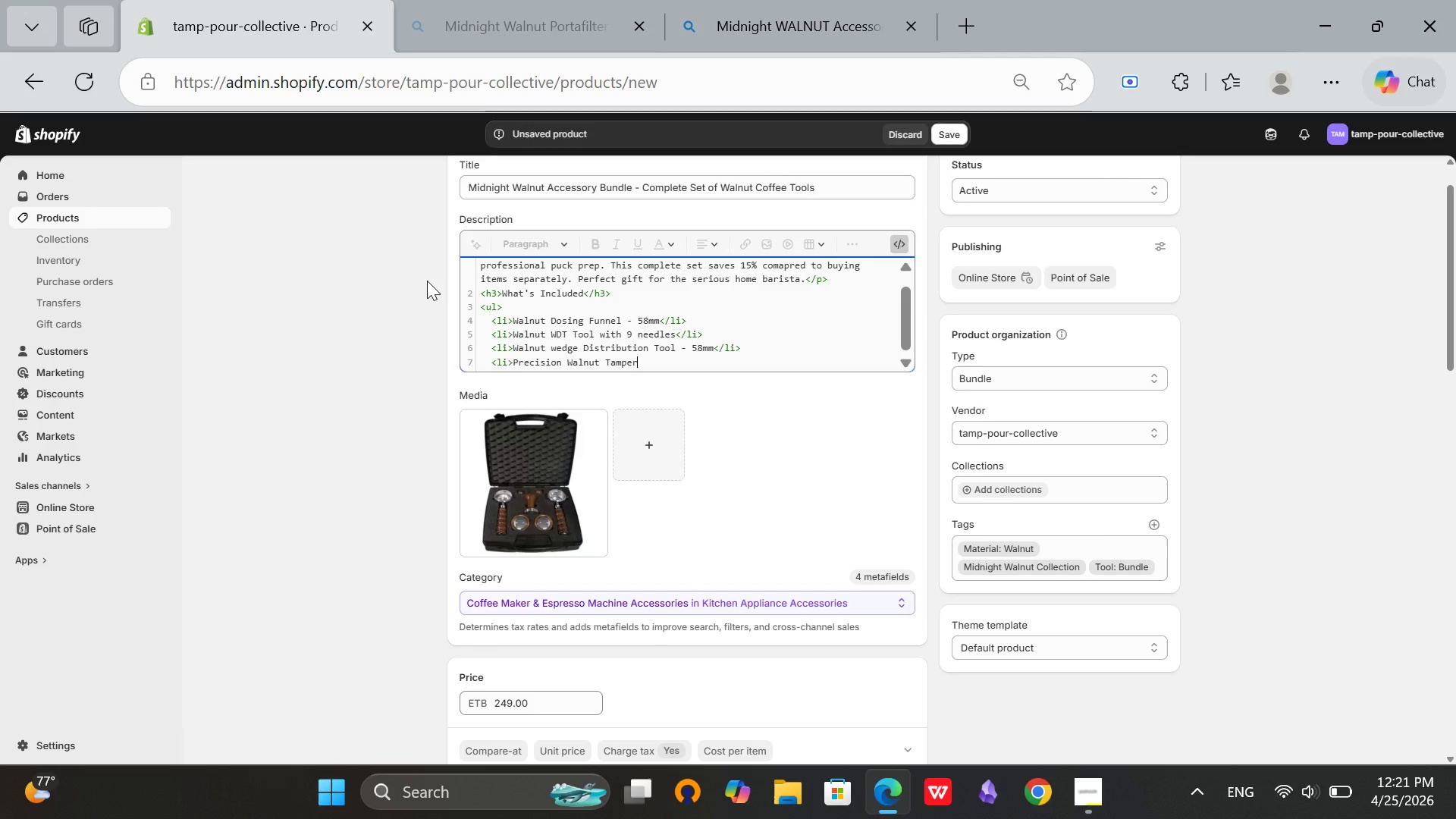 
type( - 58mm</li>)
 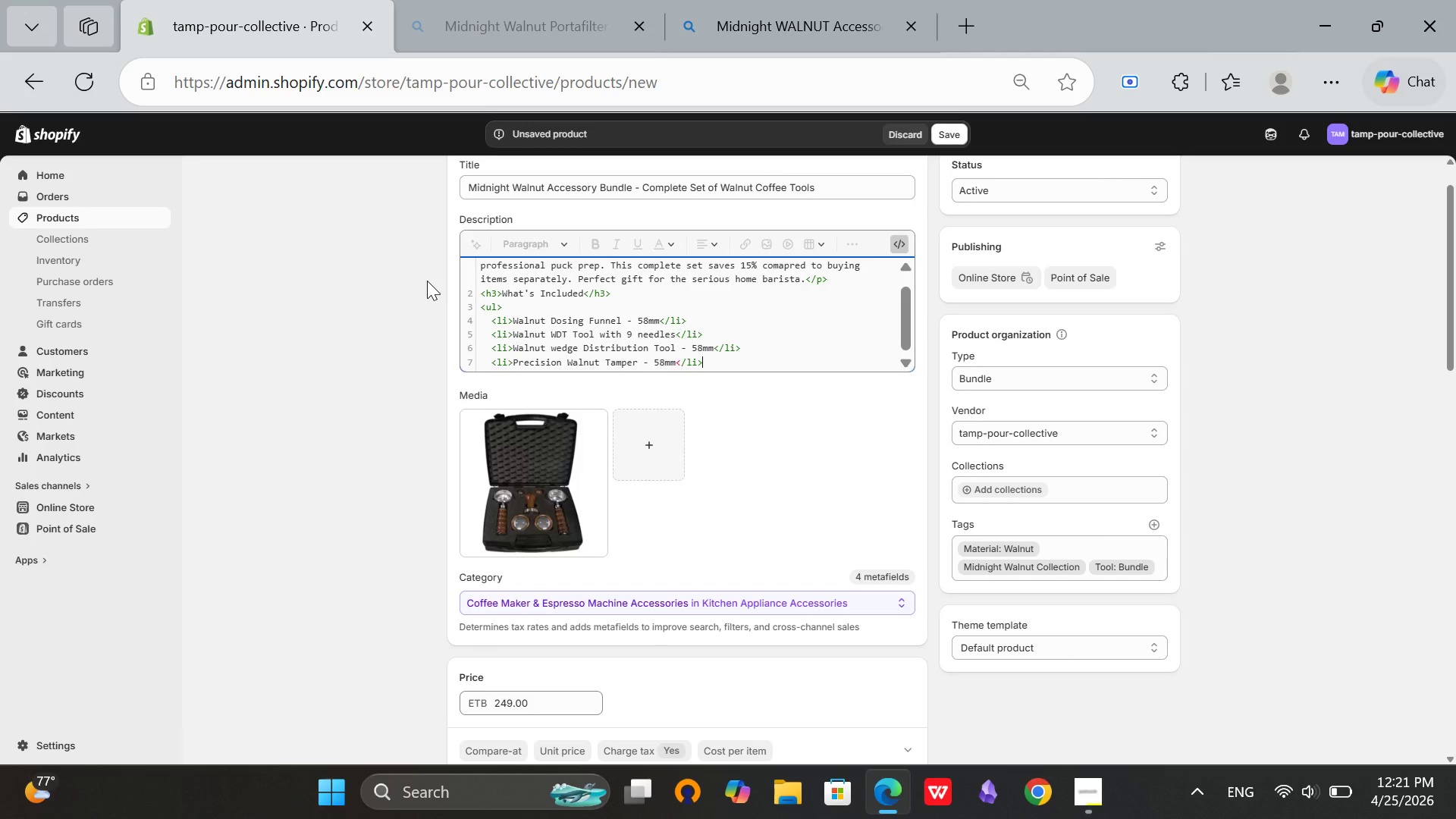 
key(Enter)
 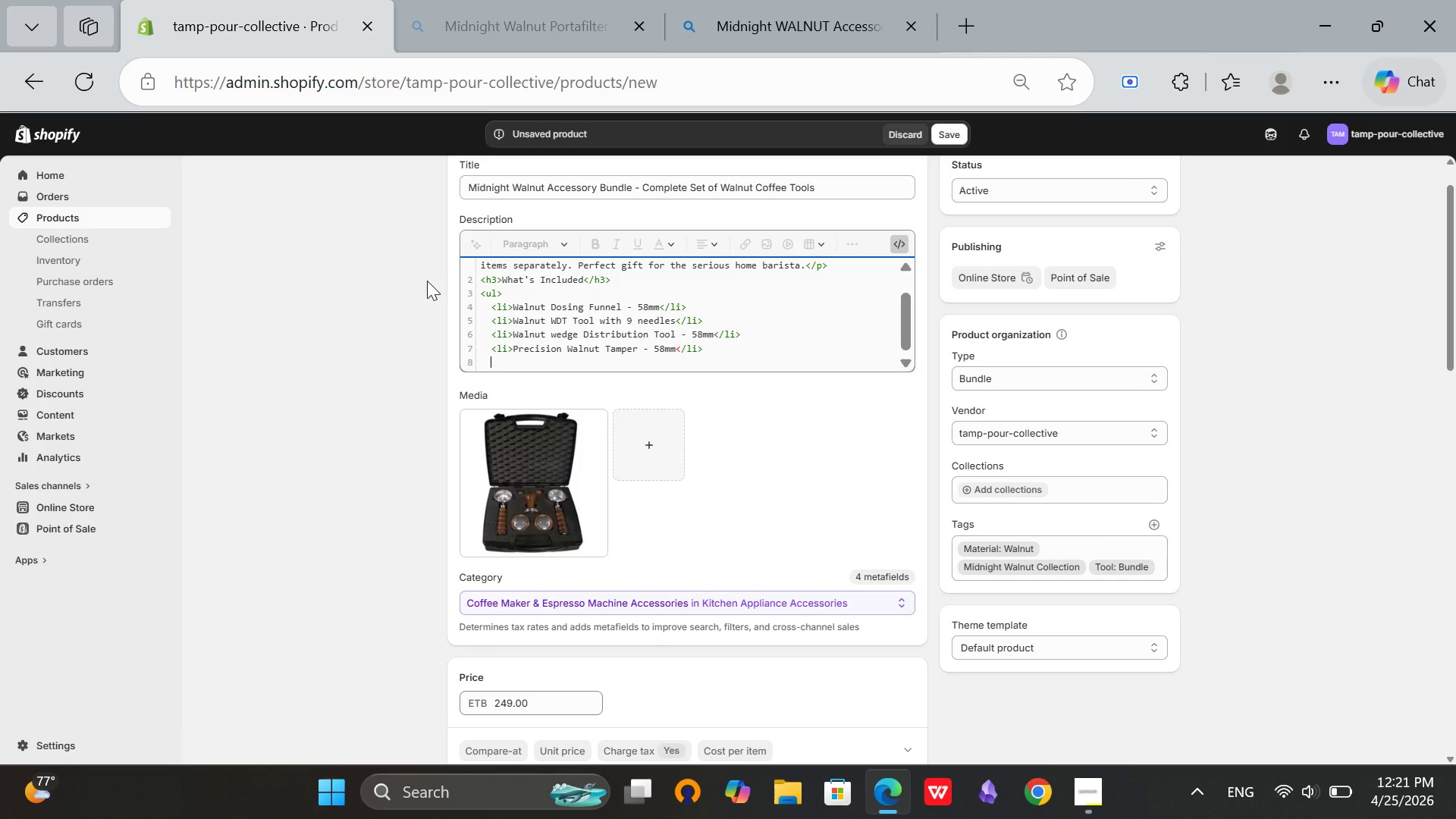 
type(<li>)
 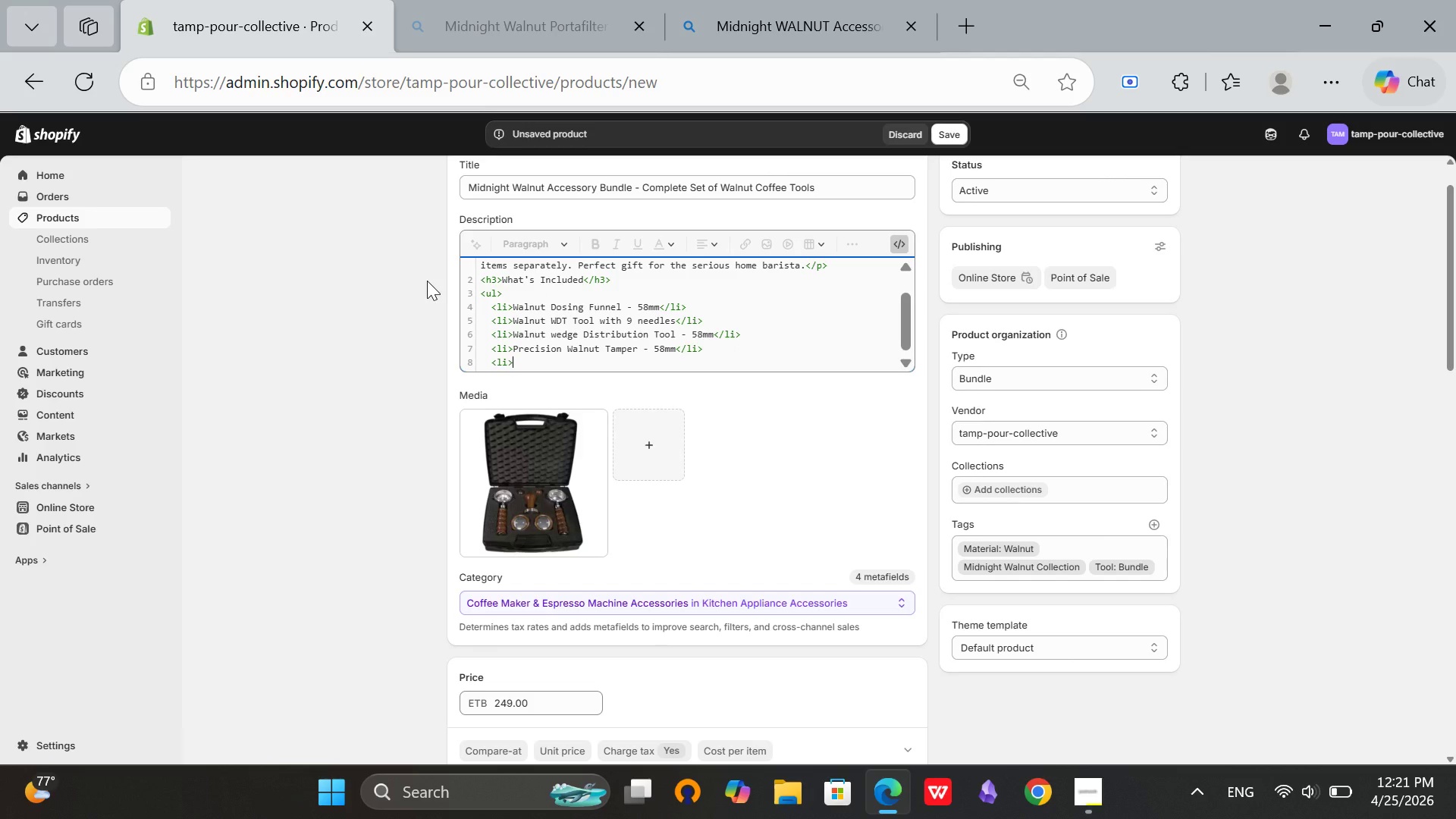 
wait(8.3)
 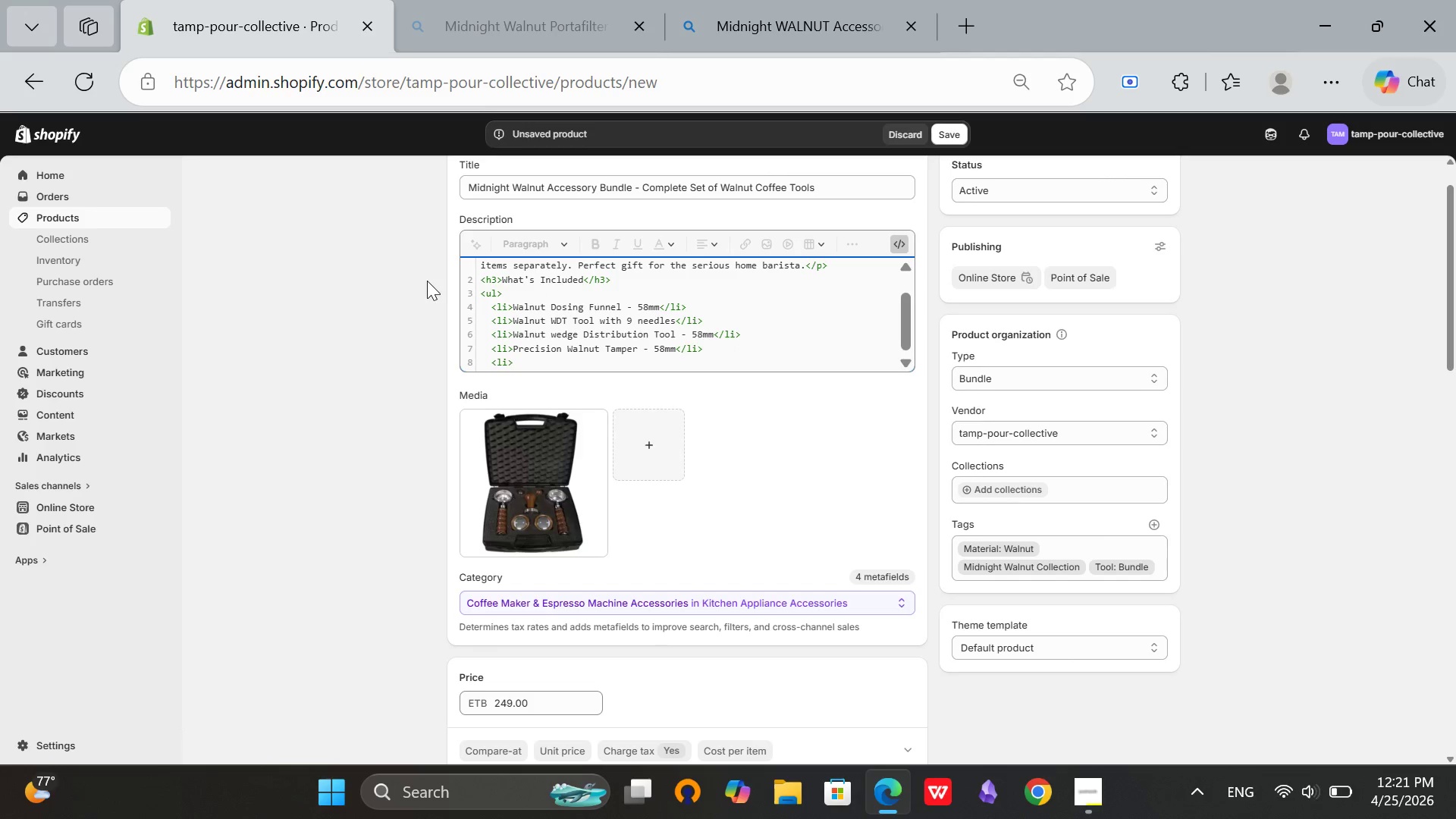 
type(Walnut Grinds Brush</li>)
 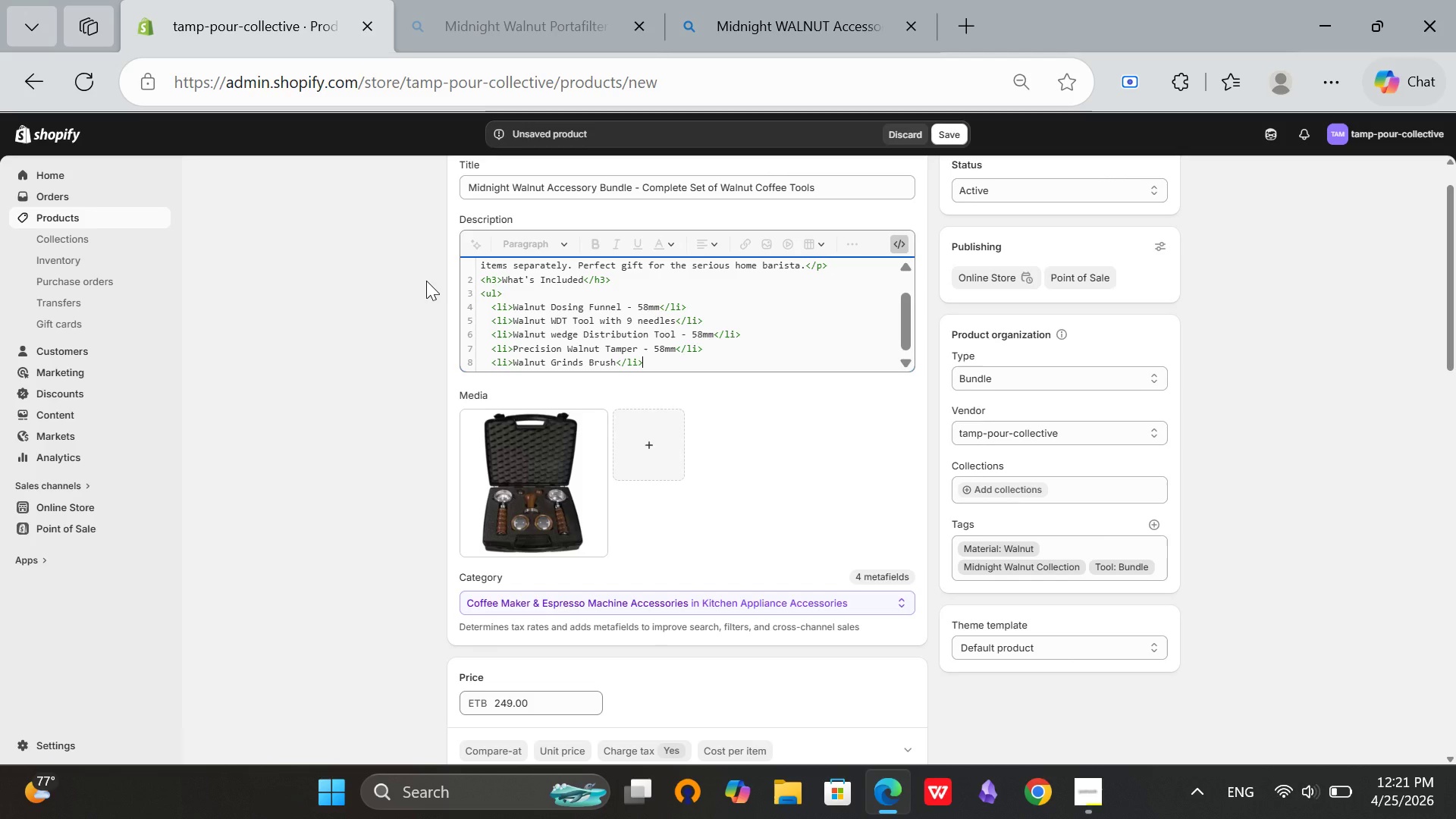 
key(Enter)
 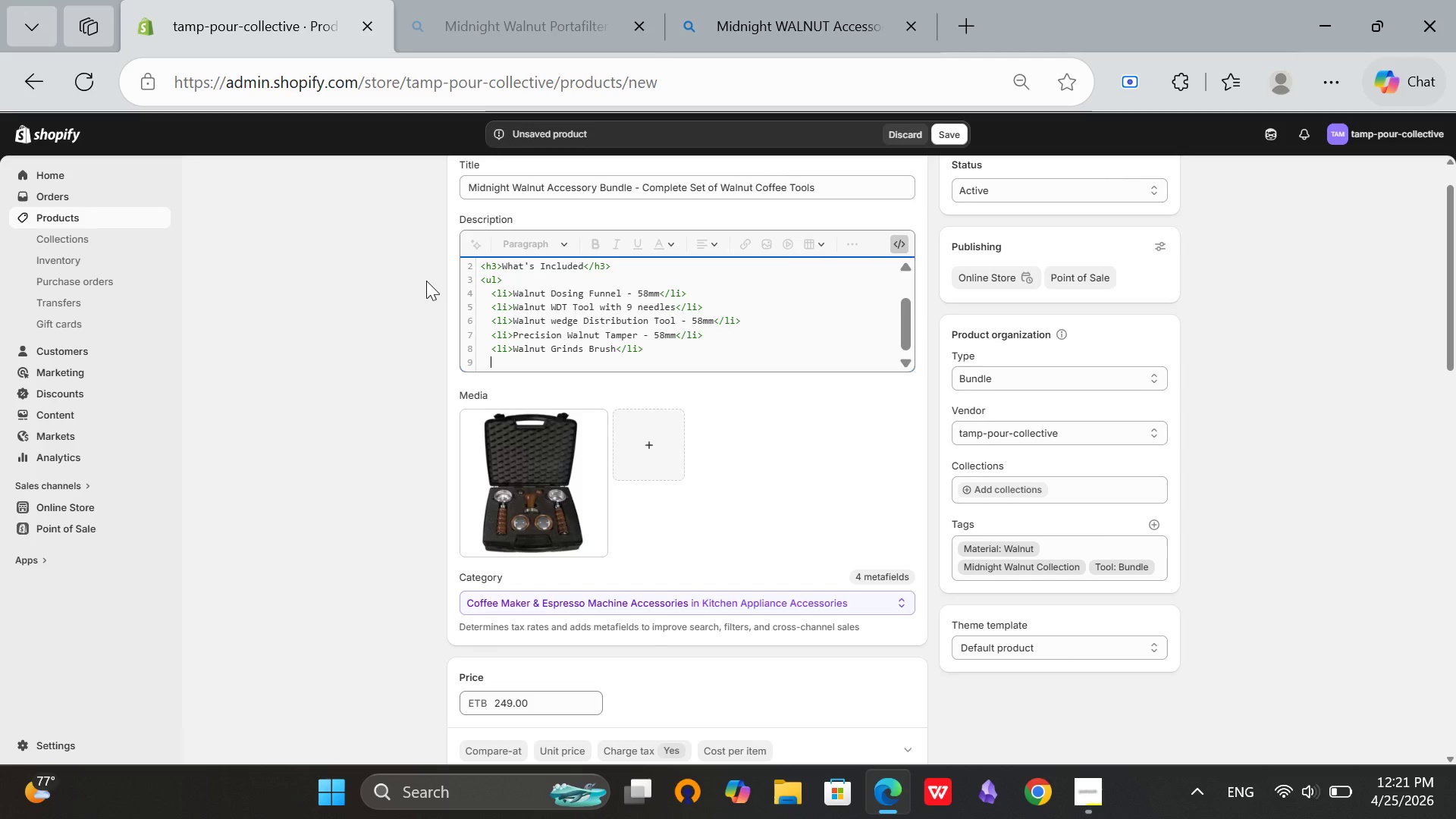 
type(<li>)
 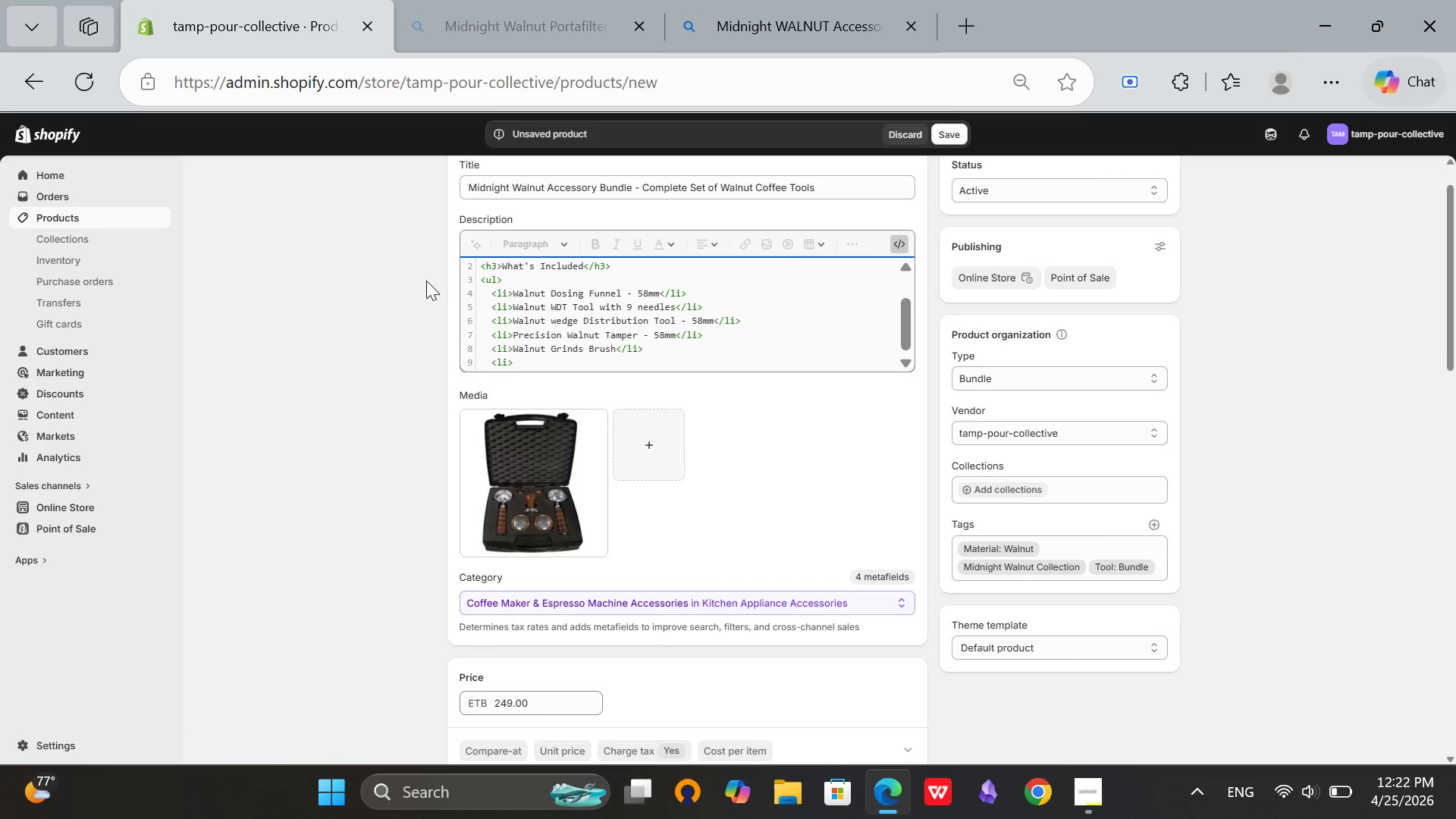 
type(Walnut Coffee Scoop</li>)
 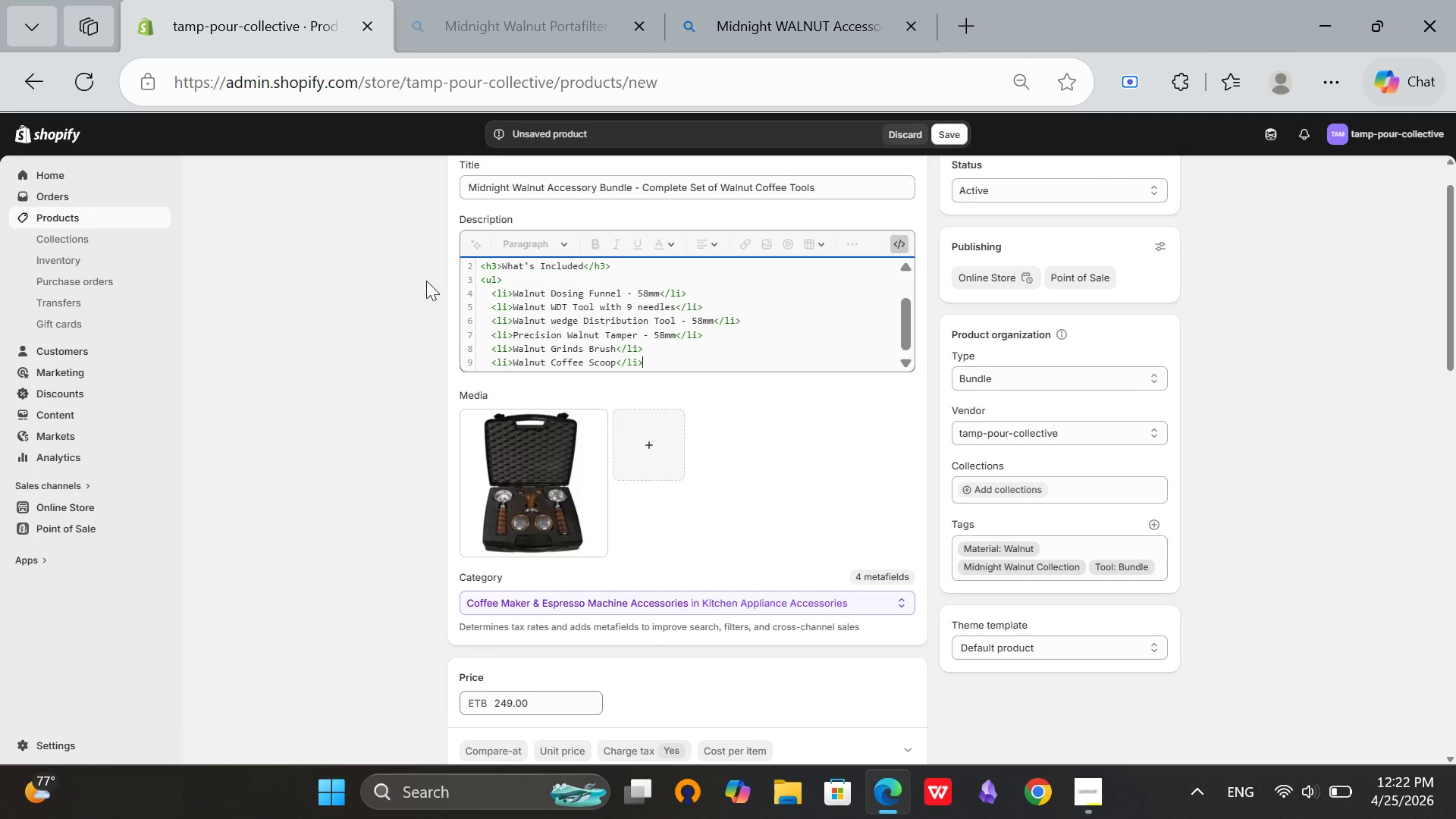 
key(Enter)
 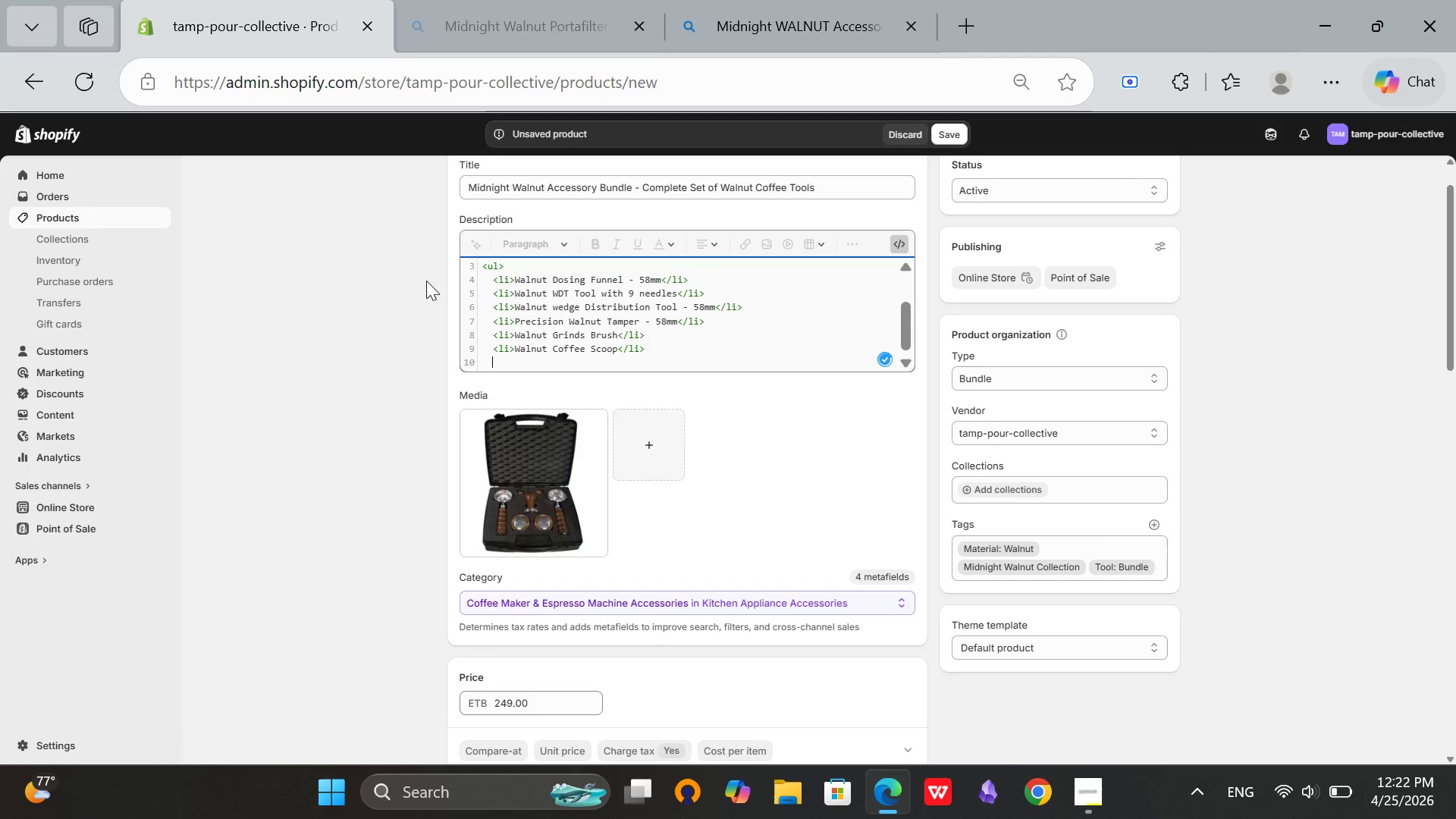 
key(Enter)
 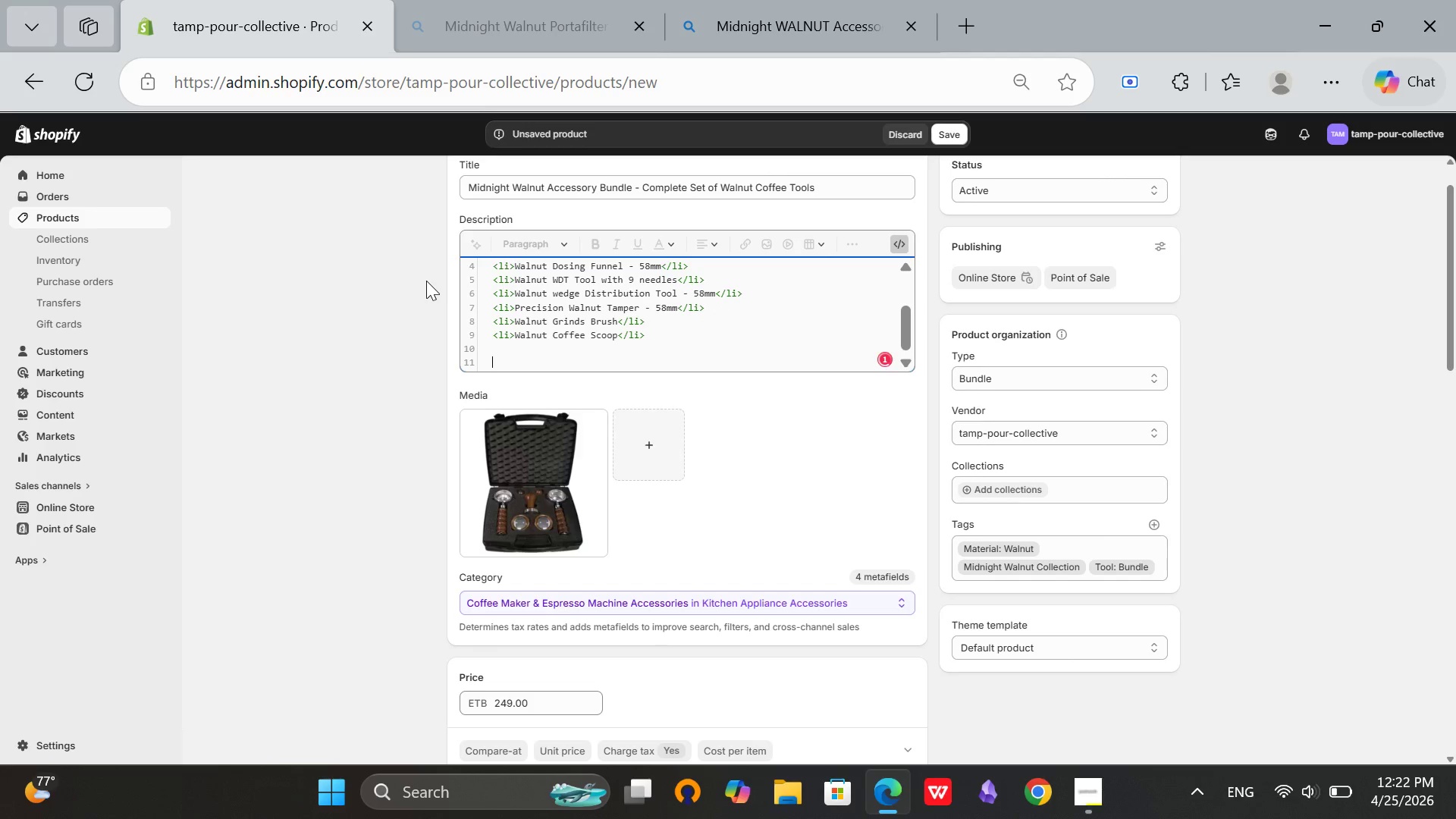 
key(Backspace)
key(Backspace)
type(</ul>)
 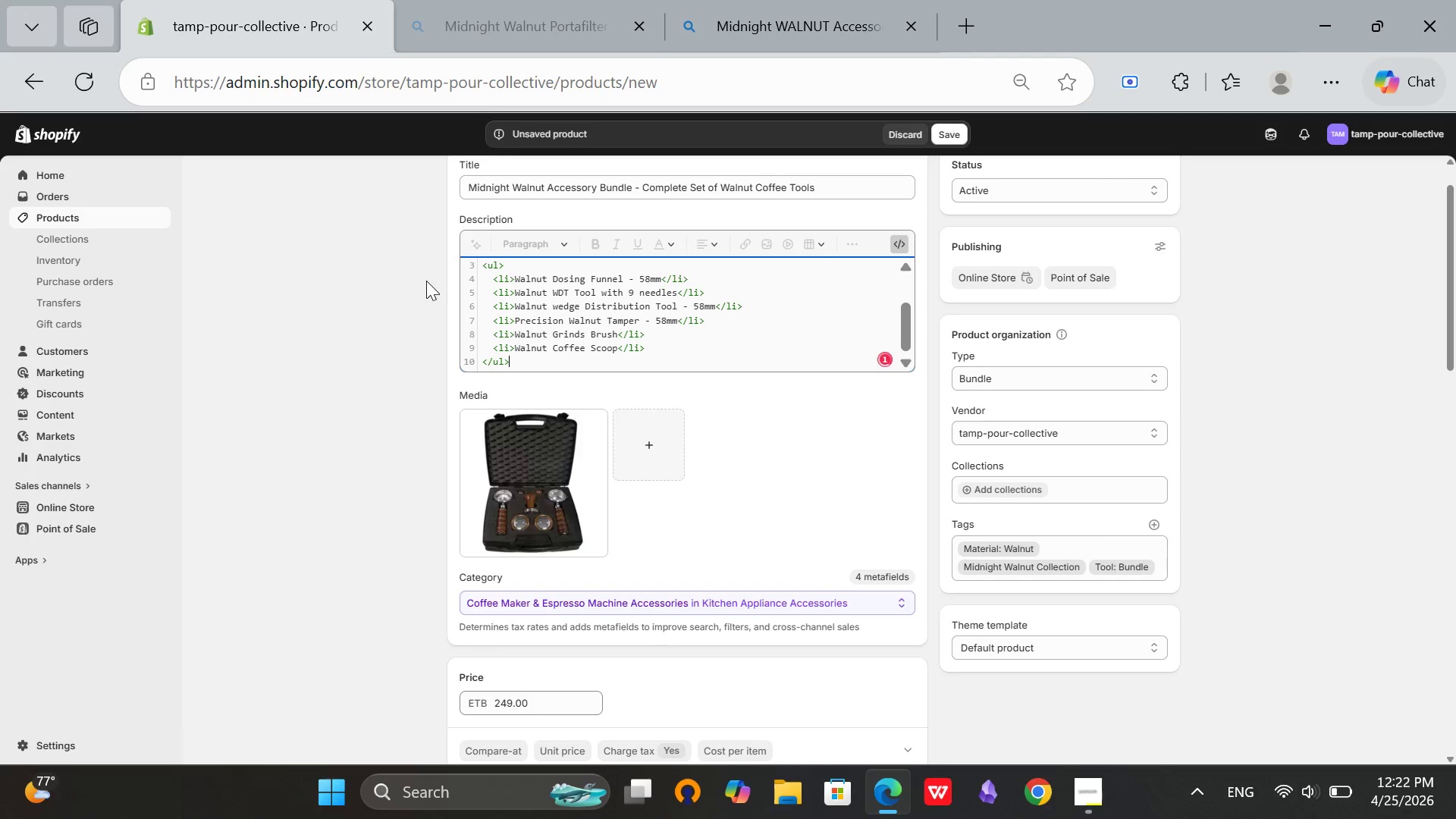 
key(Enter)
 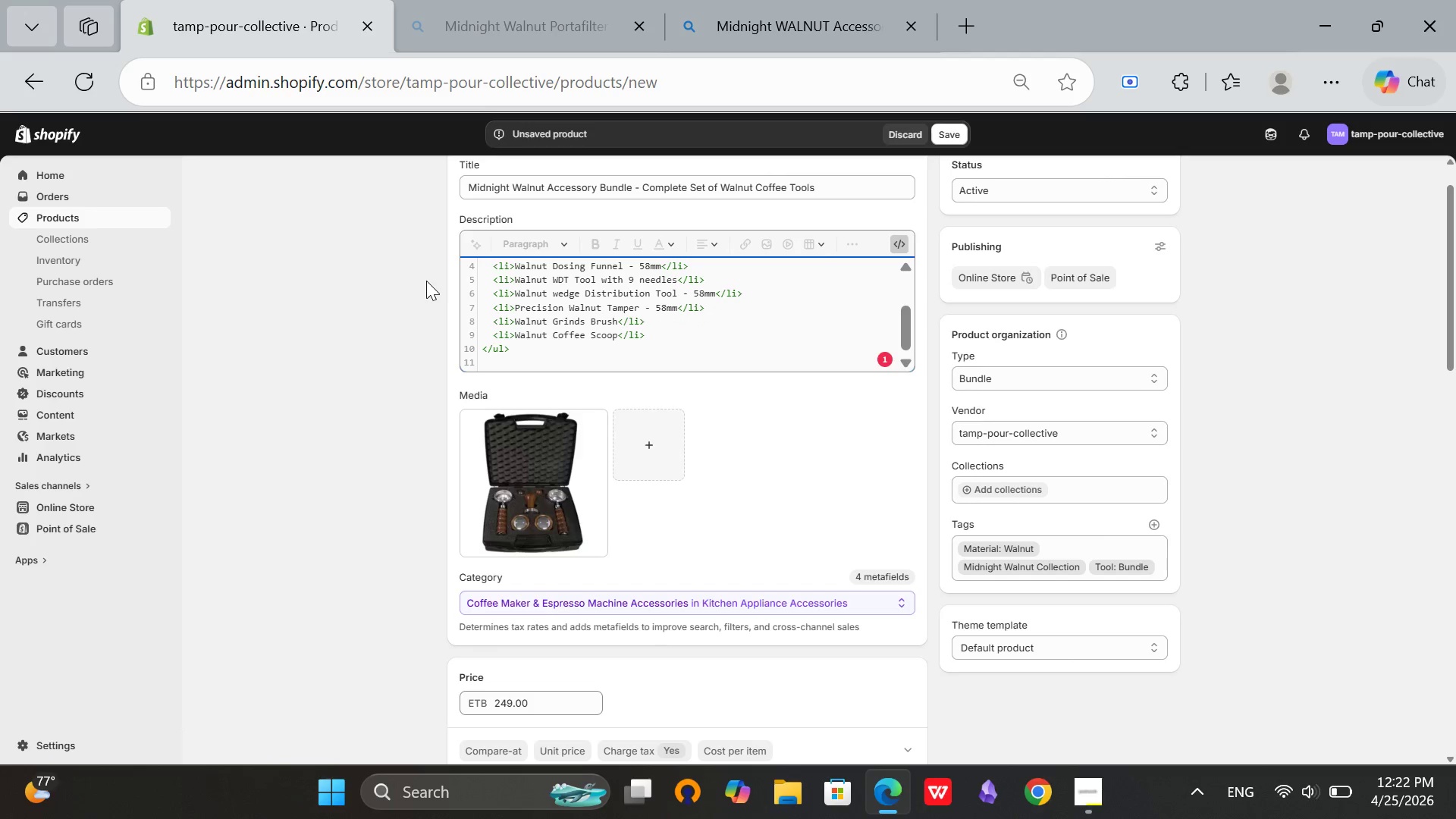 
type(<h3.)
key(Backspace)
type(>Why Baristas Love It</h3>)
 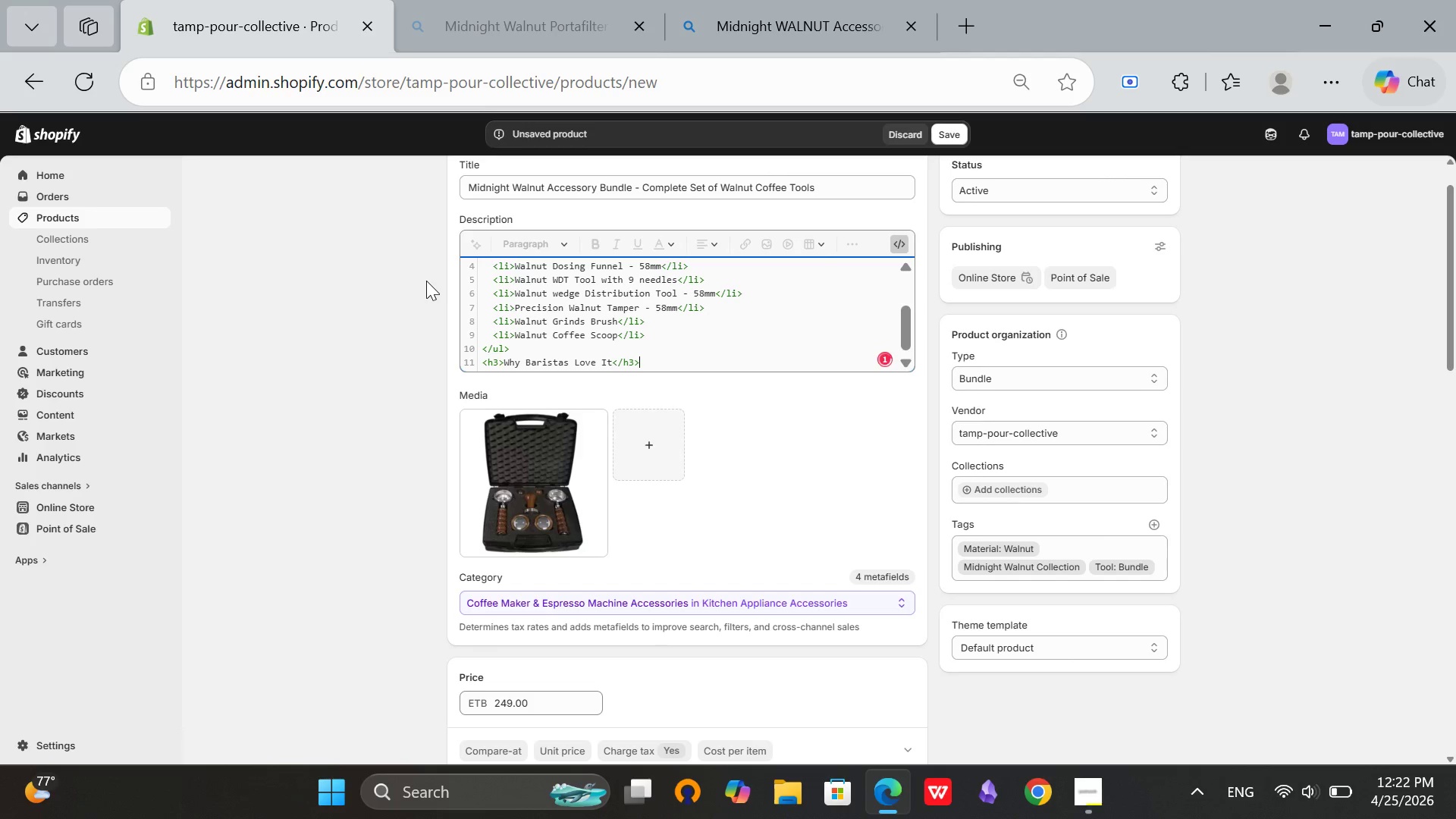 
key(Enter)
 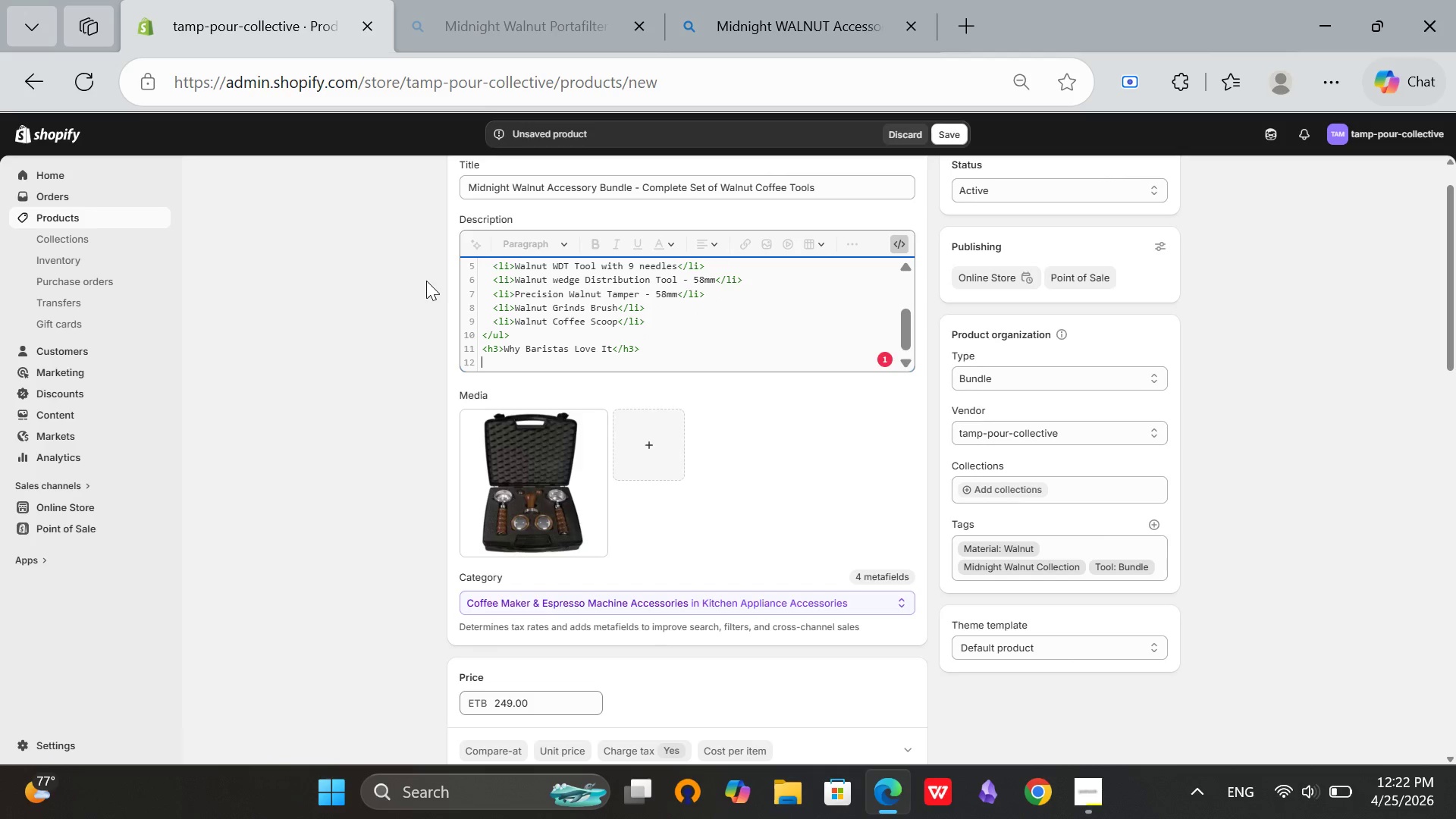 
type(<p>Everything you en)
key(Backspace)
key(Backspace)
 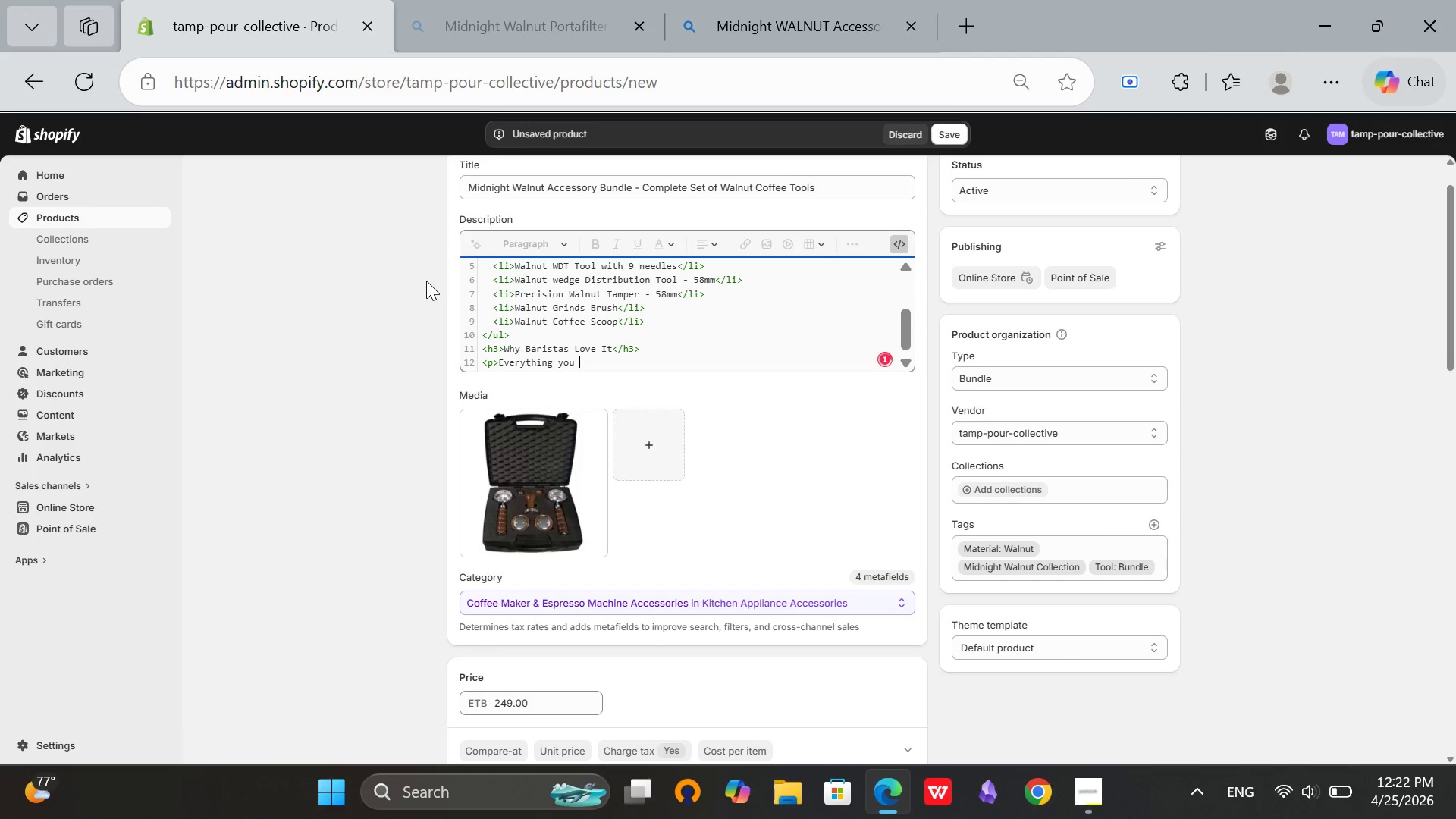 
left_click([1314, 818])
 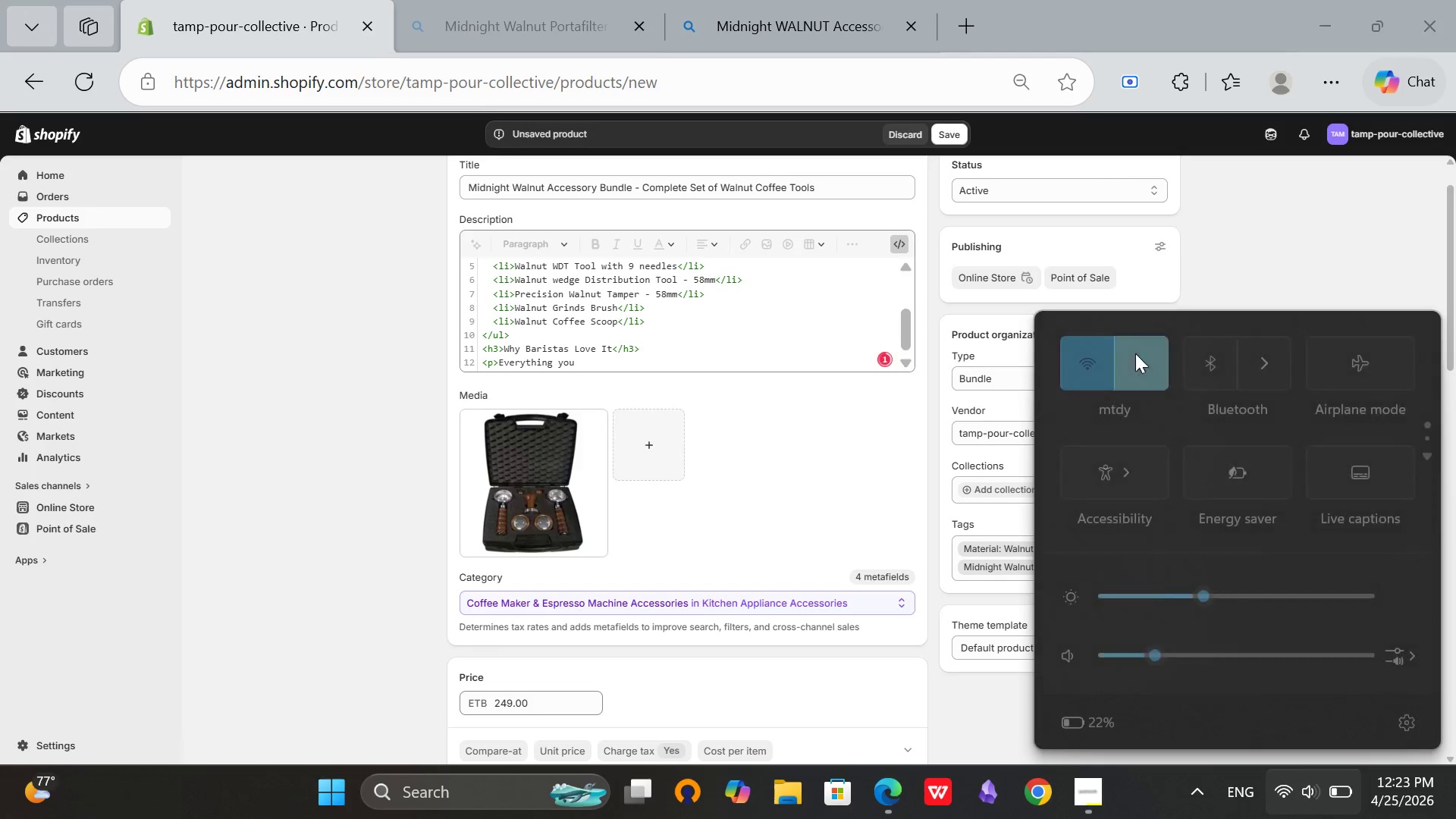 
left_click([1141, 356])
 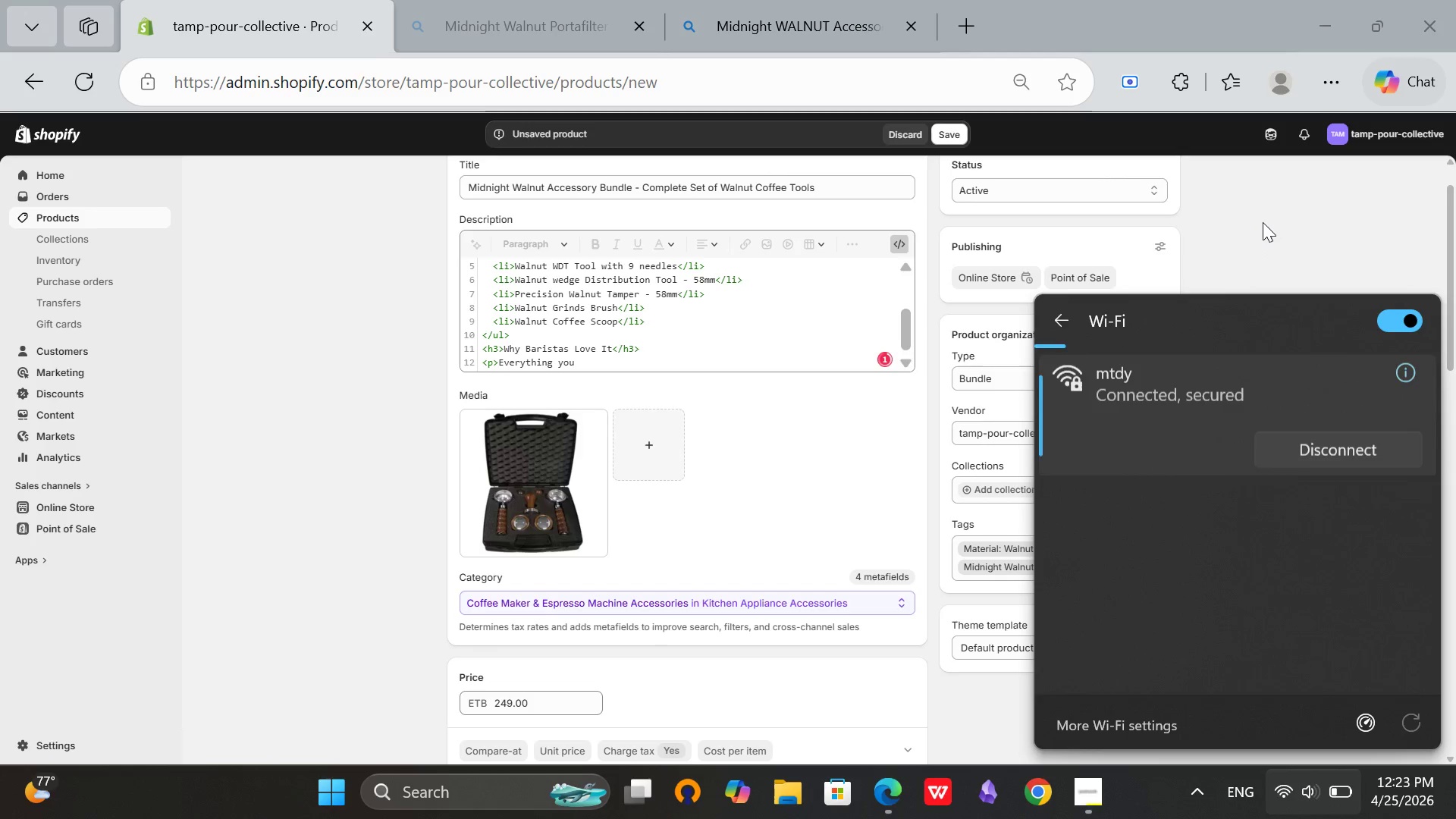 
left_click([1263, 222])
 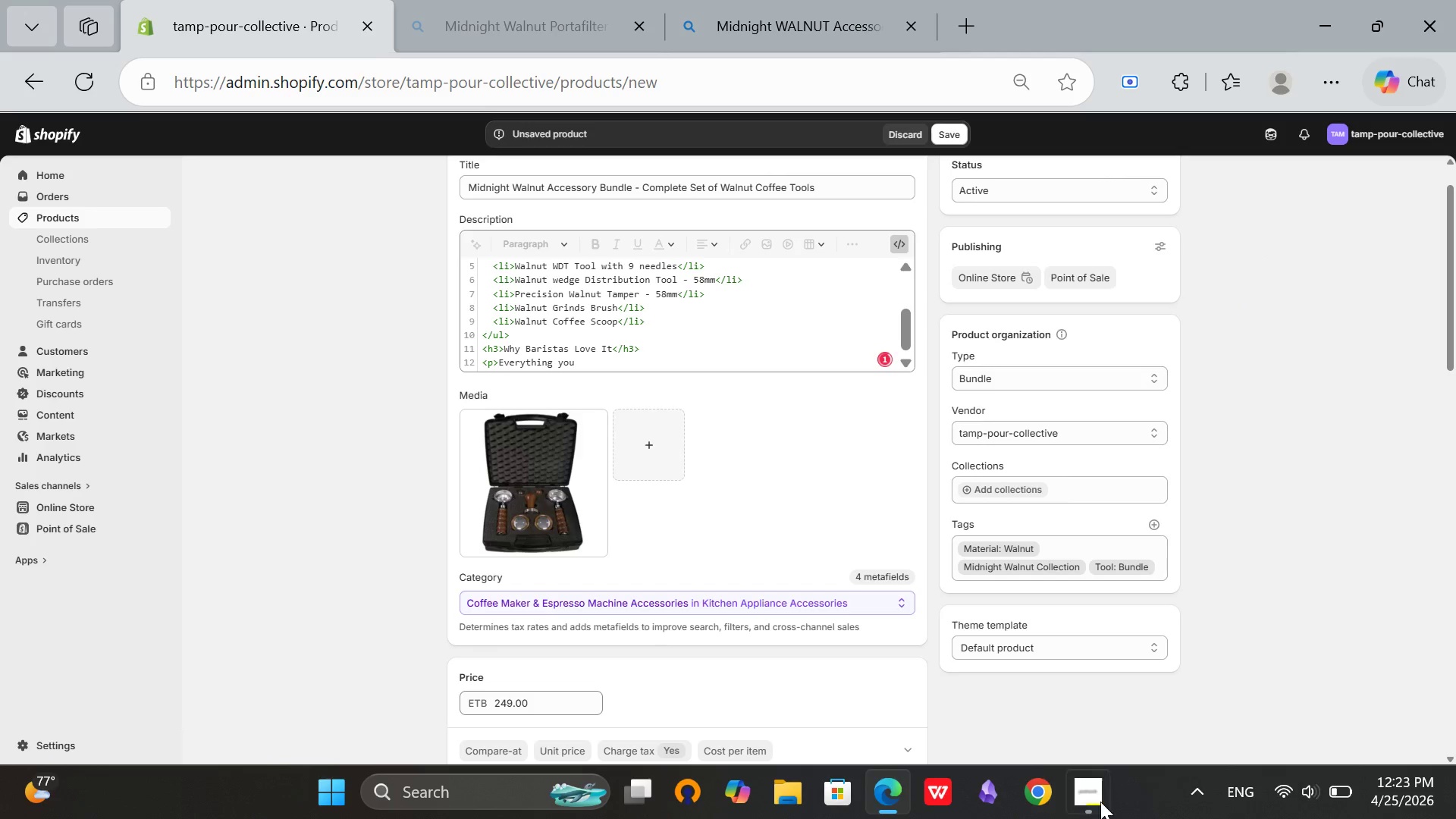 
left_click([1097, 802])